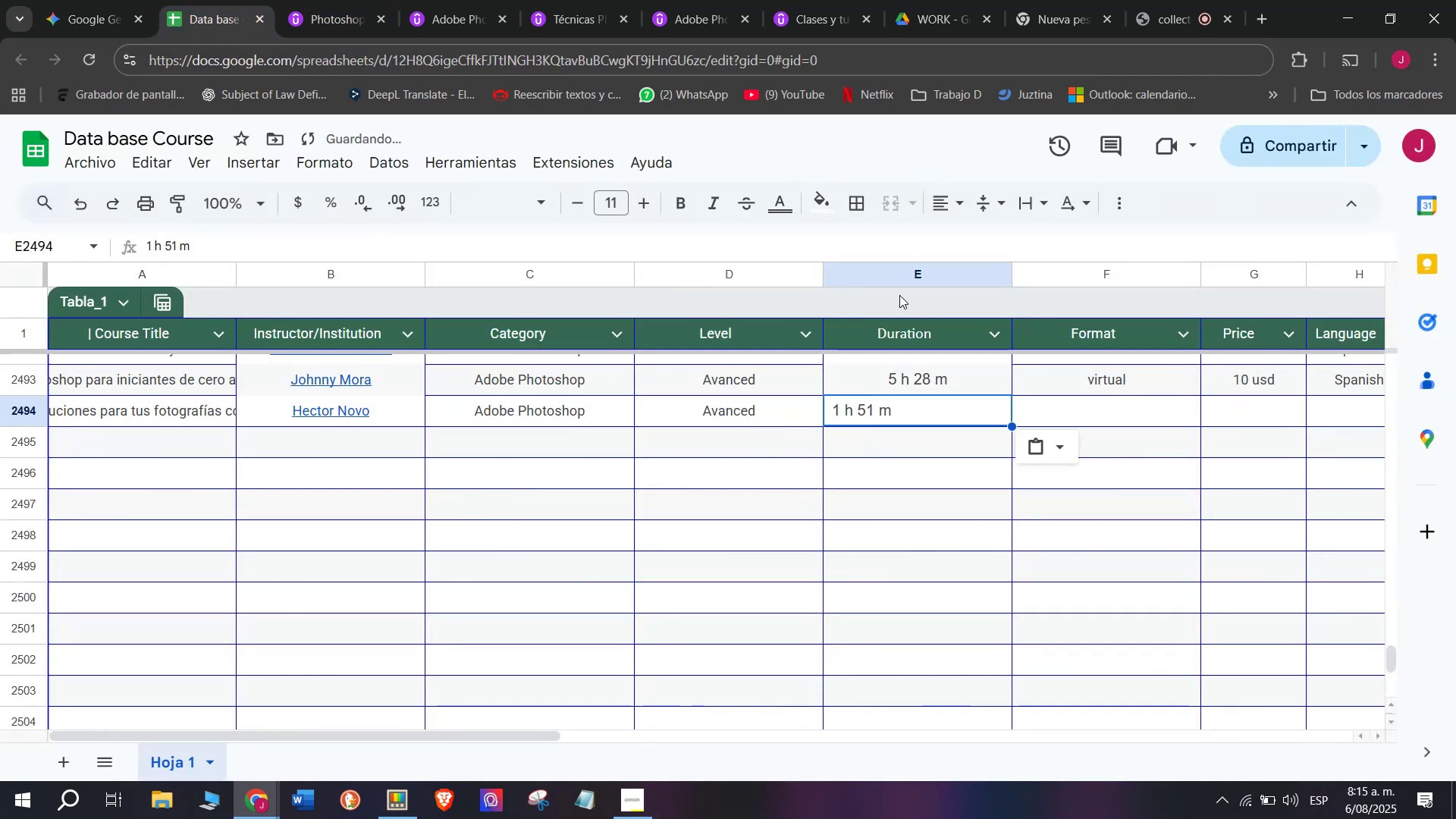 
key(Z)
 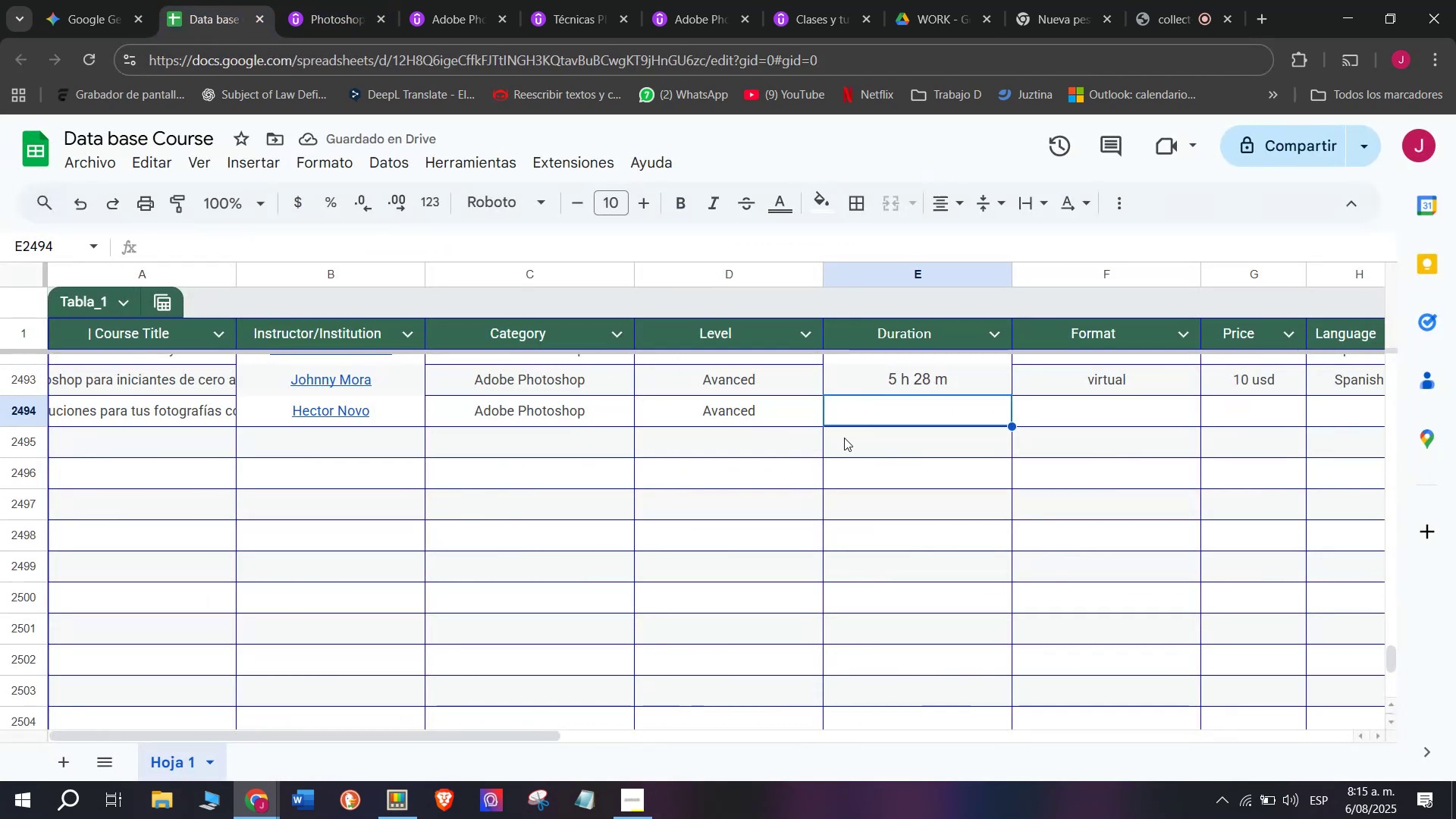 
key(Control+V)
 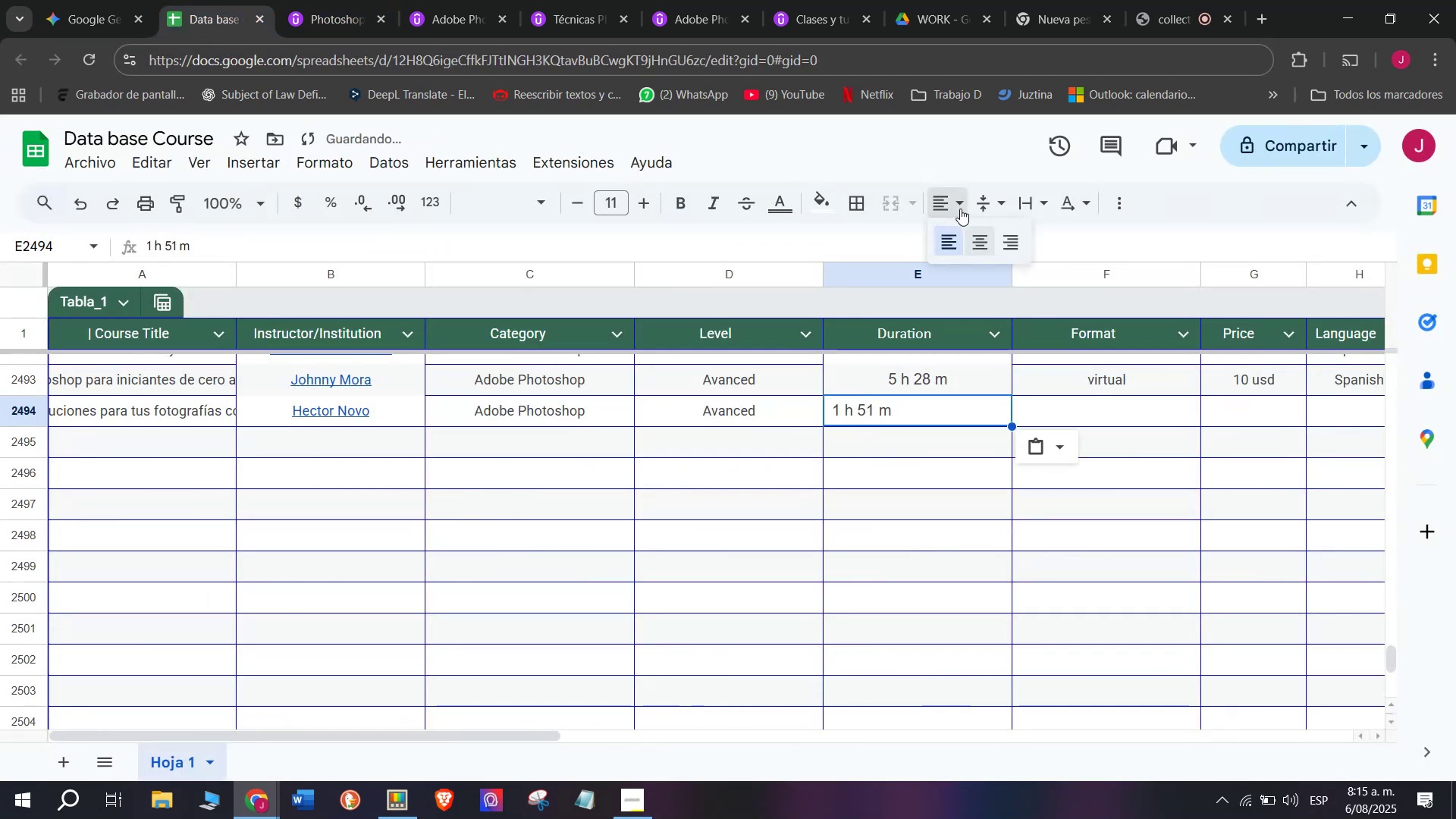 
double_click([983, 234])
 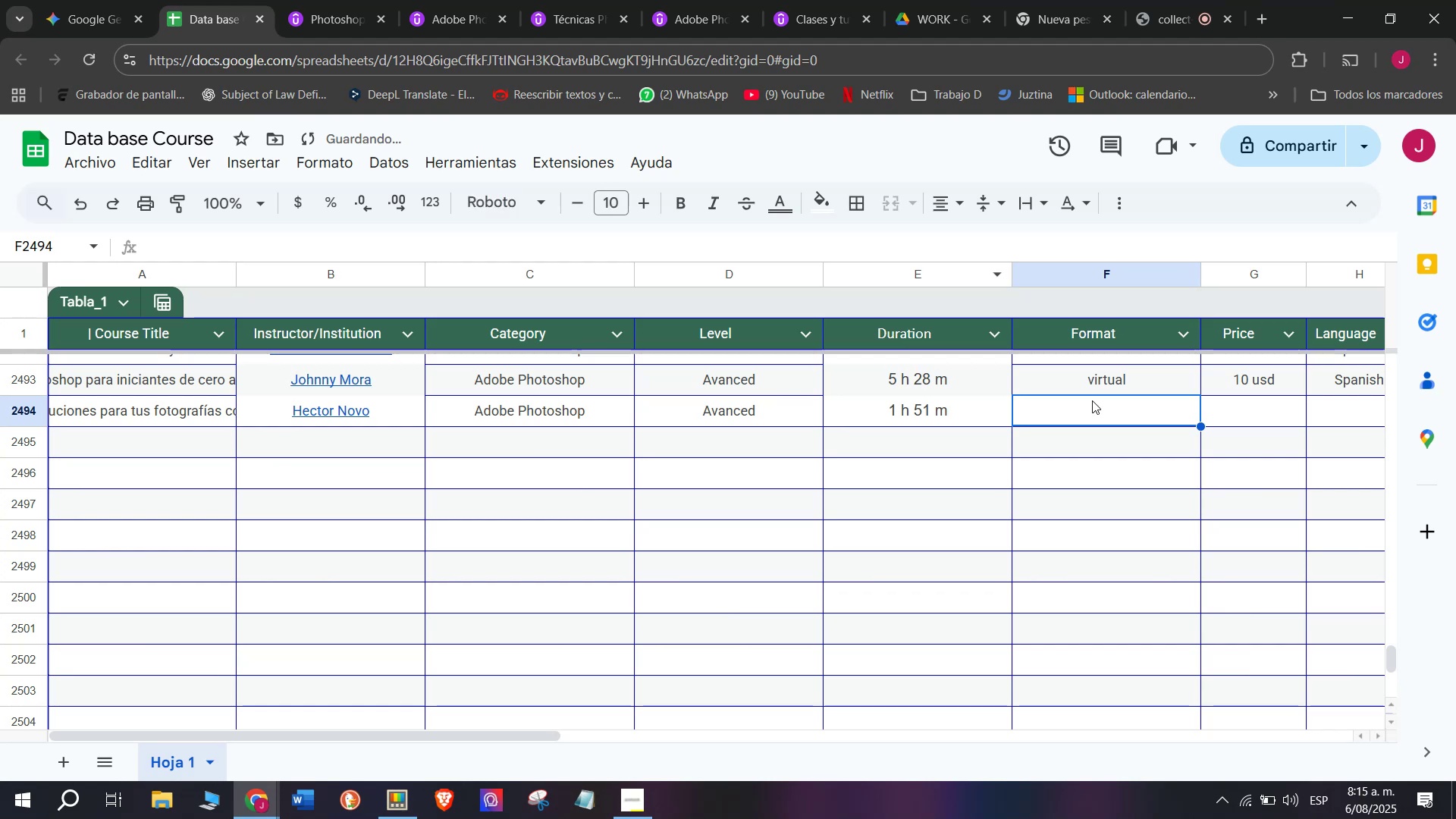 
double_click([1097, 381])
 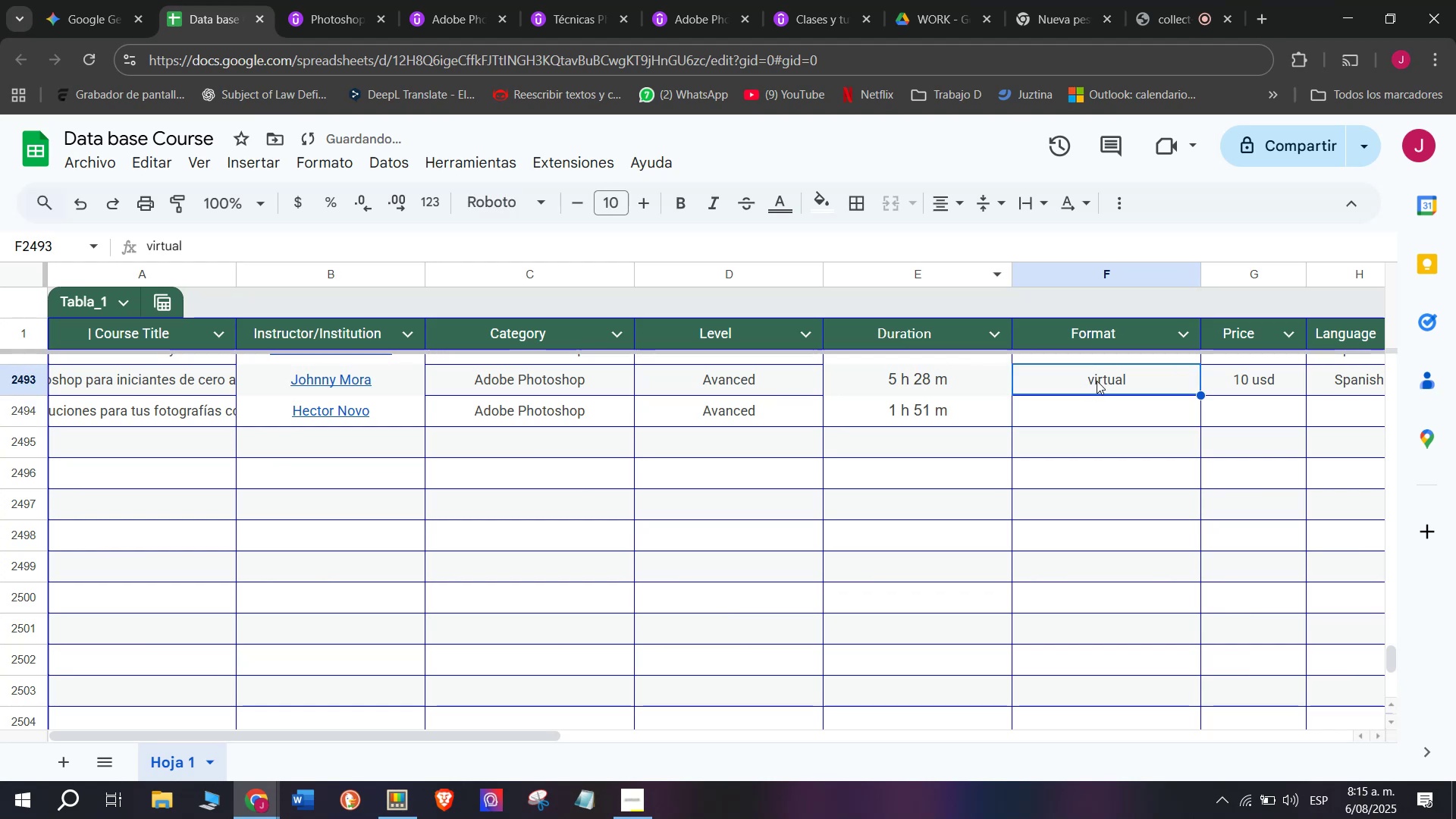 
key(Break)
 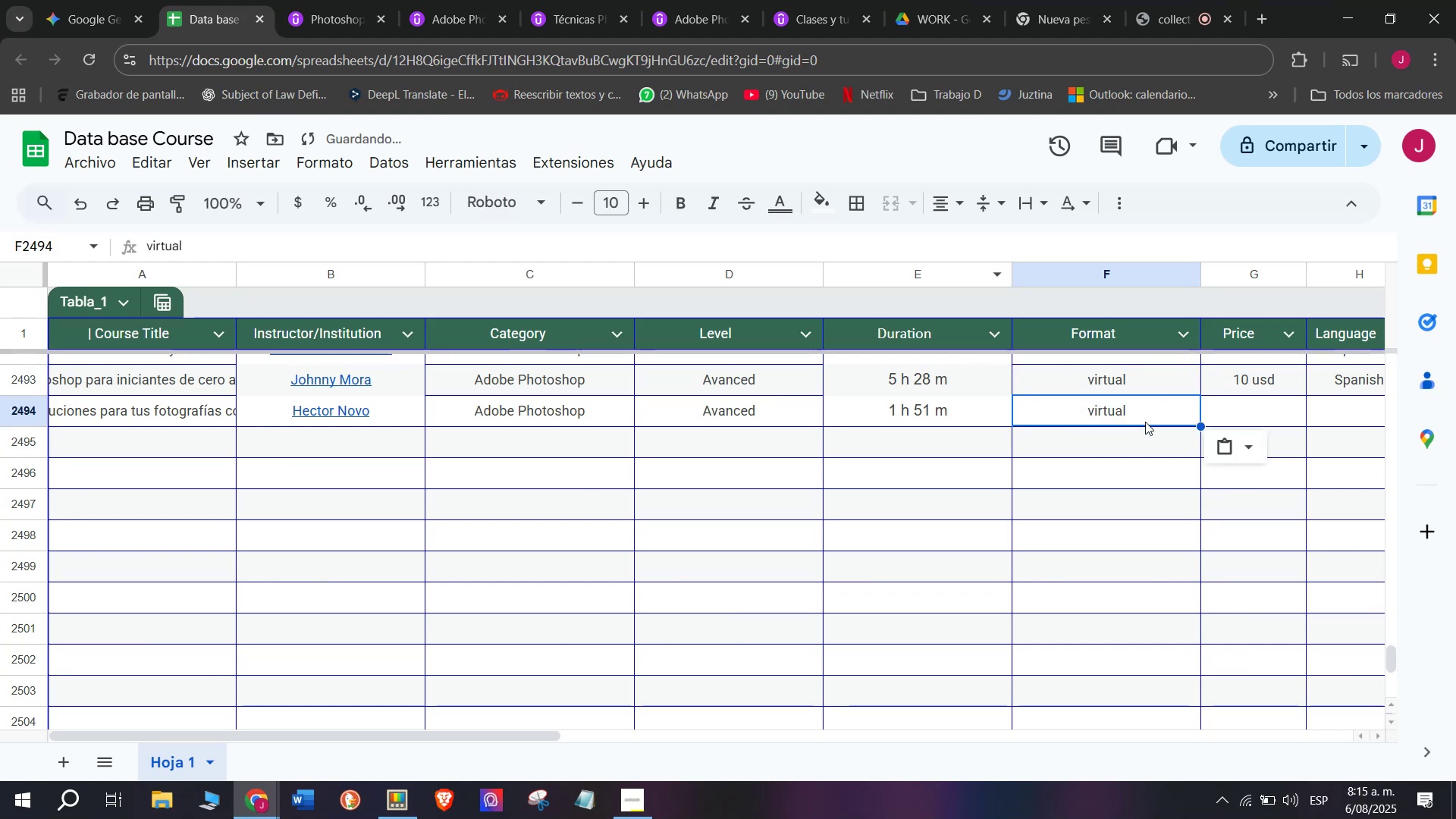 
key(Control+ControlLeft)
 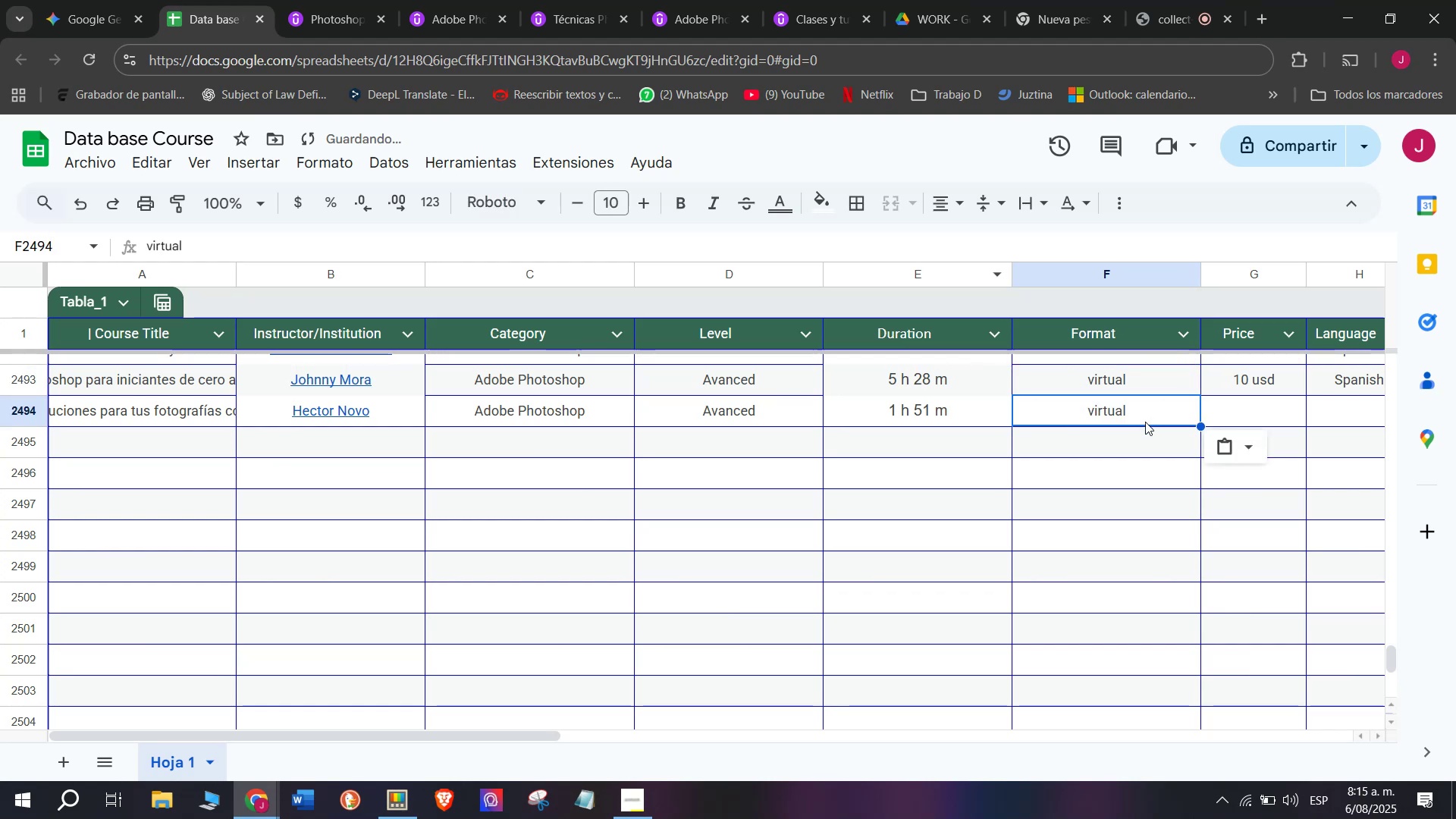 
key(Control+C)
 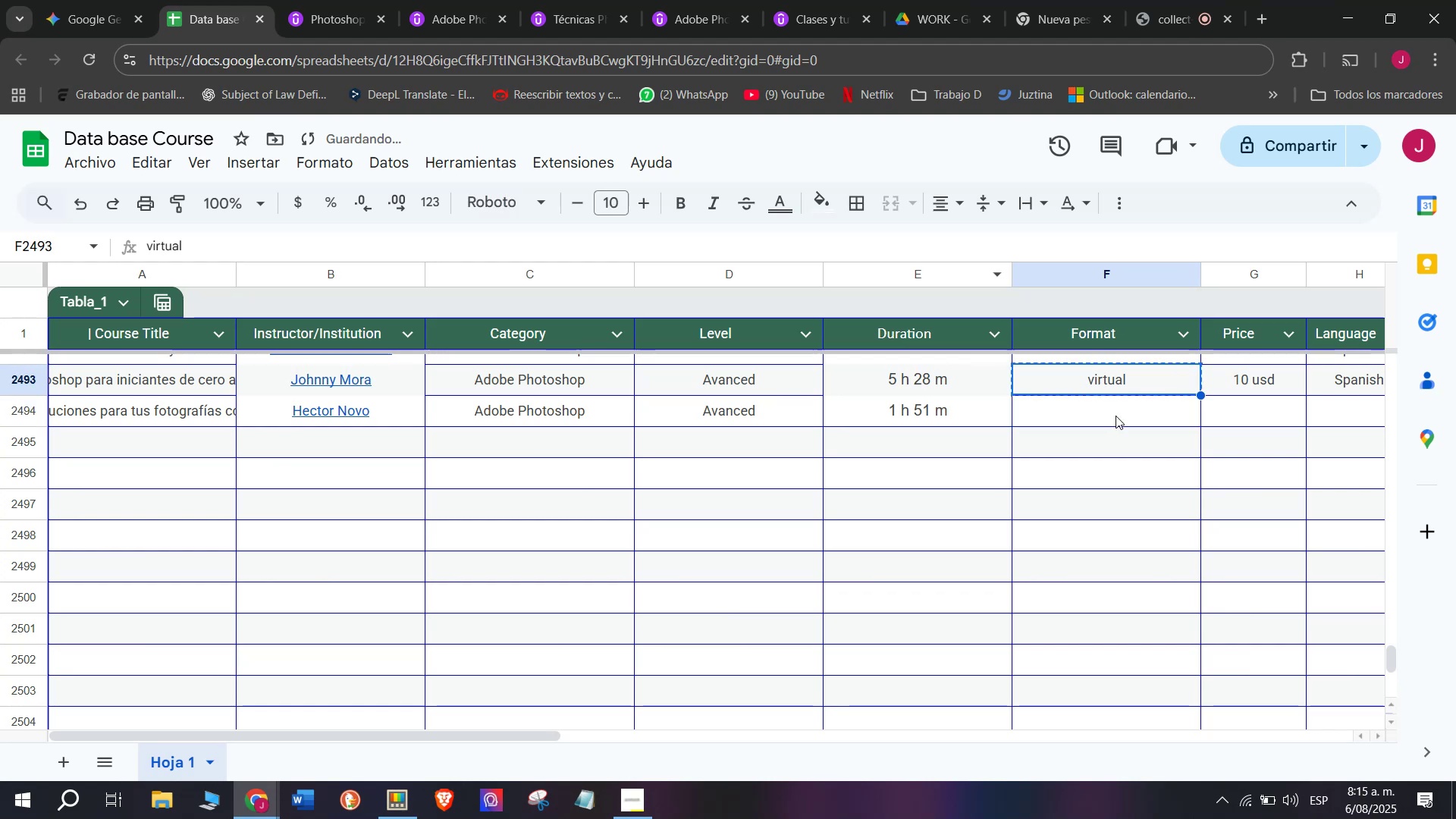 
triple_click([1116, 416])
 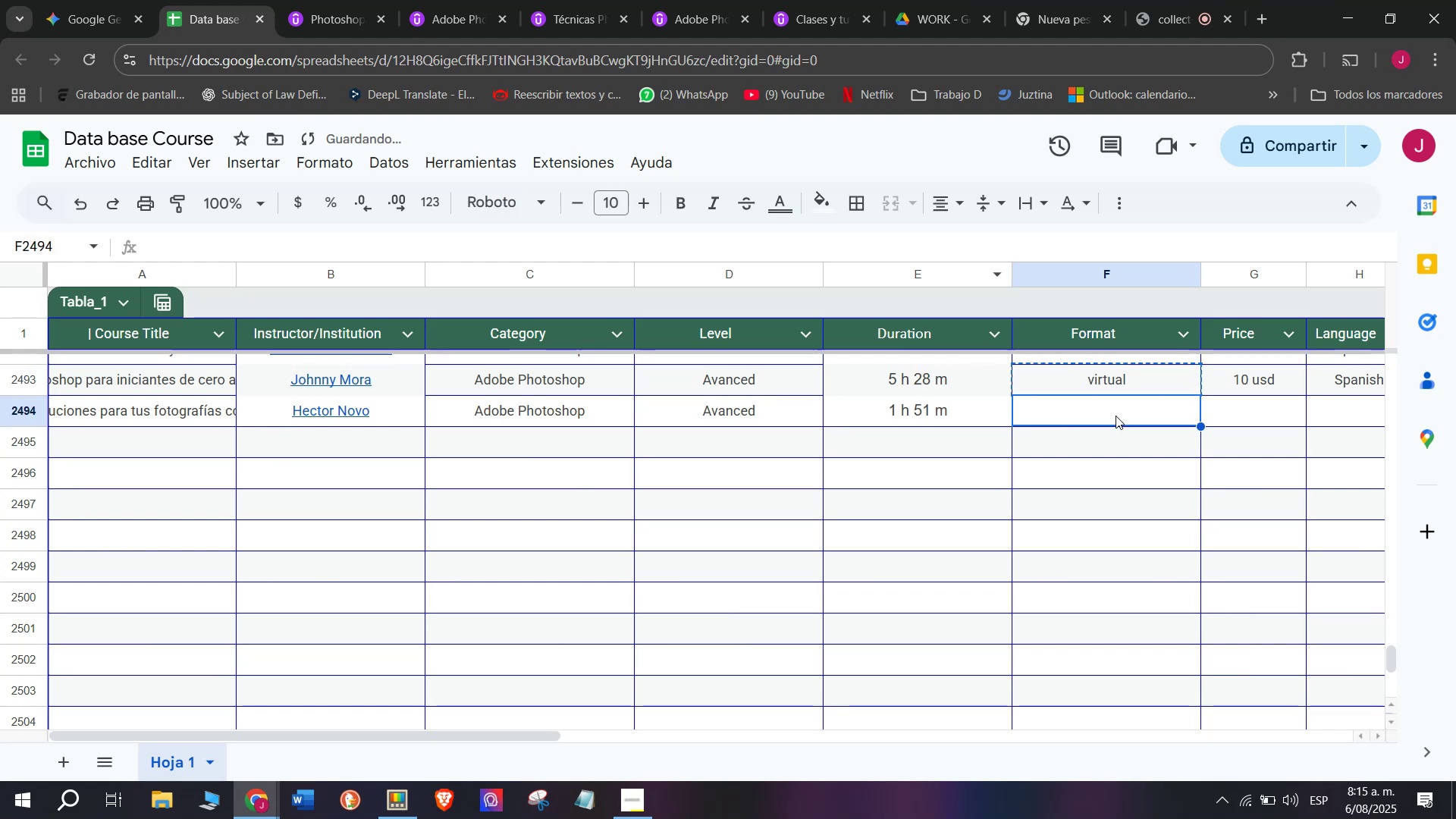 
key(Control+V)
 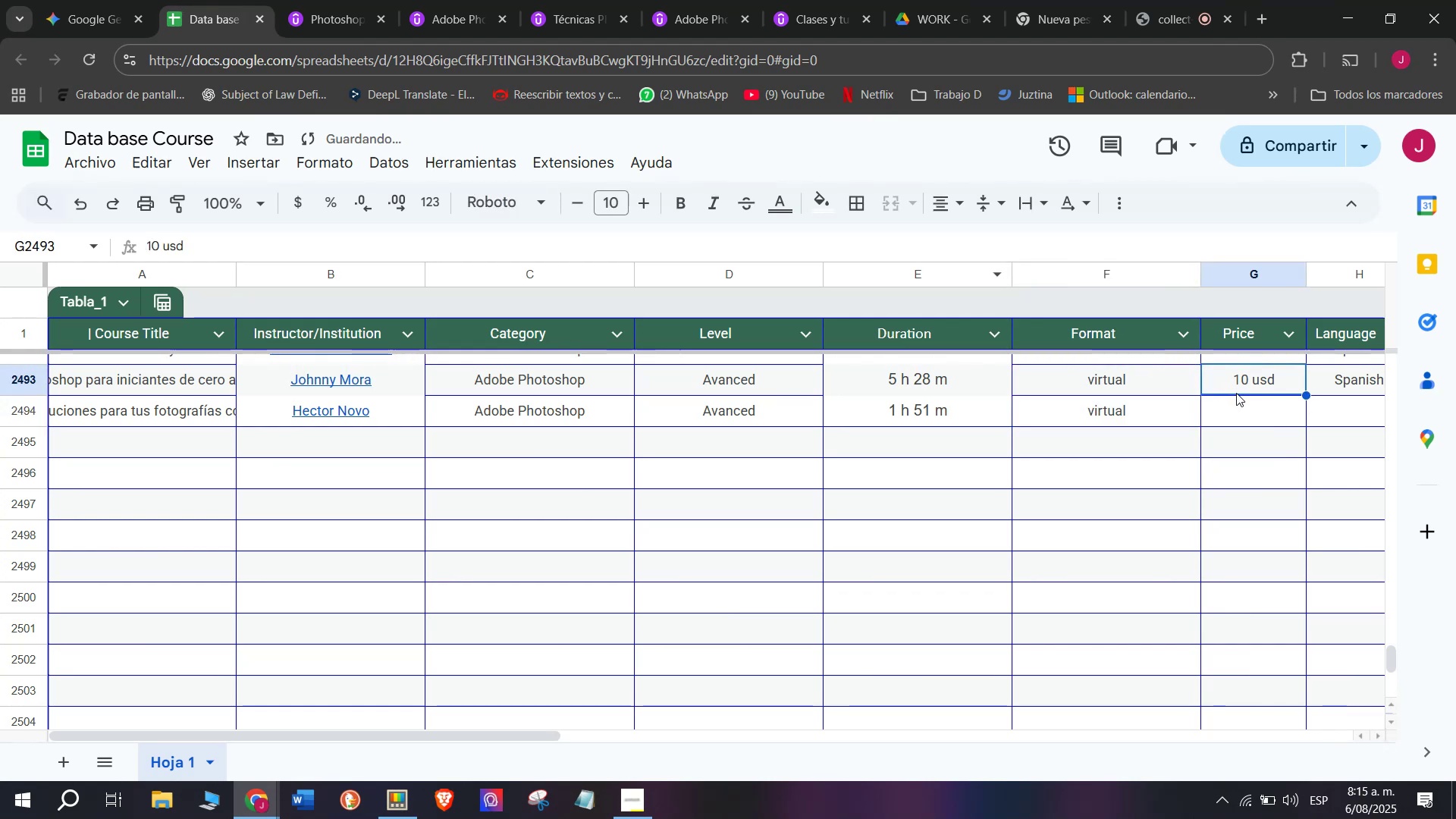 
key(Z)
 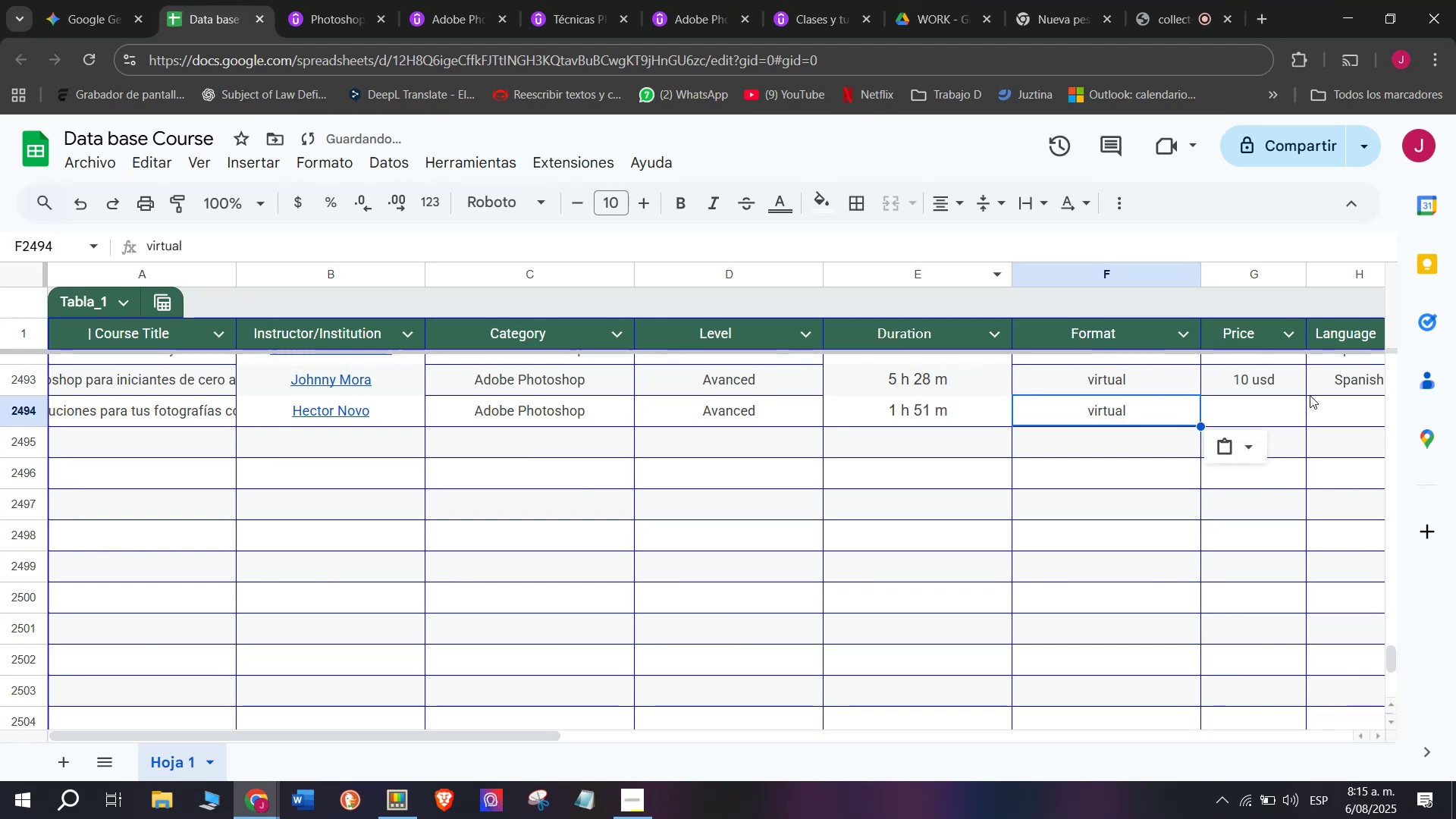 
key(Control+ControlLeft)
 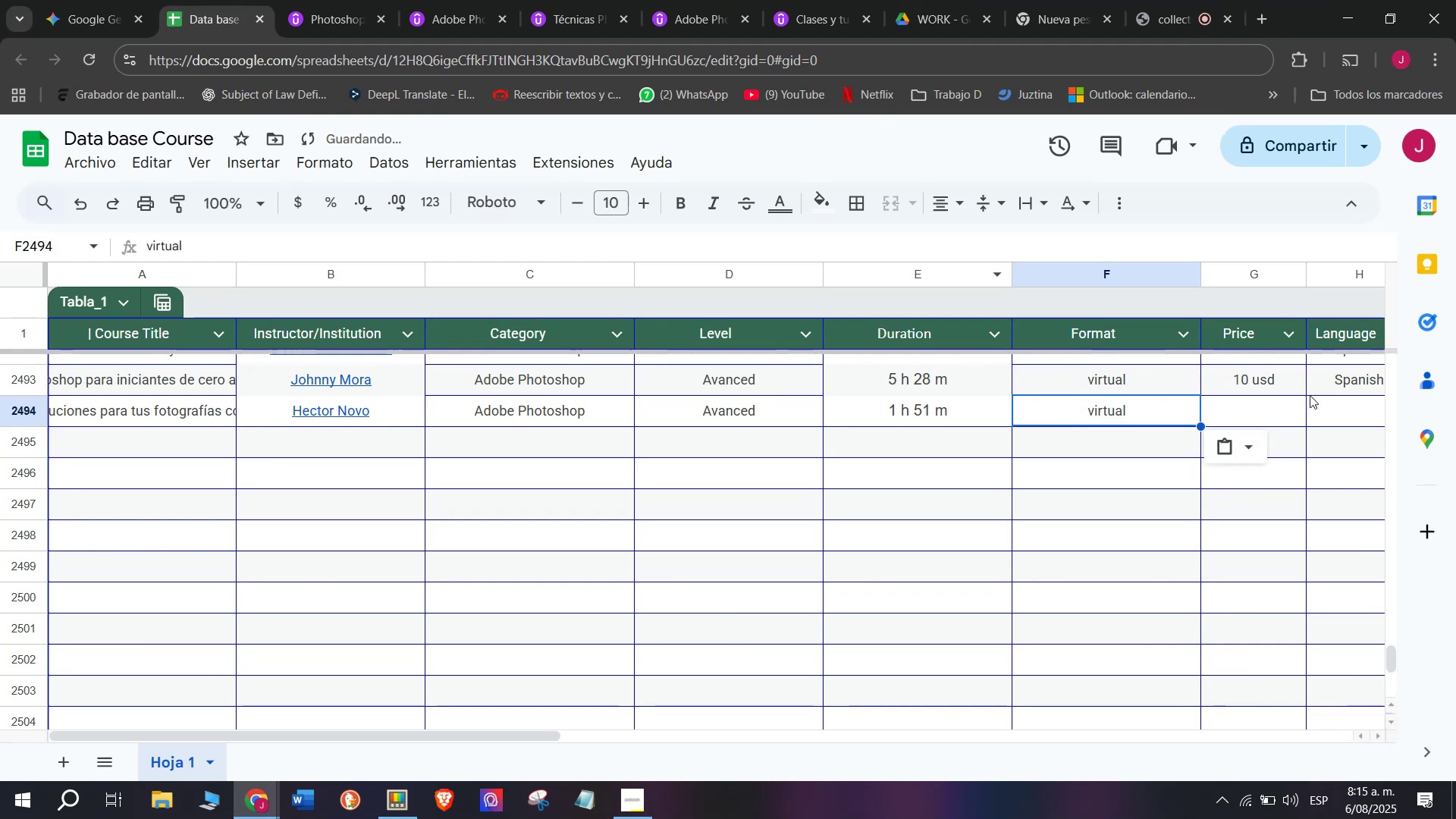 
double_click([1247, 425])
 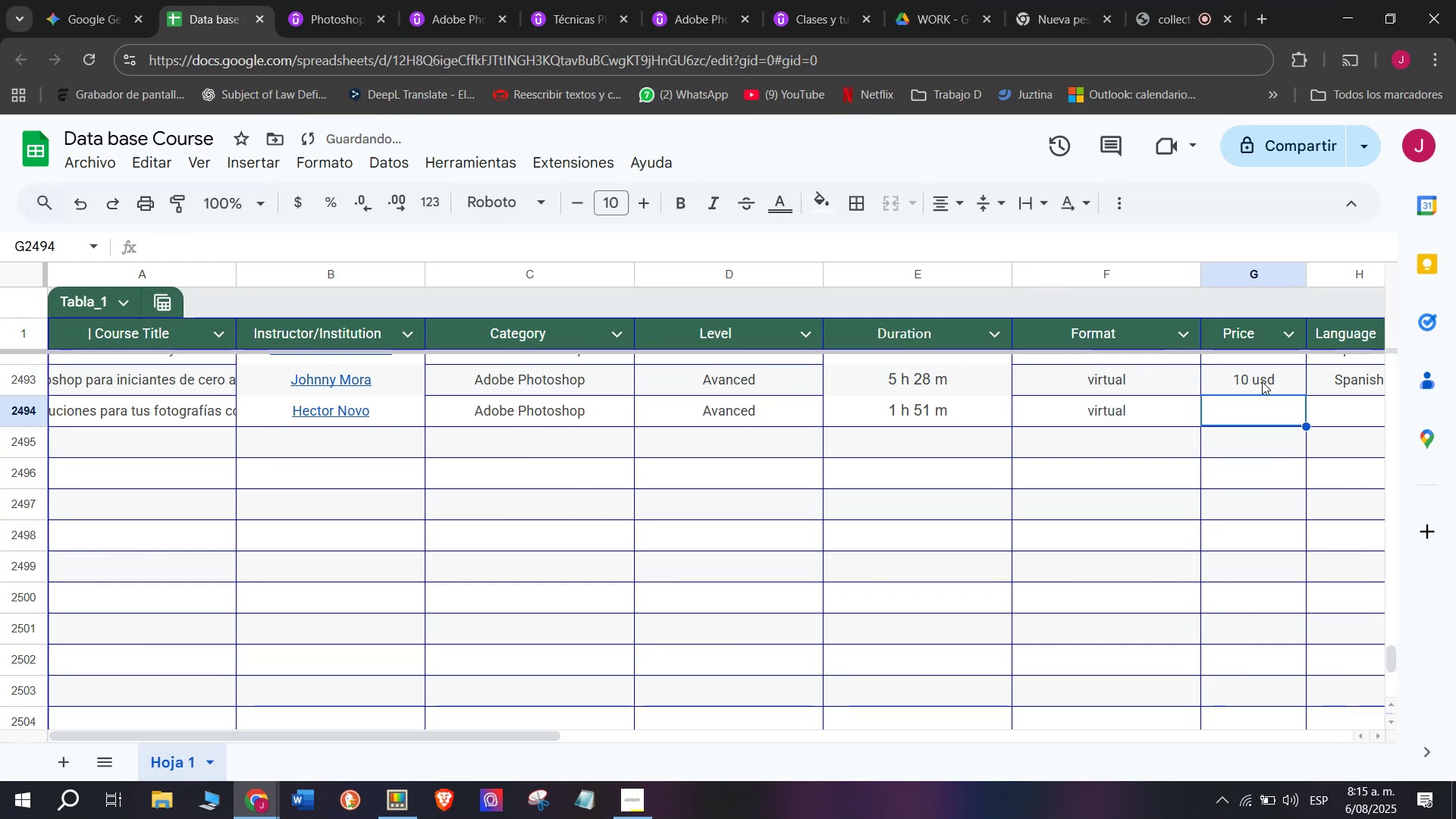 
left_click([1260, 378])
 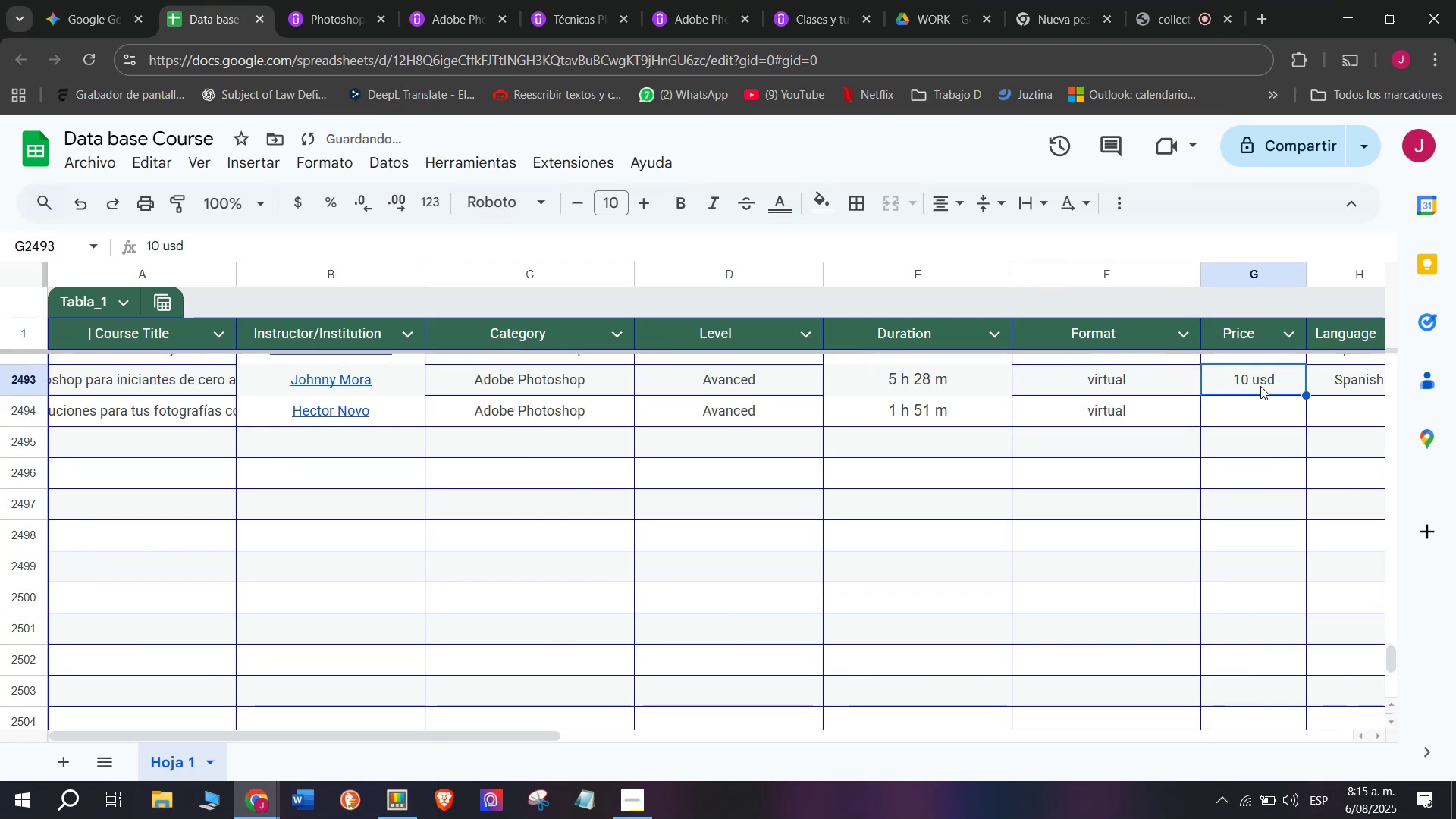 
key(Control+ControlLeft)
 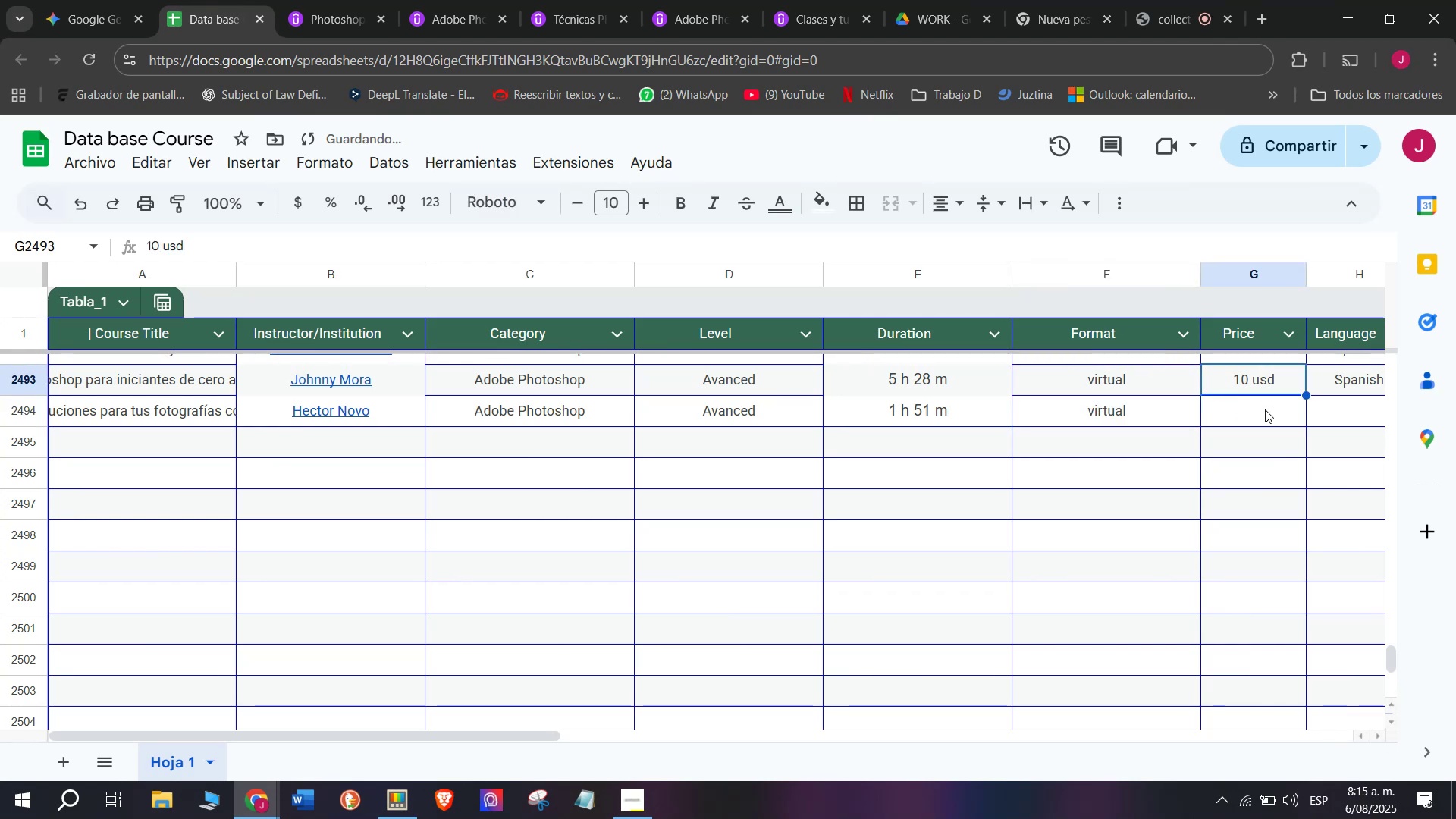 
key(Break)
 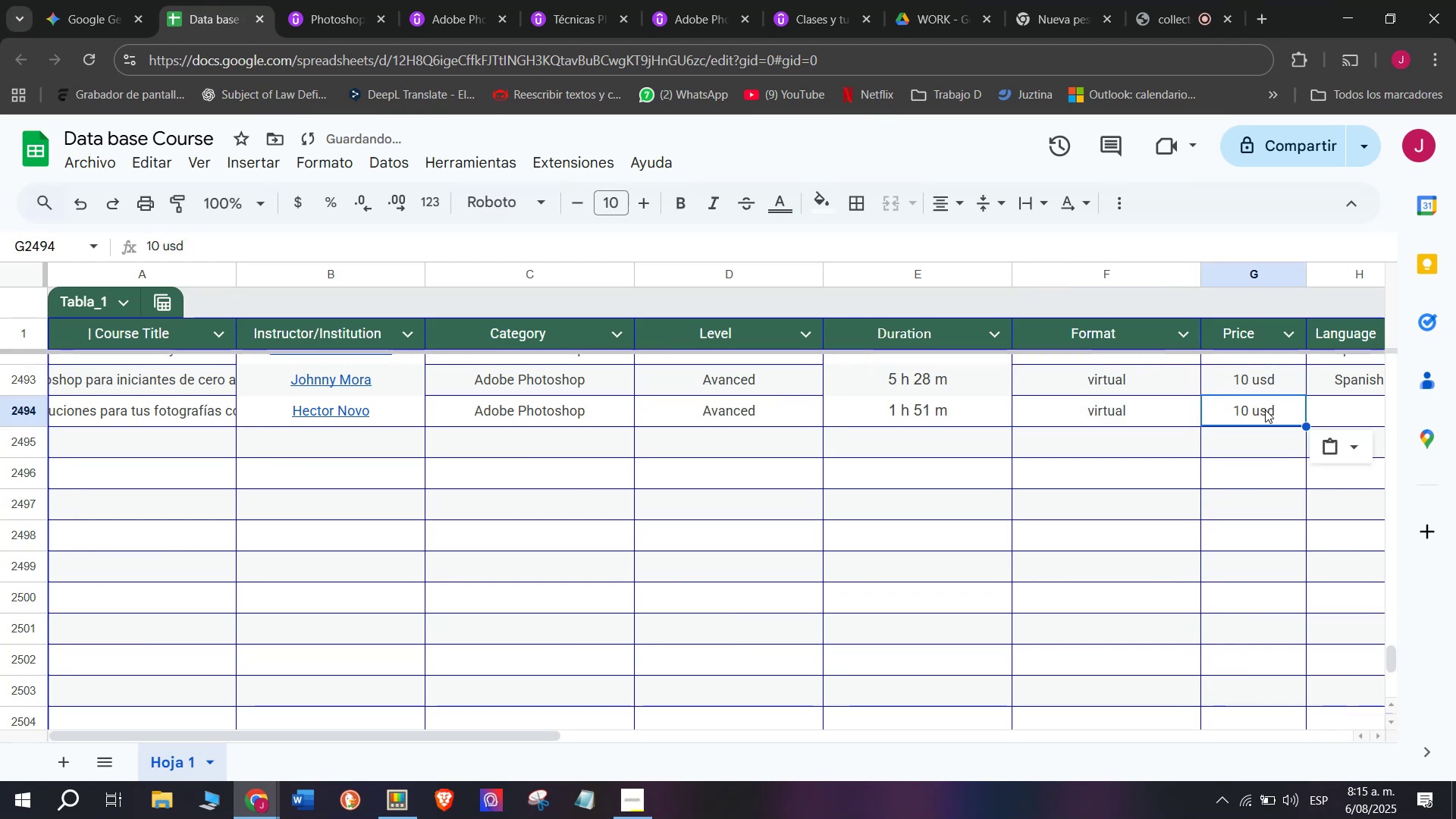 
key(Control+C)
 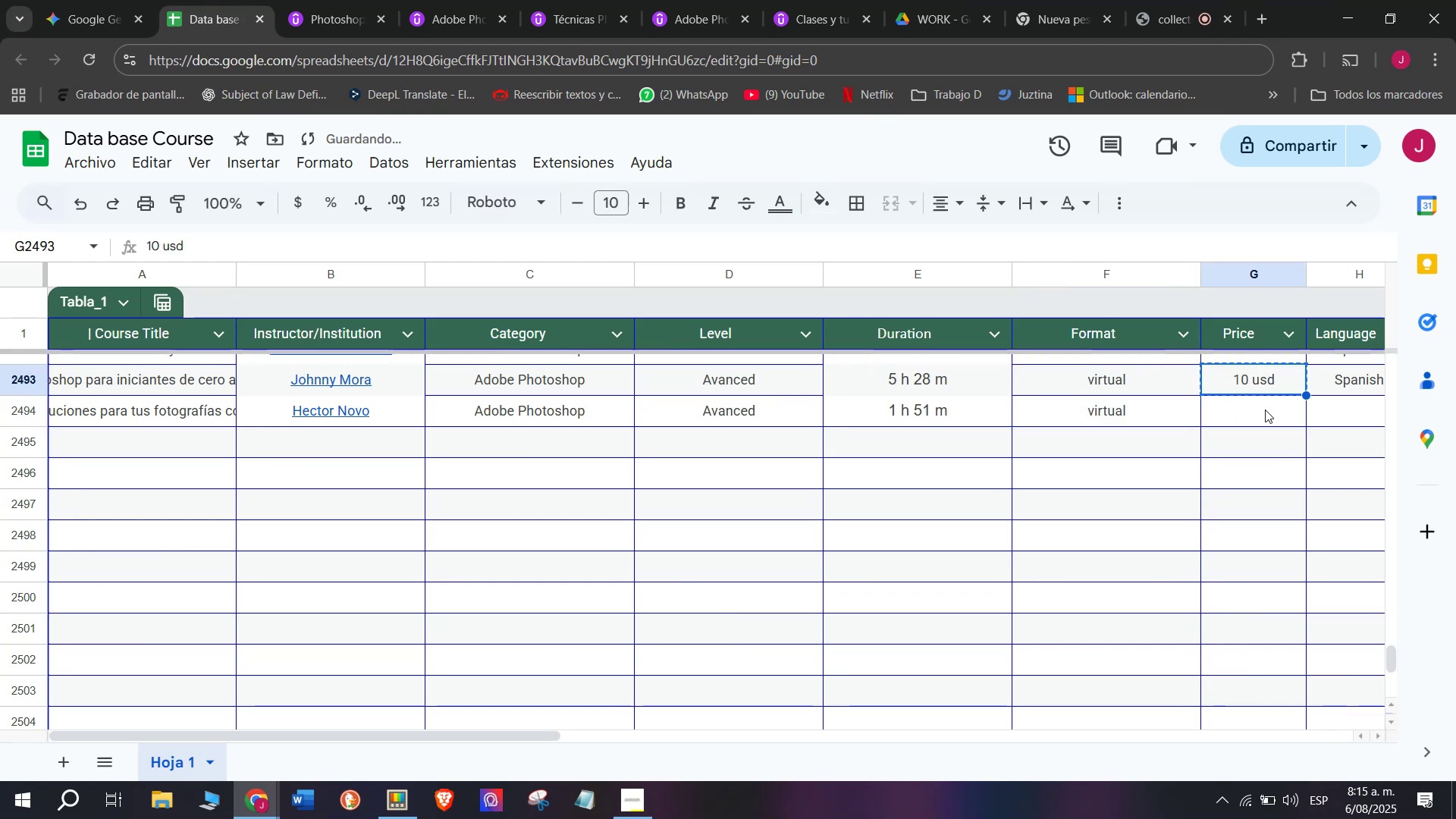 
double_click([1265, 410])
 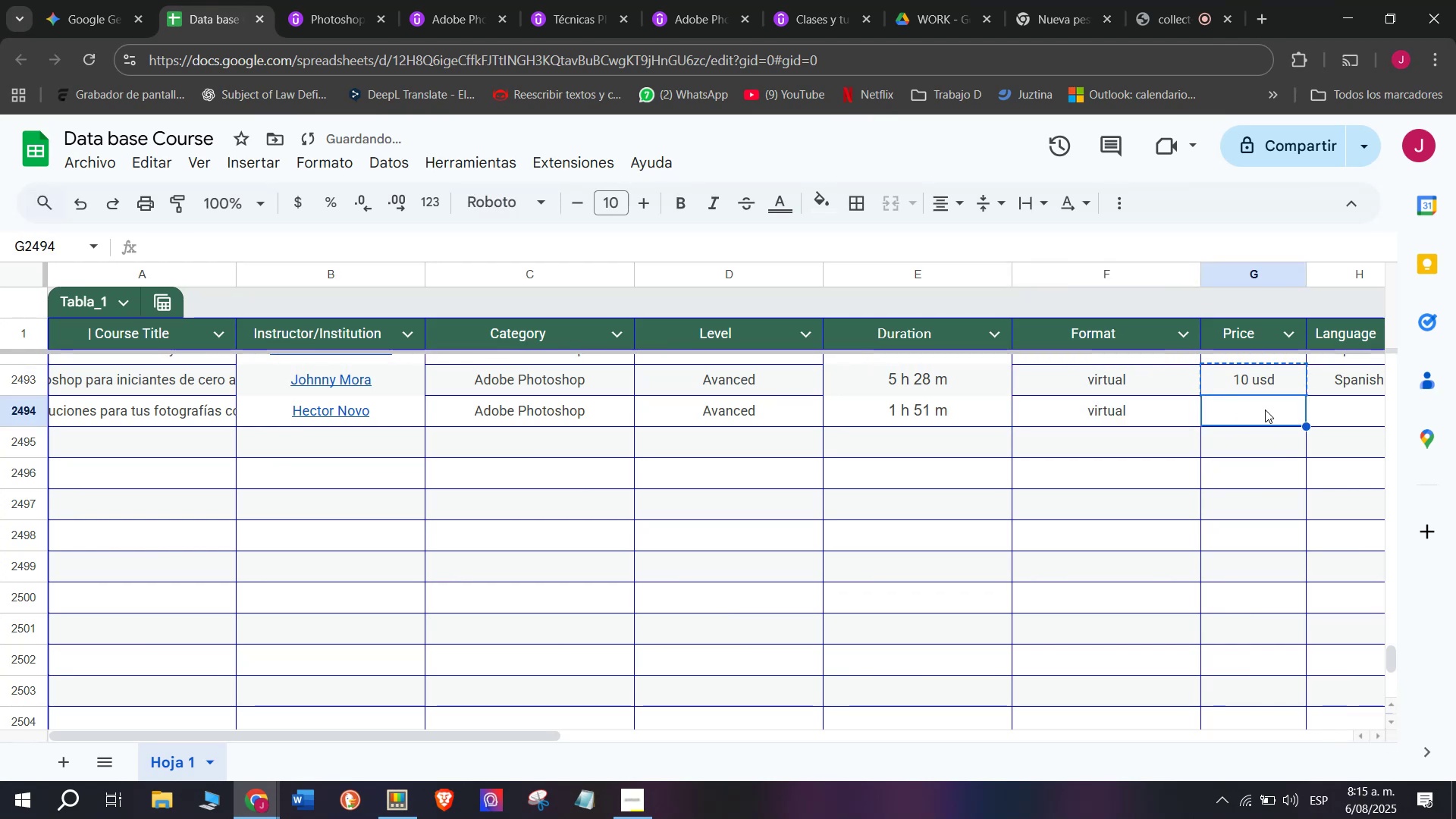 
key(Control+ControlLeft)
 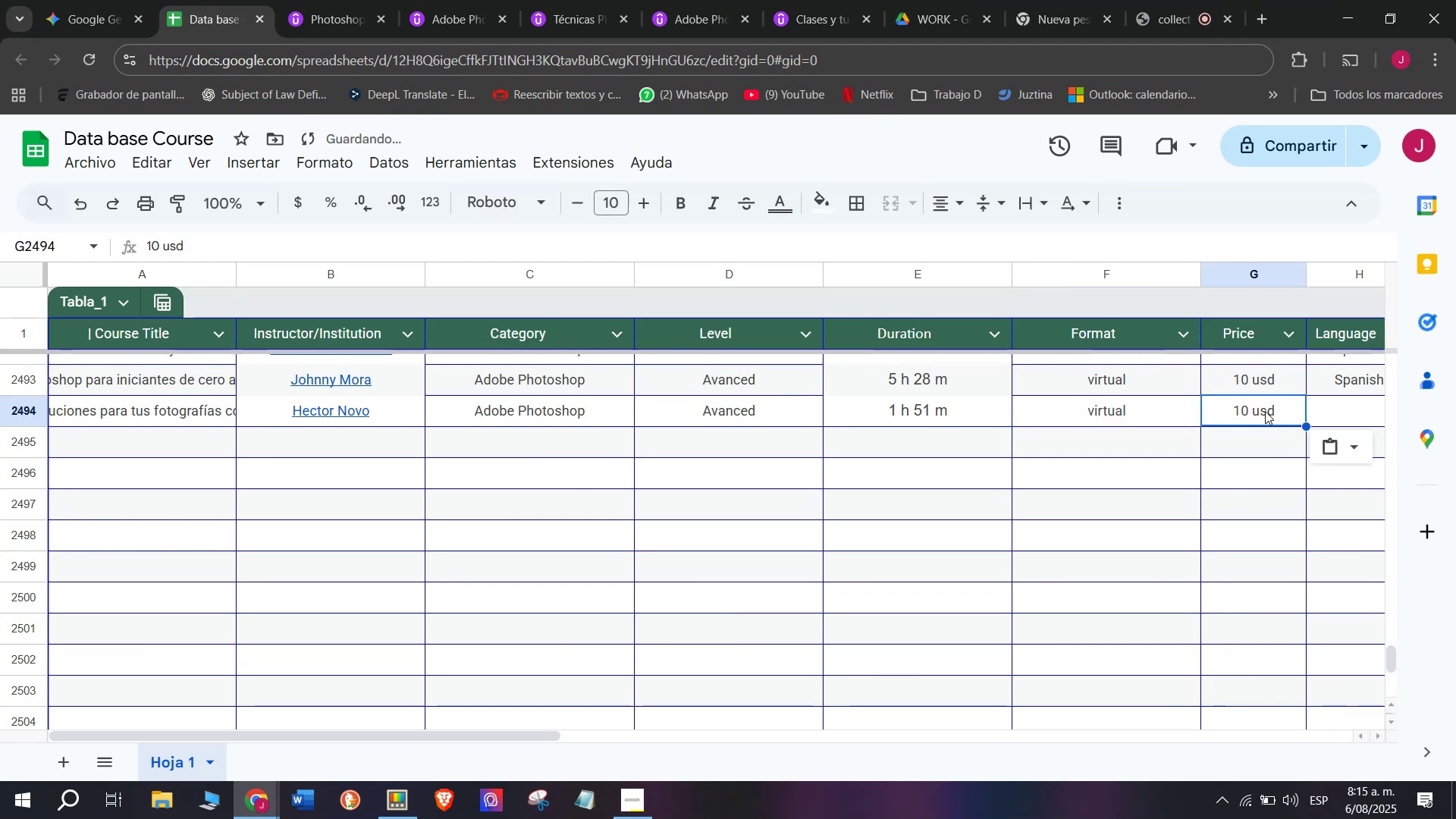 
key(Z)
 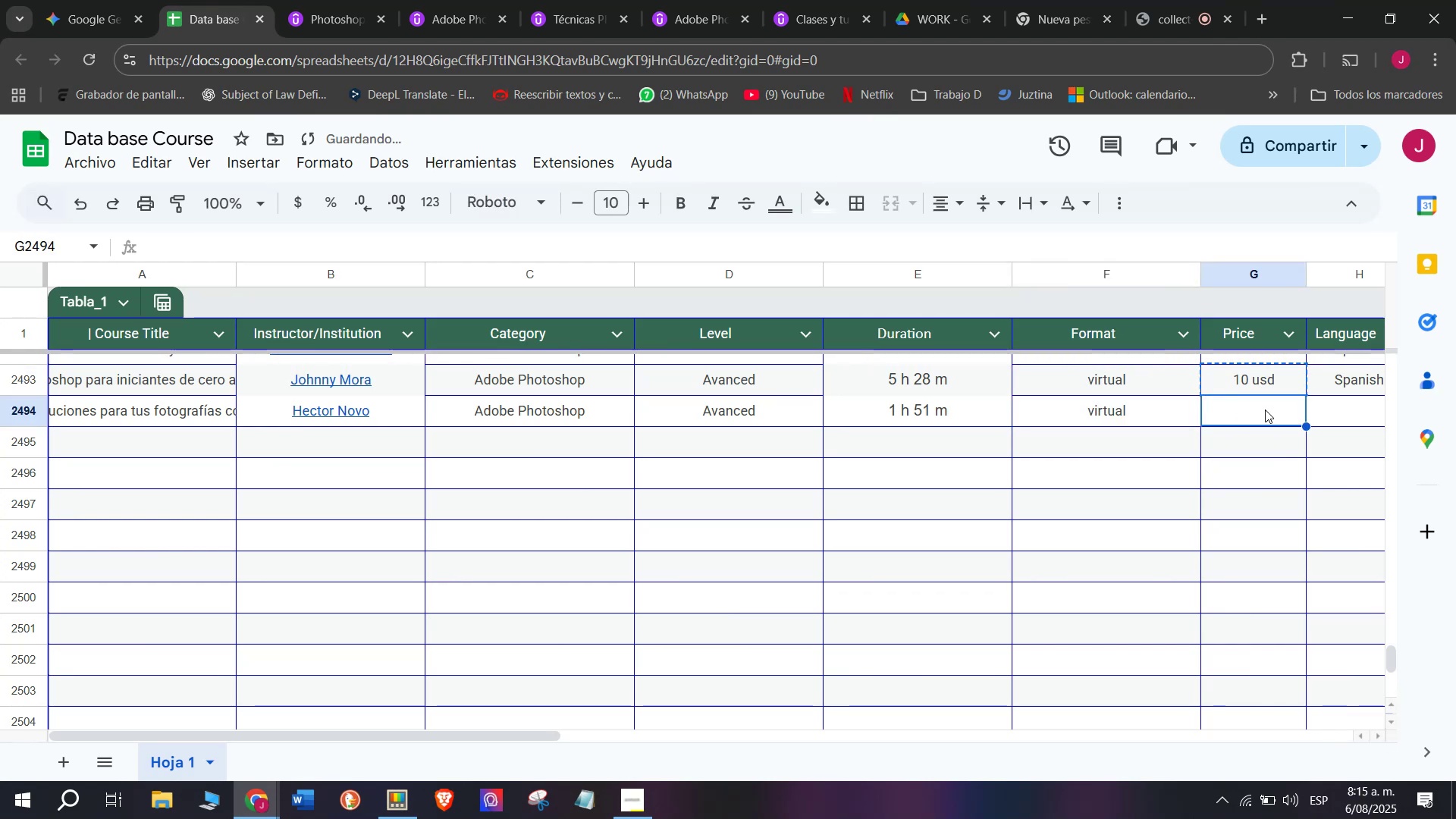 
key(Control+V)
 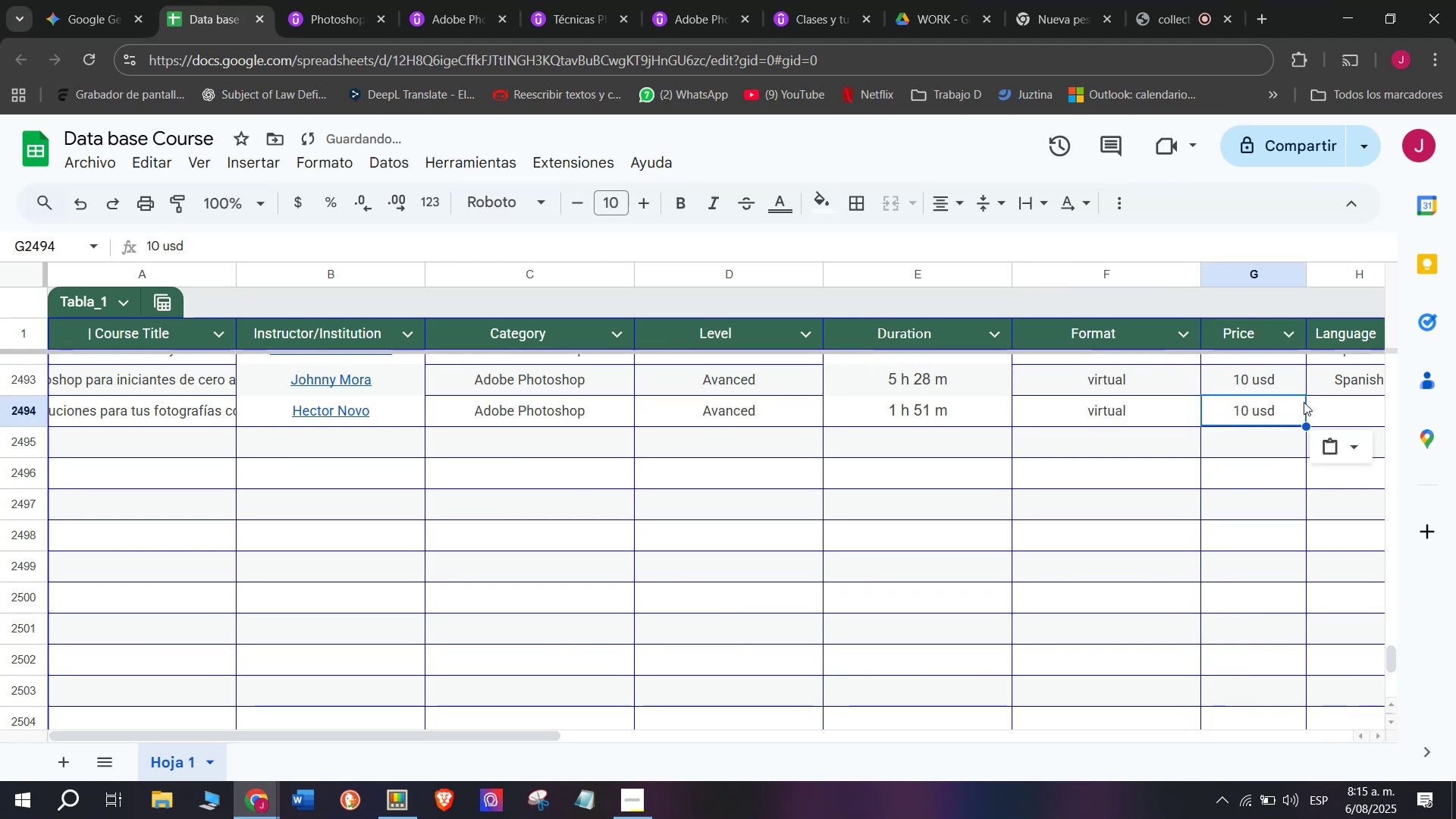 
left_click([1313, 400])
 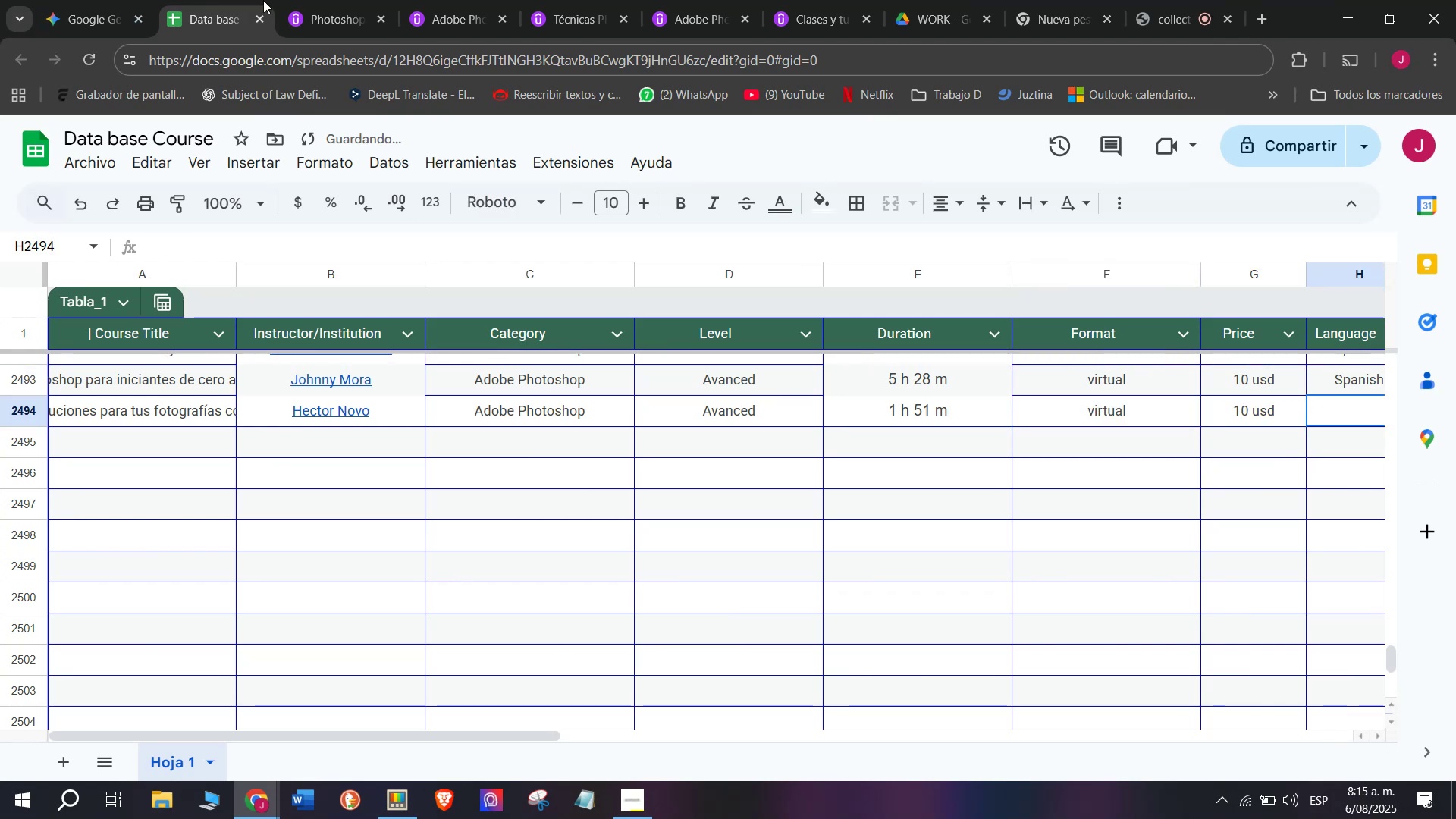 
left_click([334, 0])
 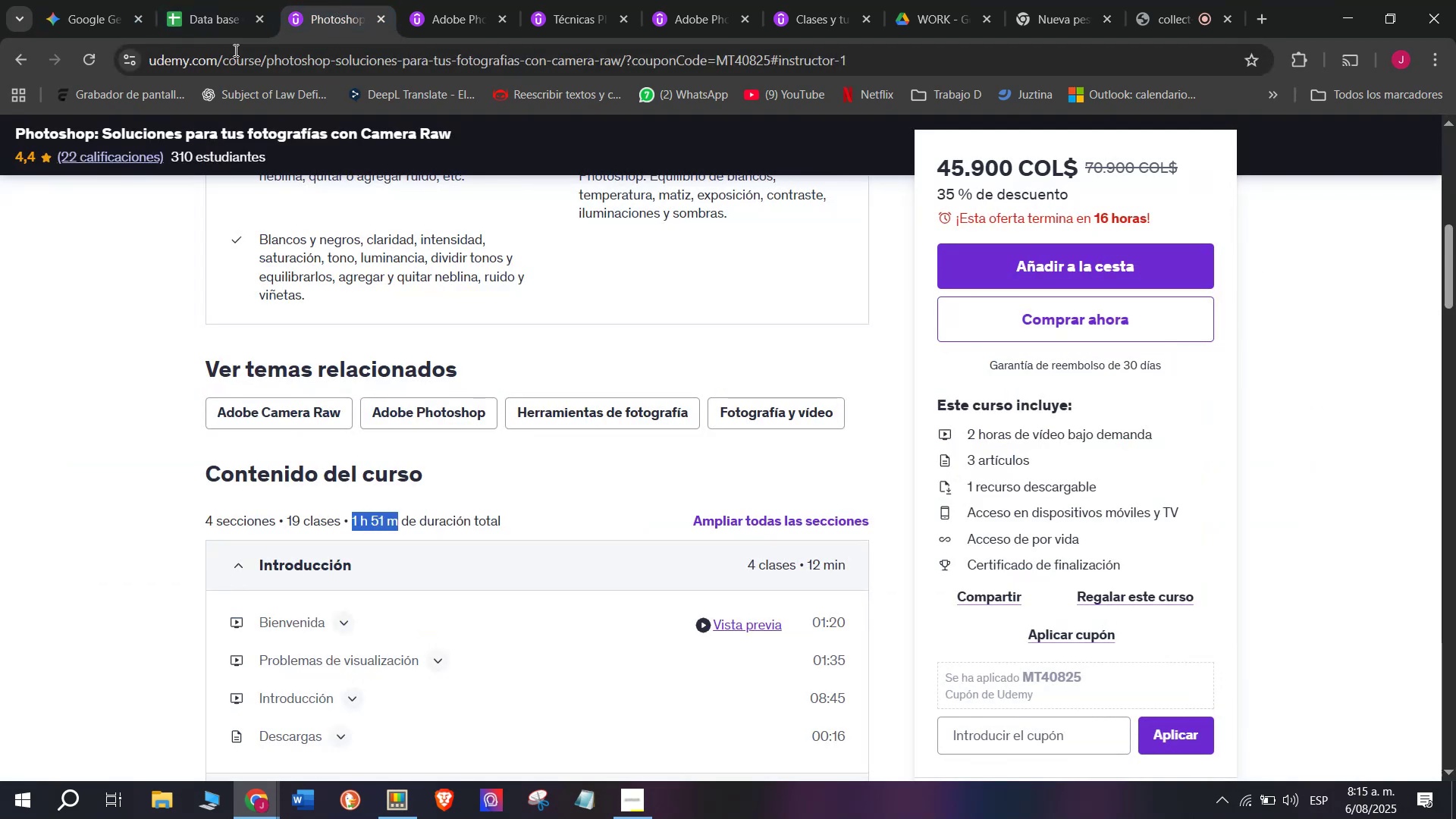 
left_click([221, 0])
 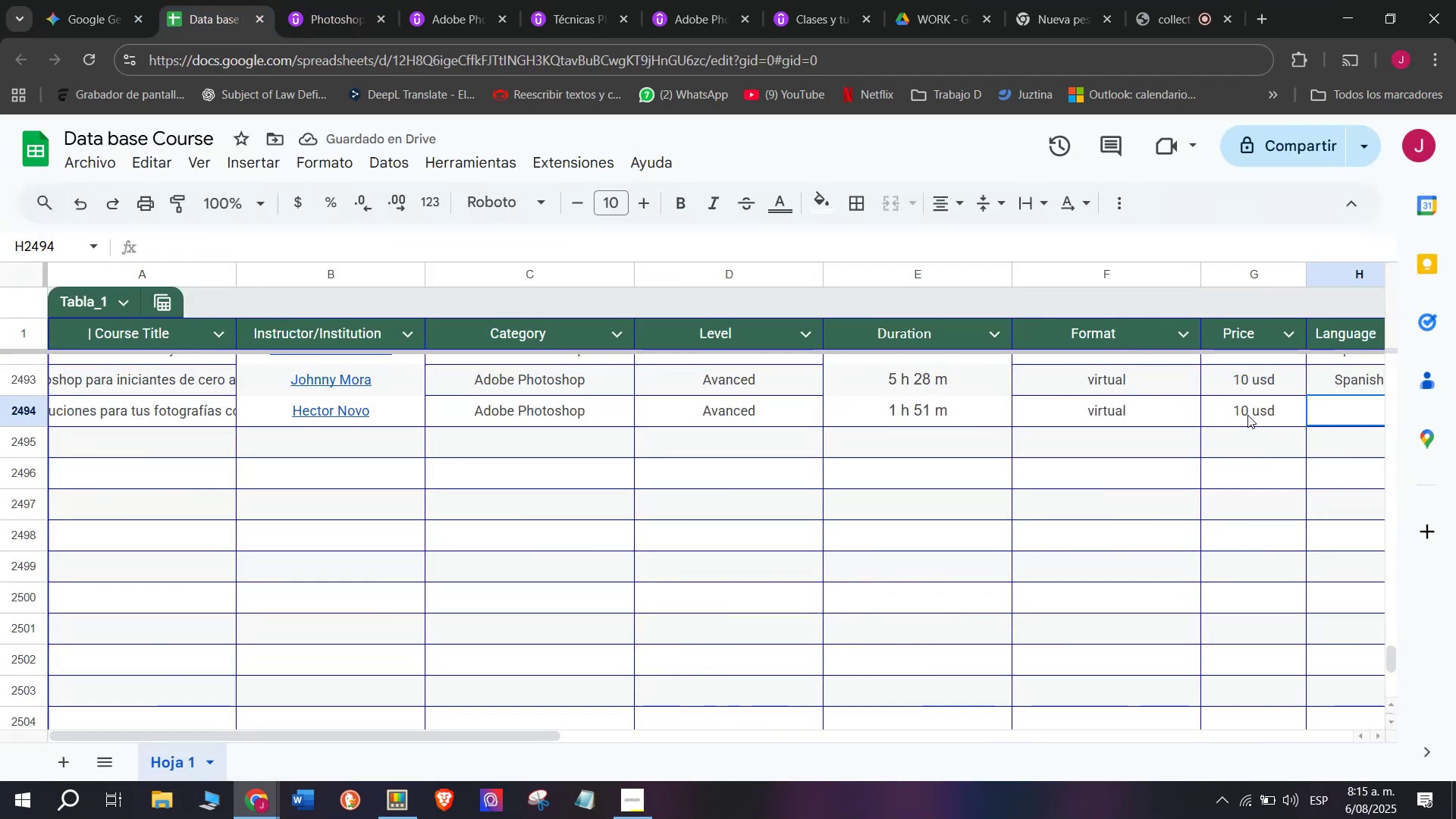 
double_click([1244, 414])
 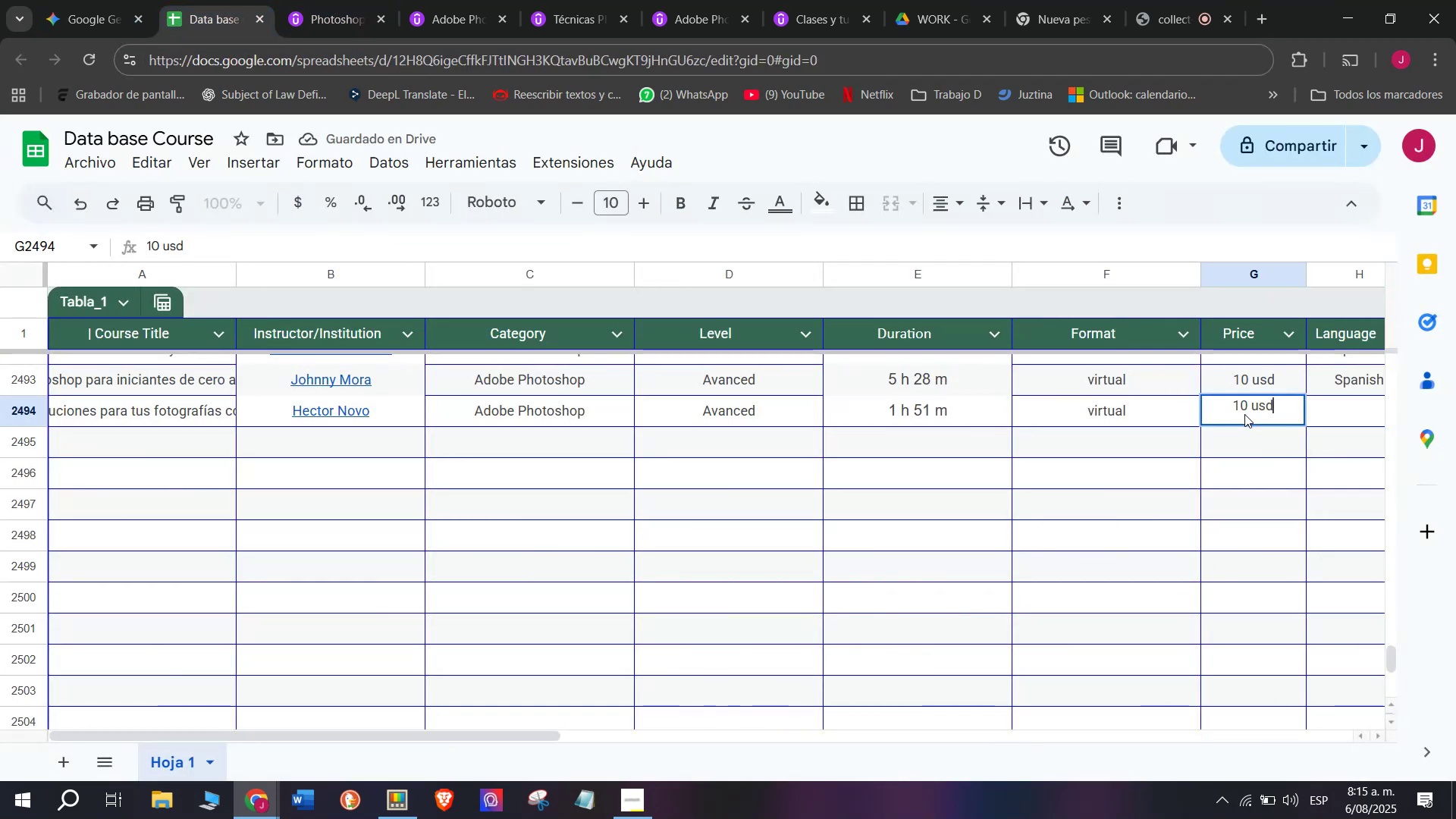 
triple_click([1244, 414])
 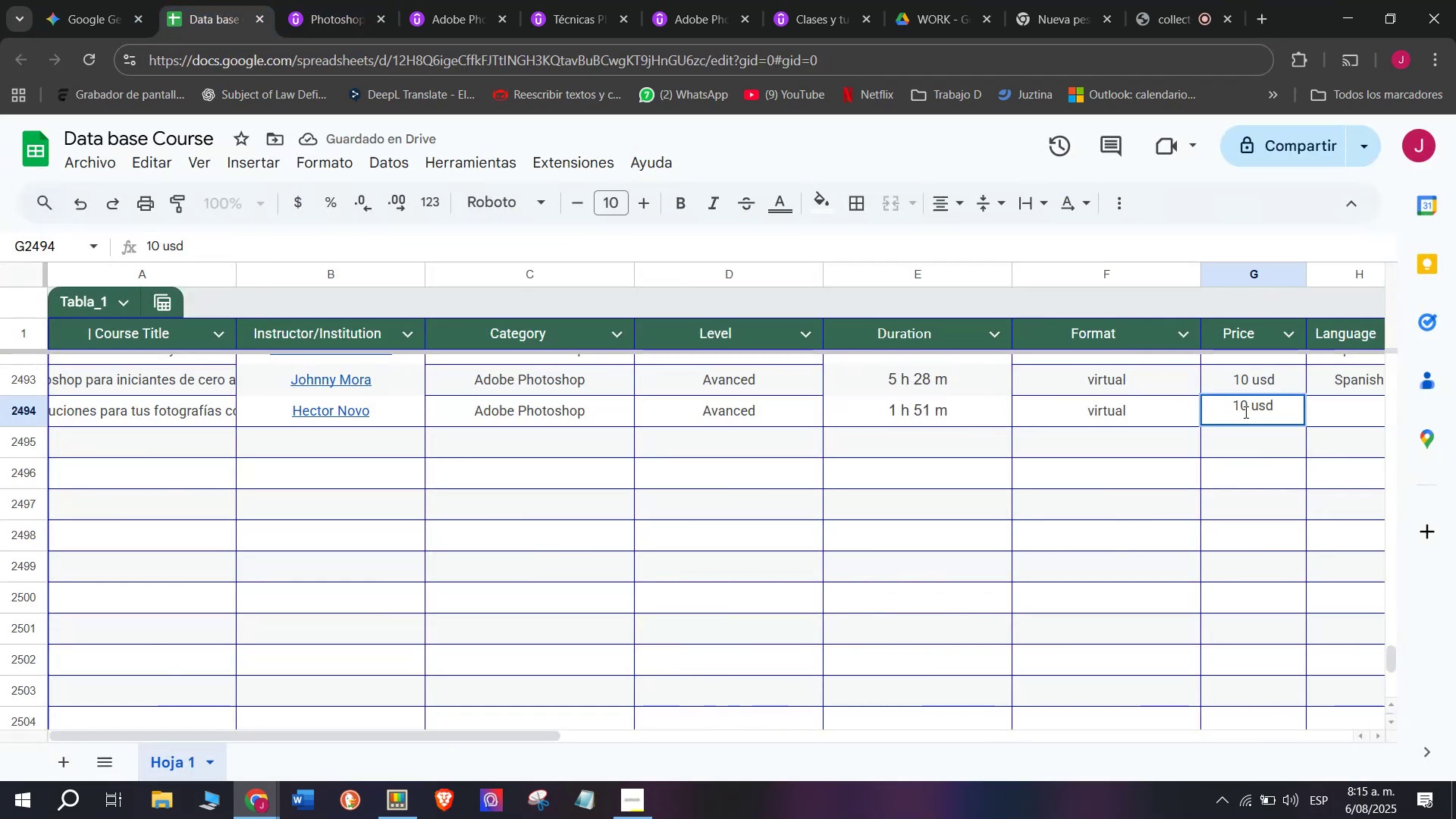 
triple_click([1244, 412])
 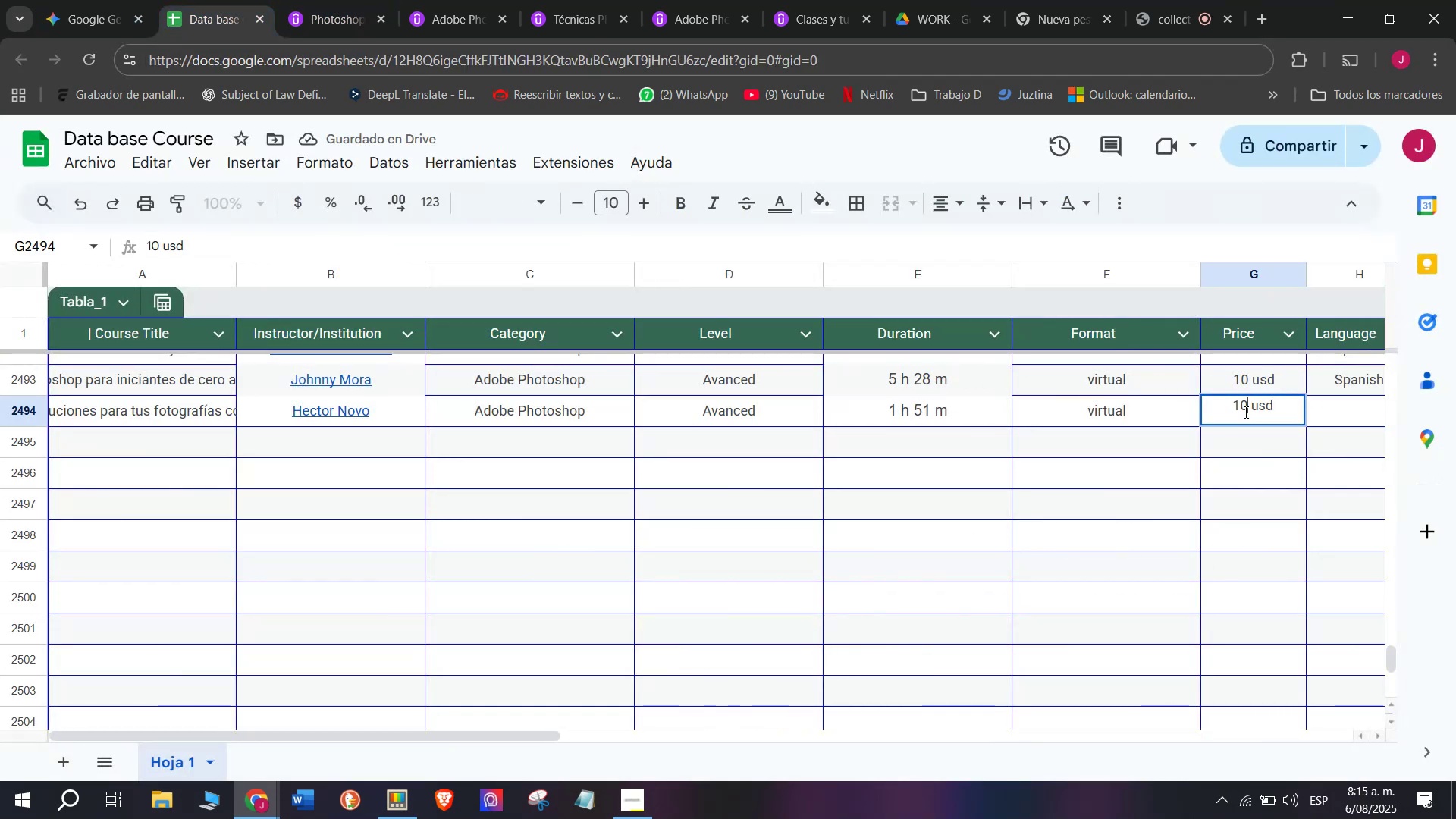 
key(Backspace)
type(q2)
 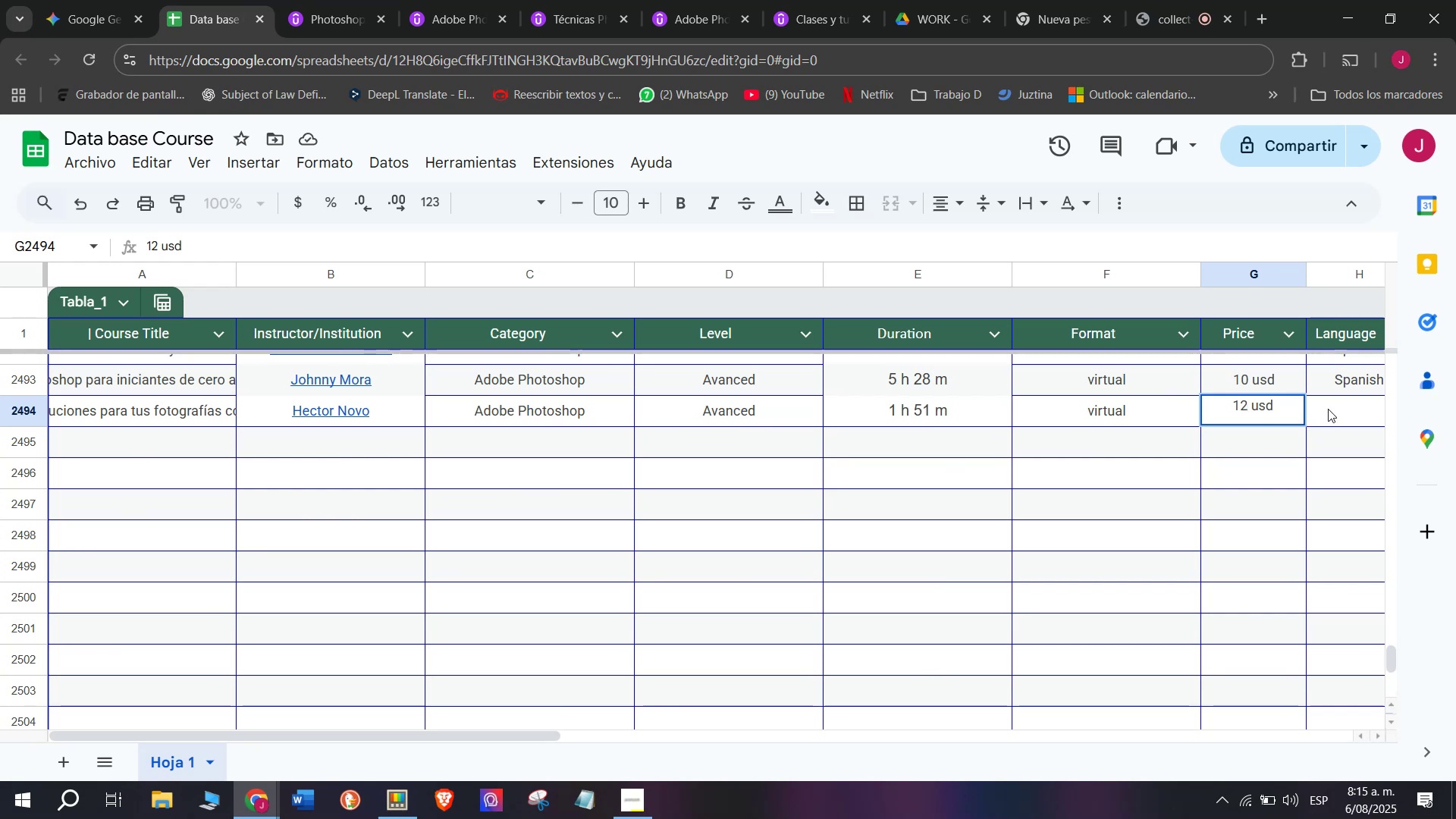 
left_click([1329, 408])
 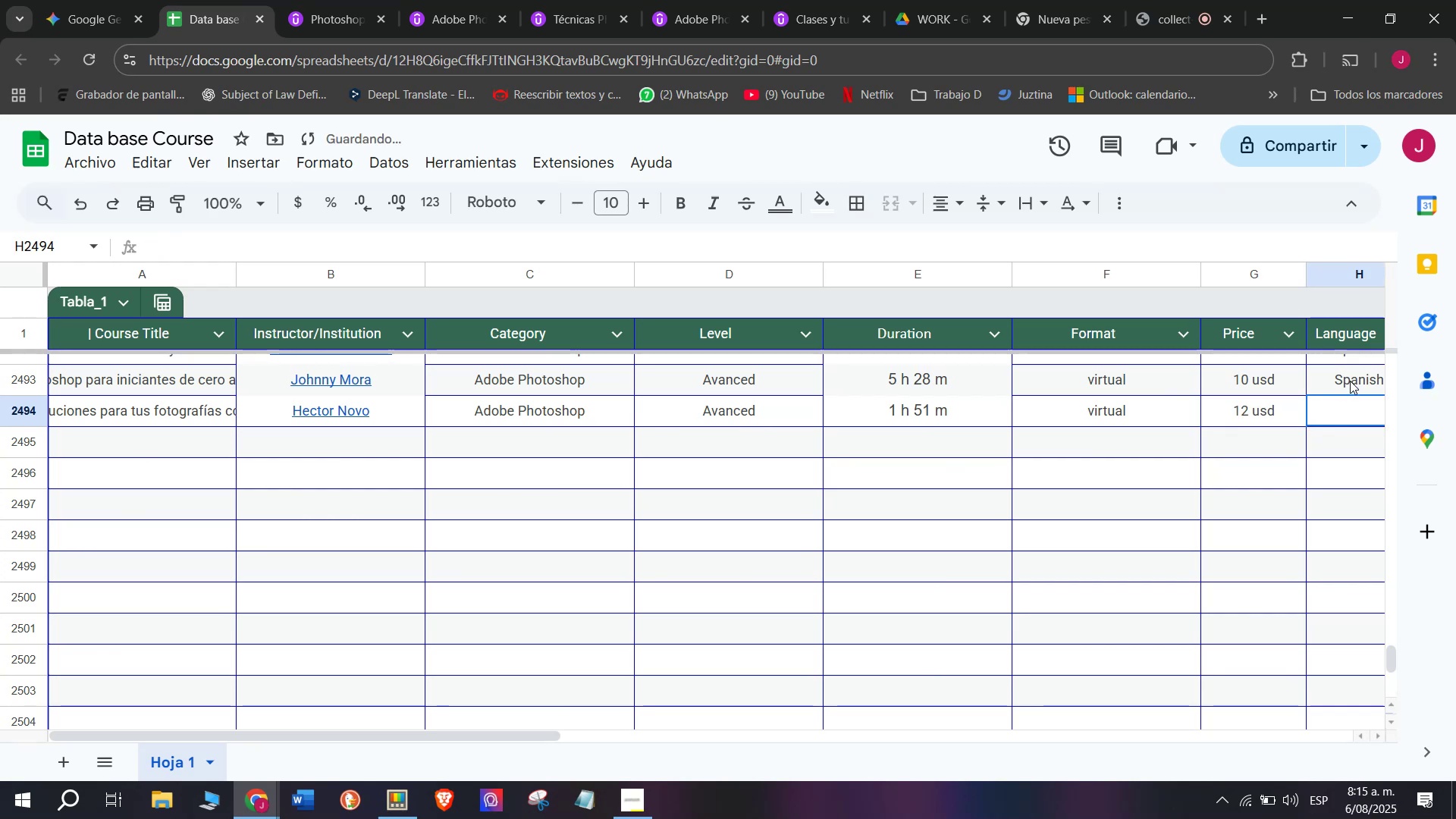 
key(Control+ControlLeft)
 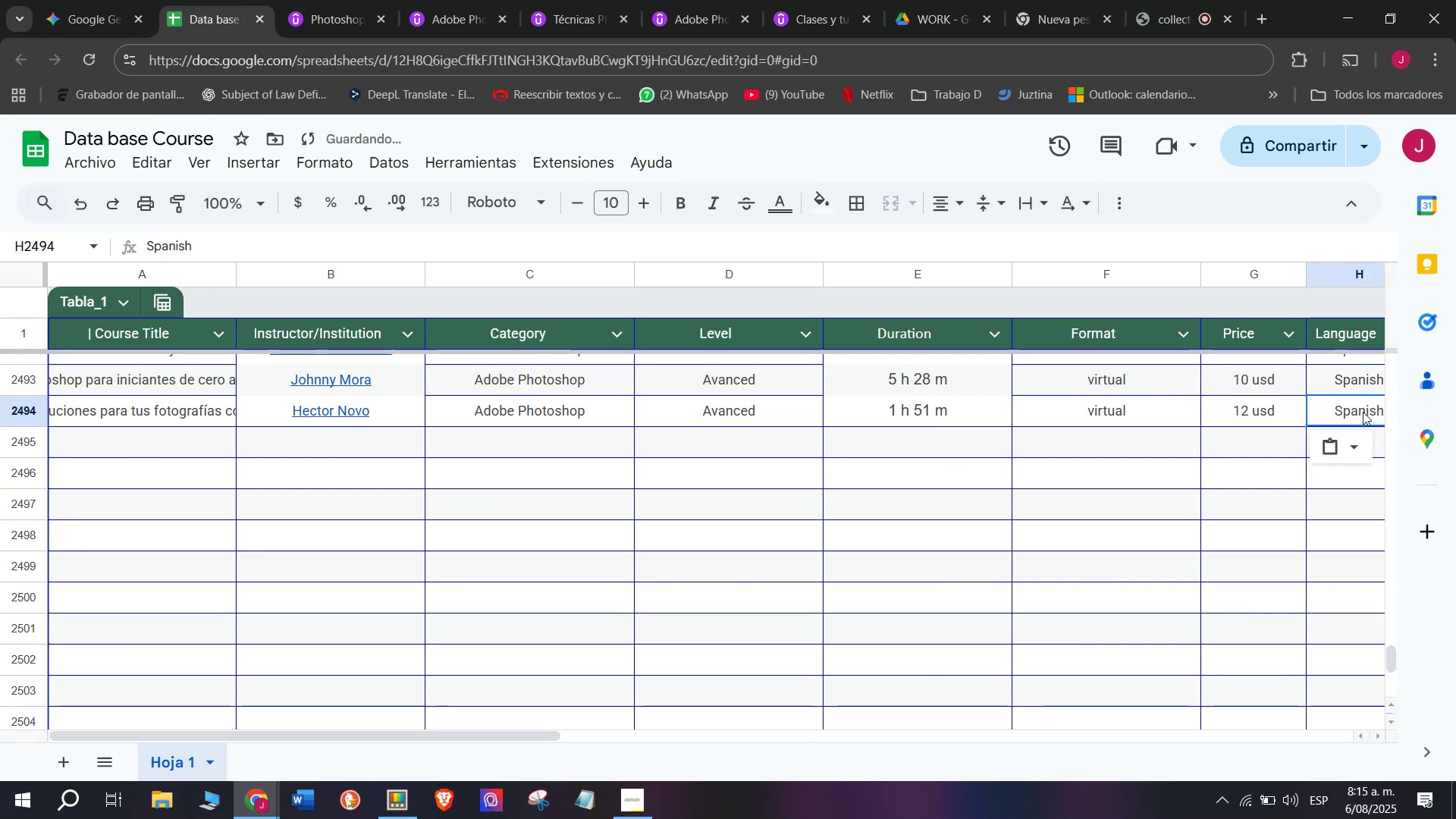 
key(Break)
 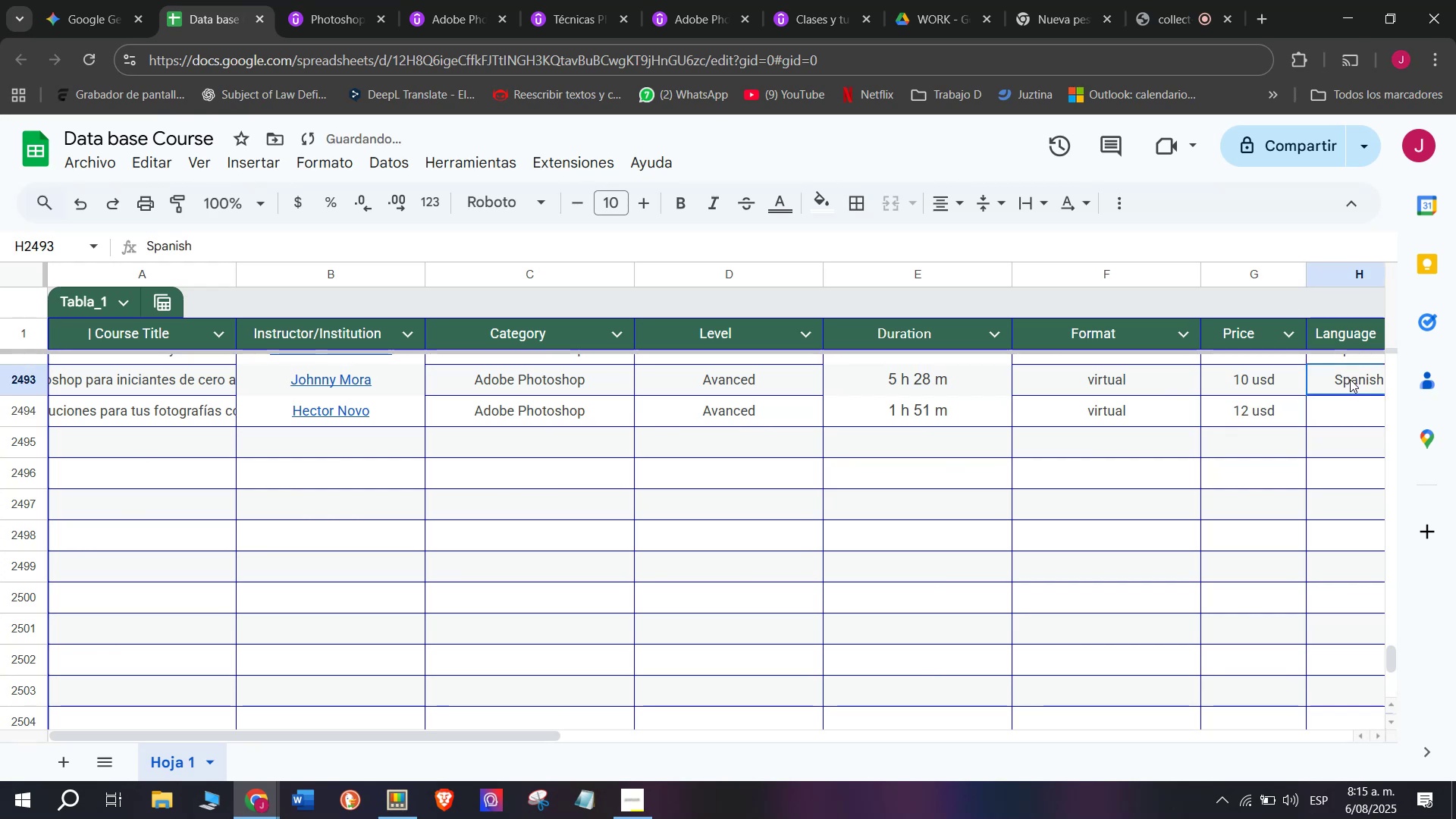 
key(Control+C)
 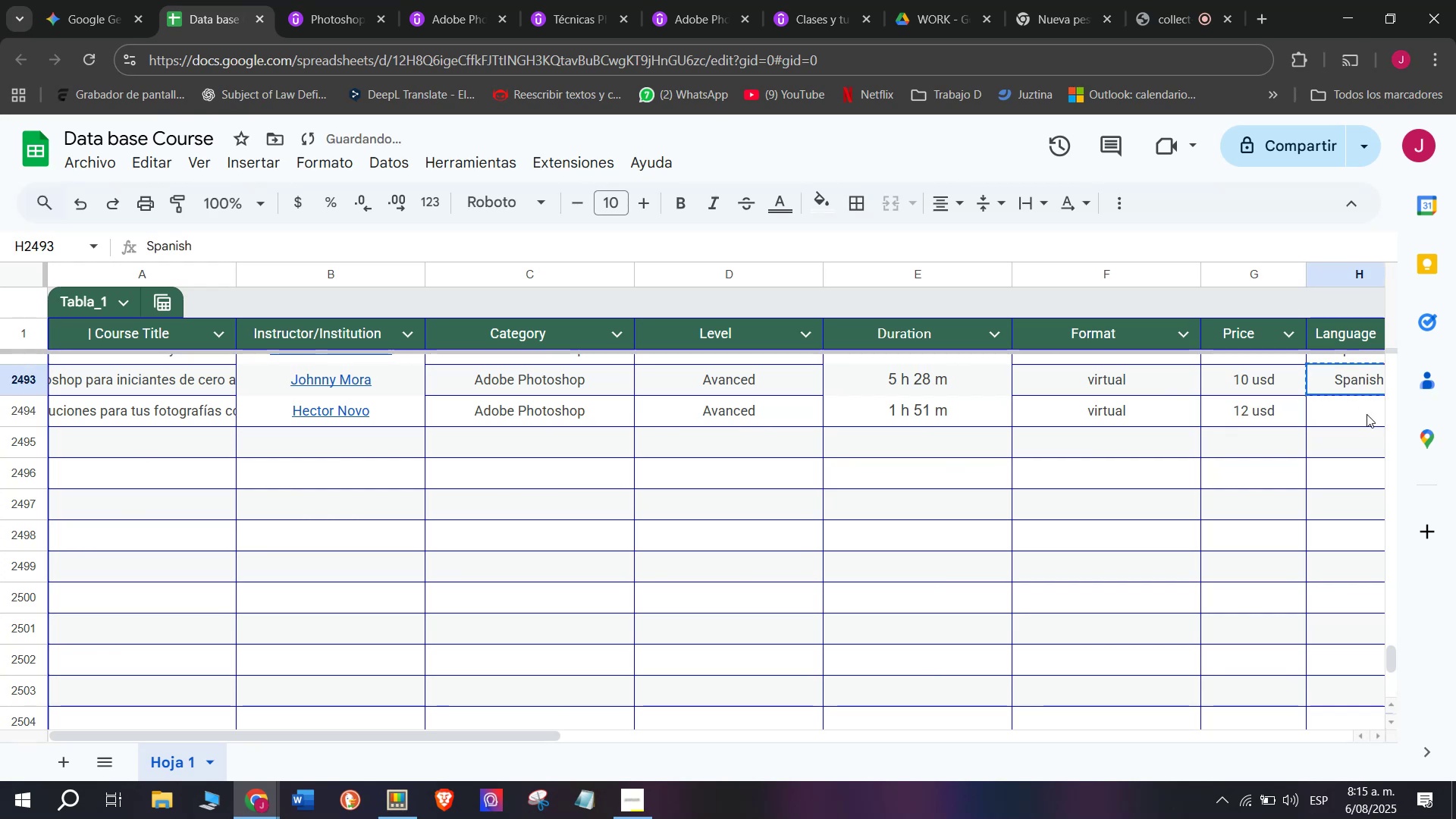 
triple_click([1367, 414])
 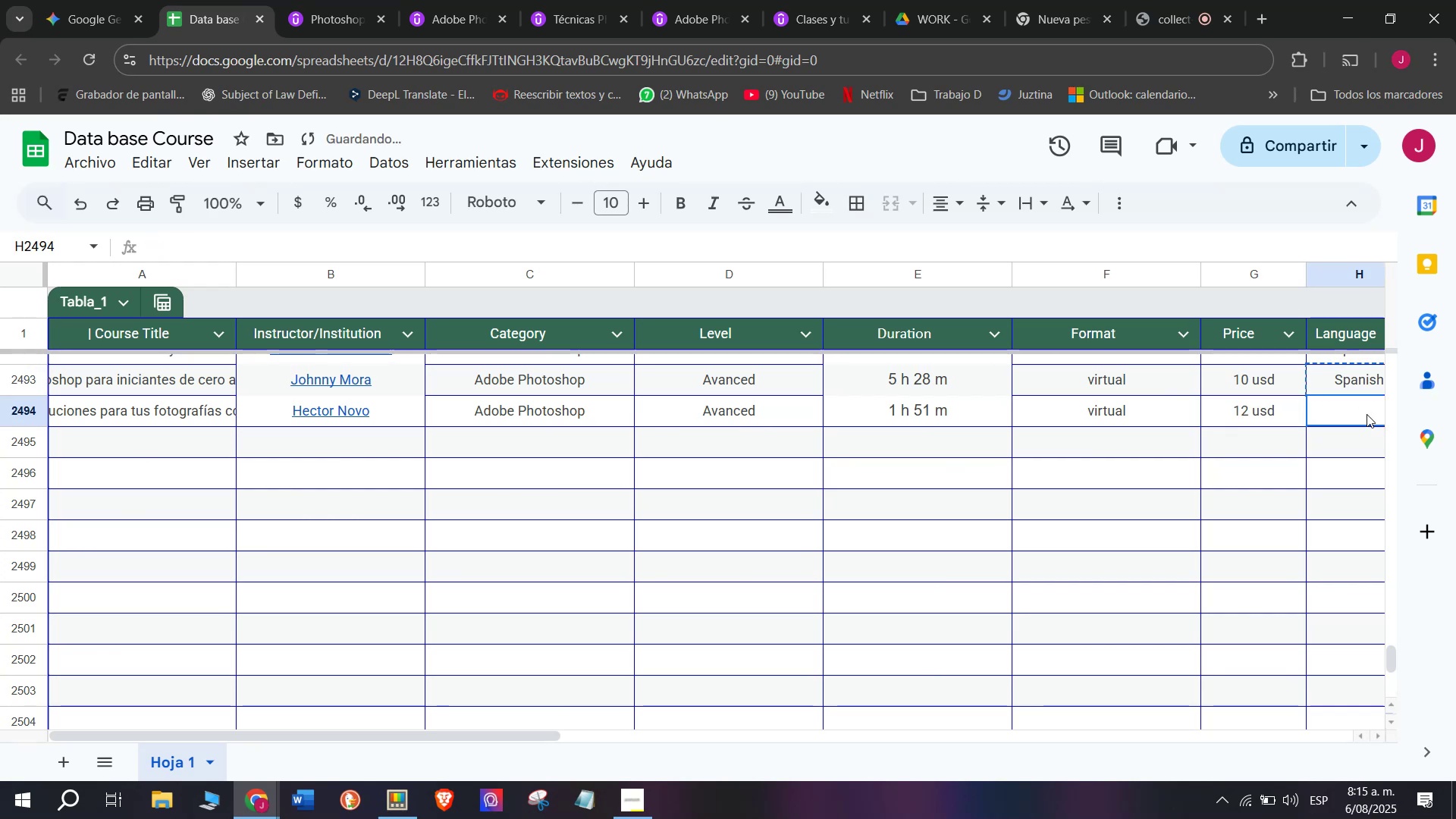 
key(Z)
 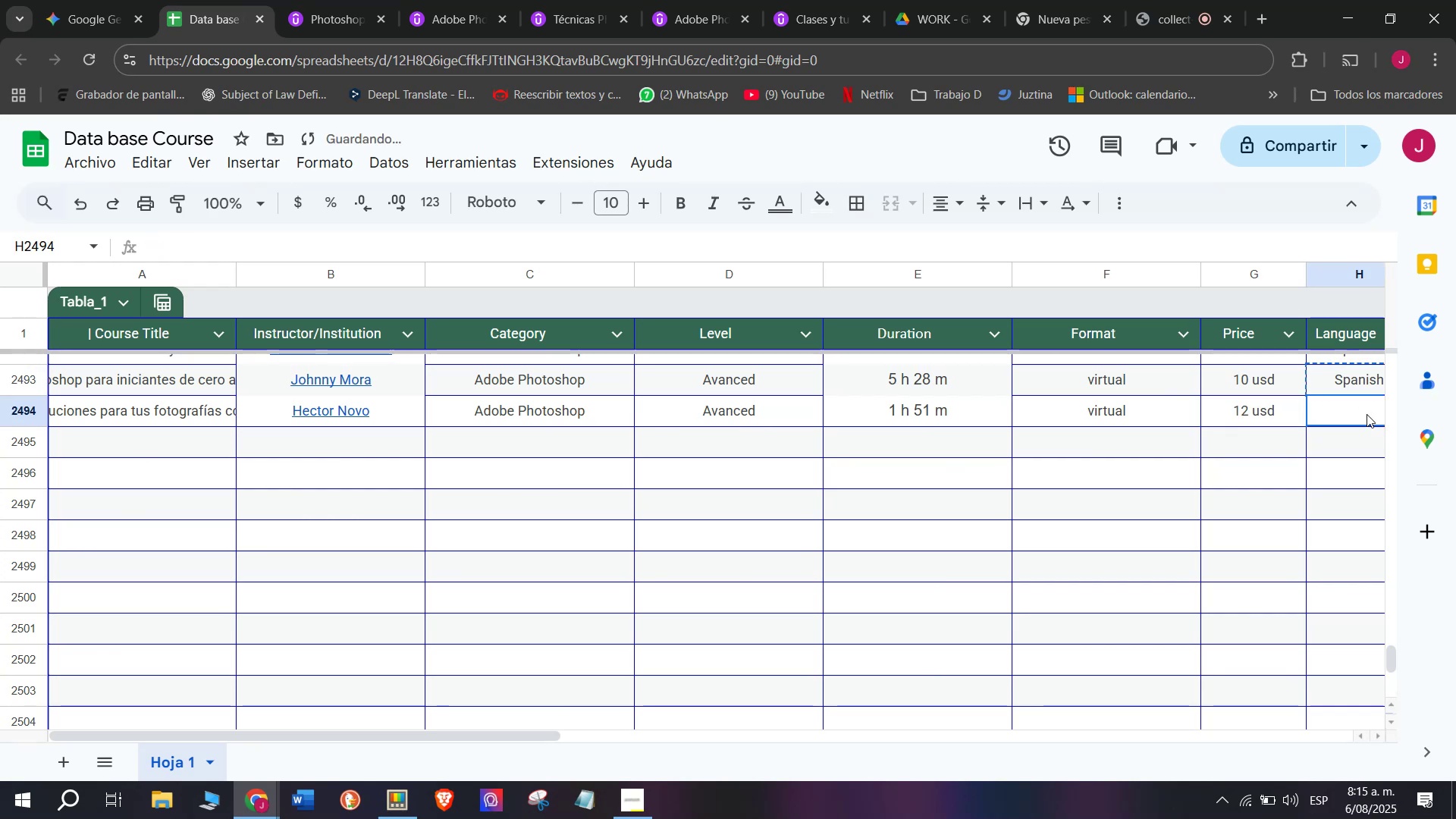 
key(Control+ControlLeft)
 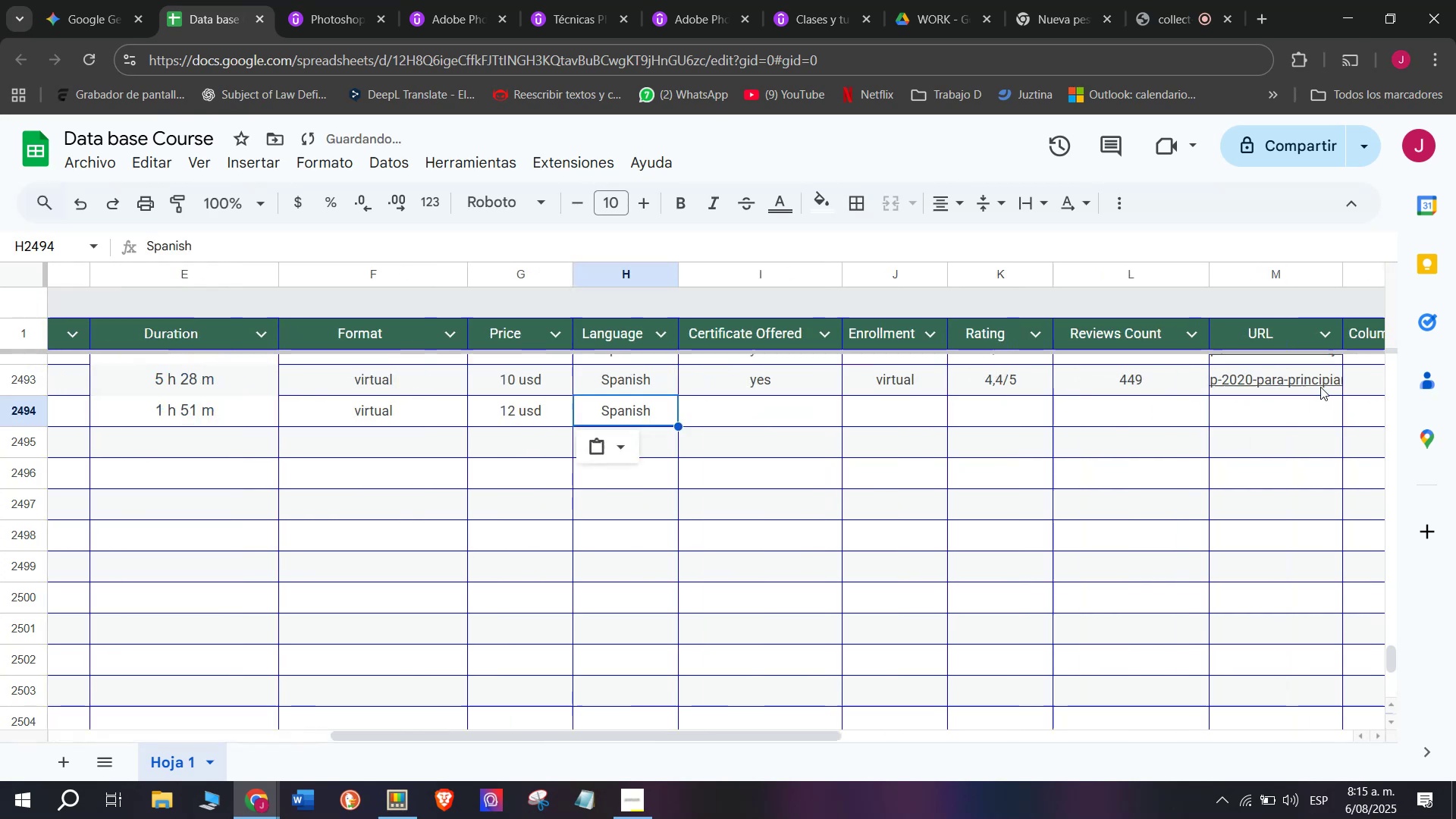 
key(Control+V)
 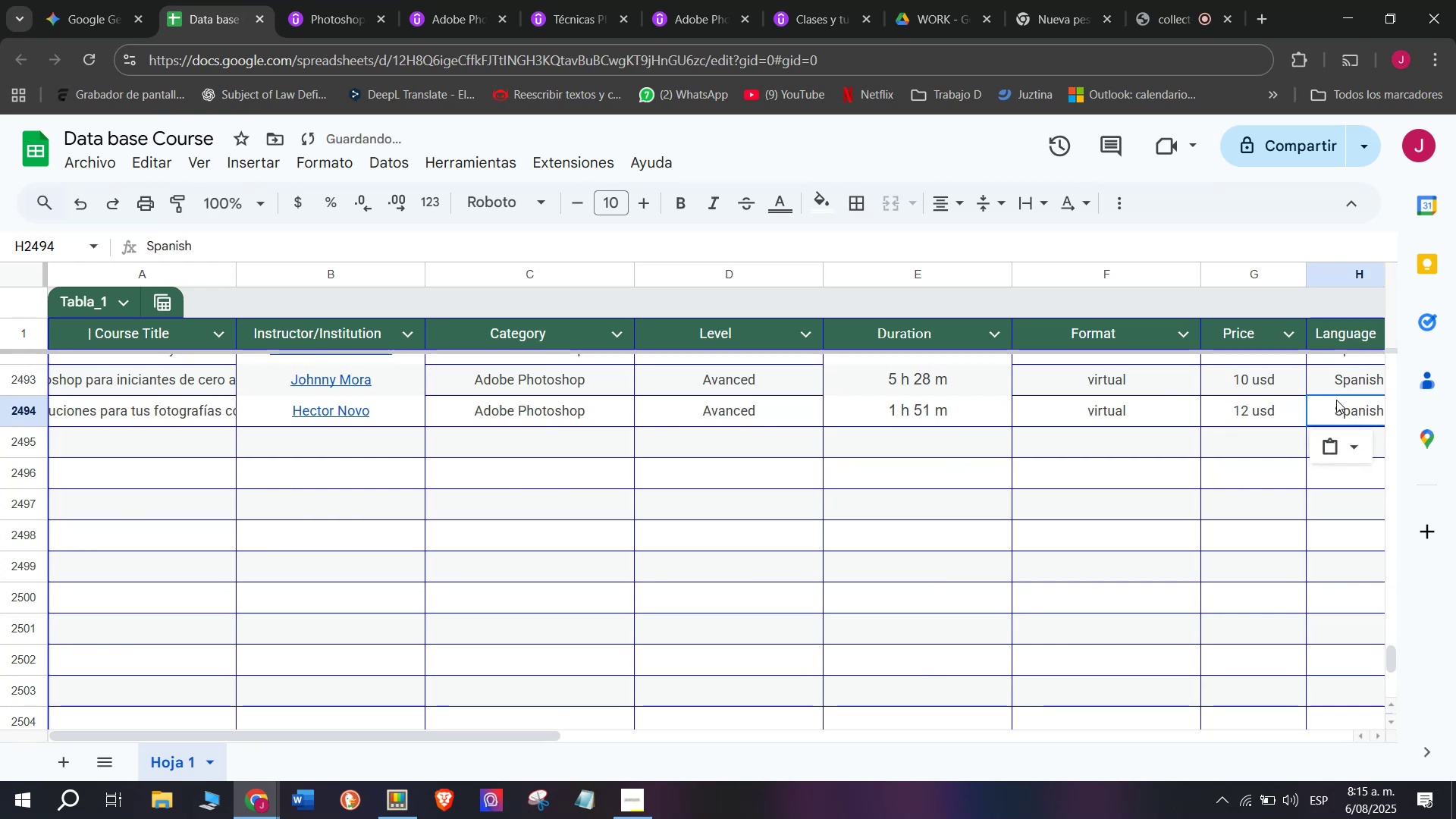 
scroll: coordinate [225, 475], scroll_direction: down, amount: 3.0
 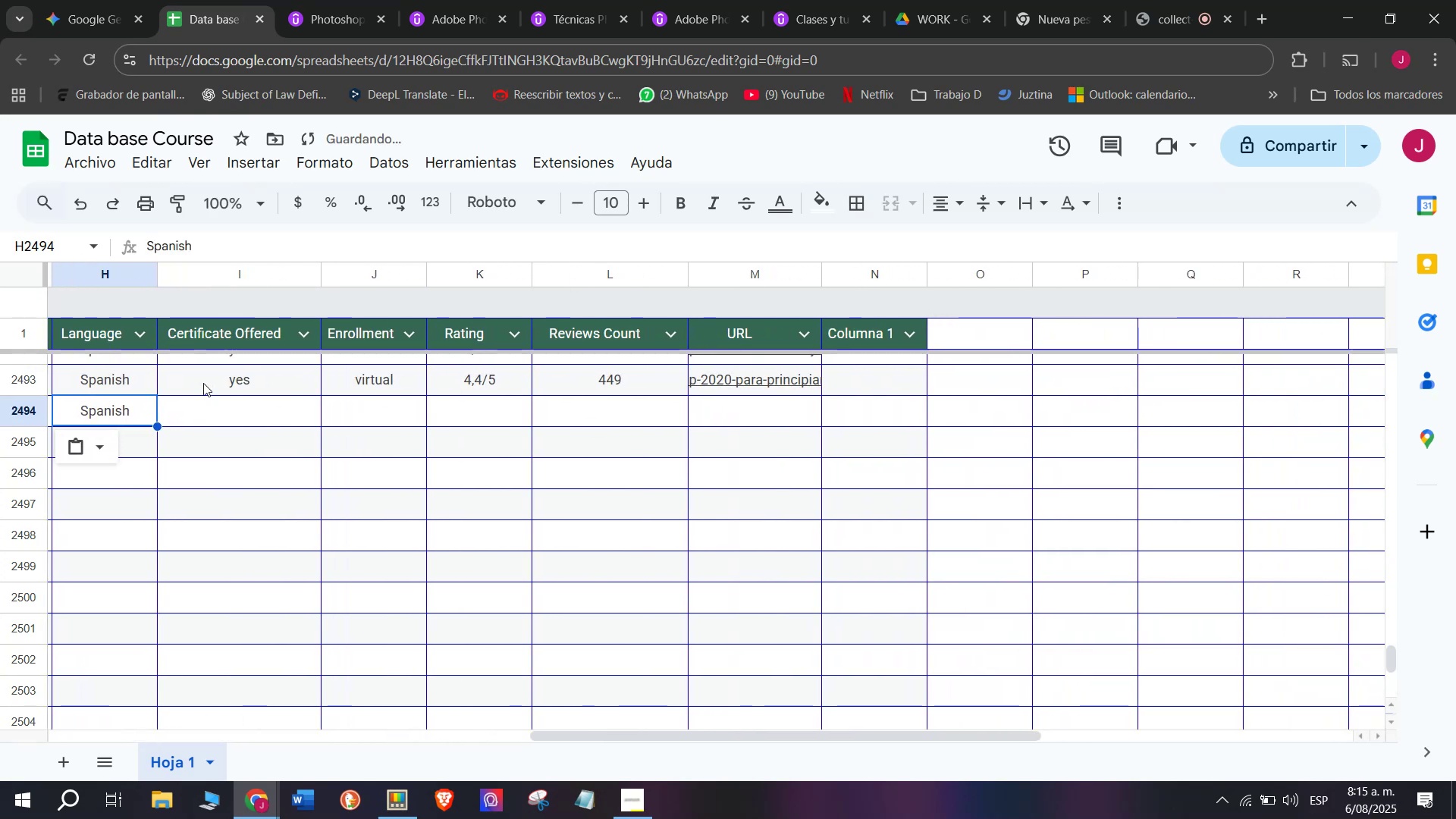 
key(Break)
 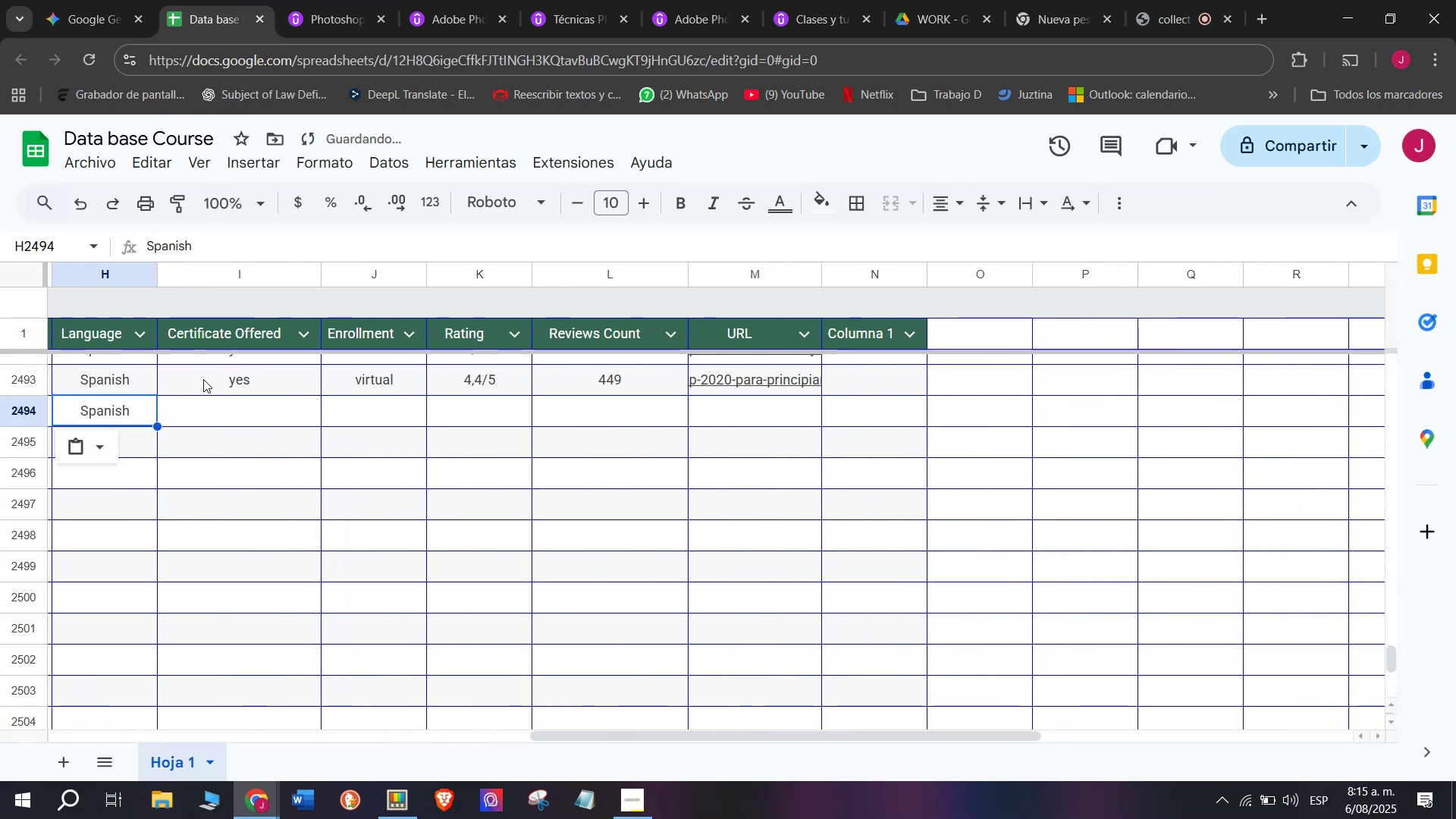 
key(Control+ControlLeft)
 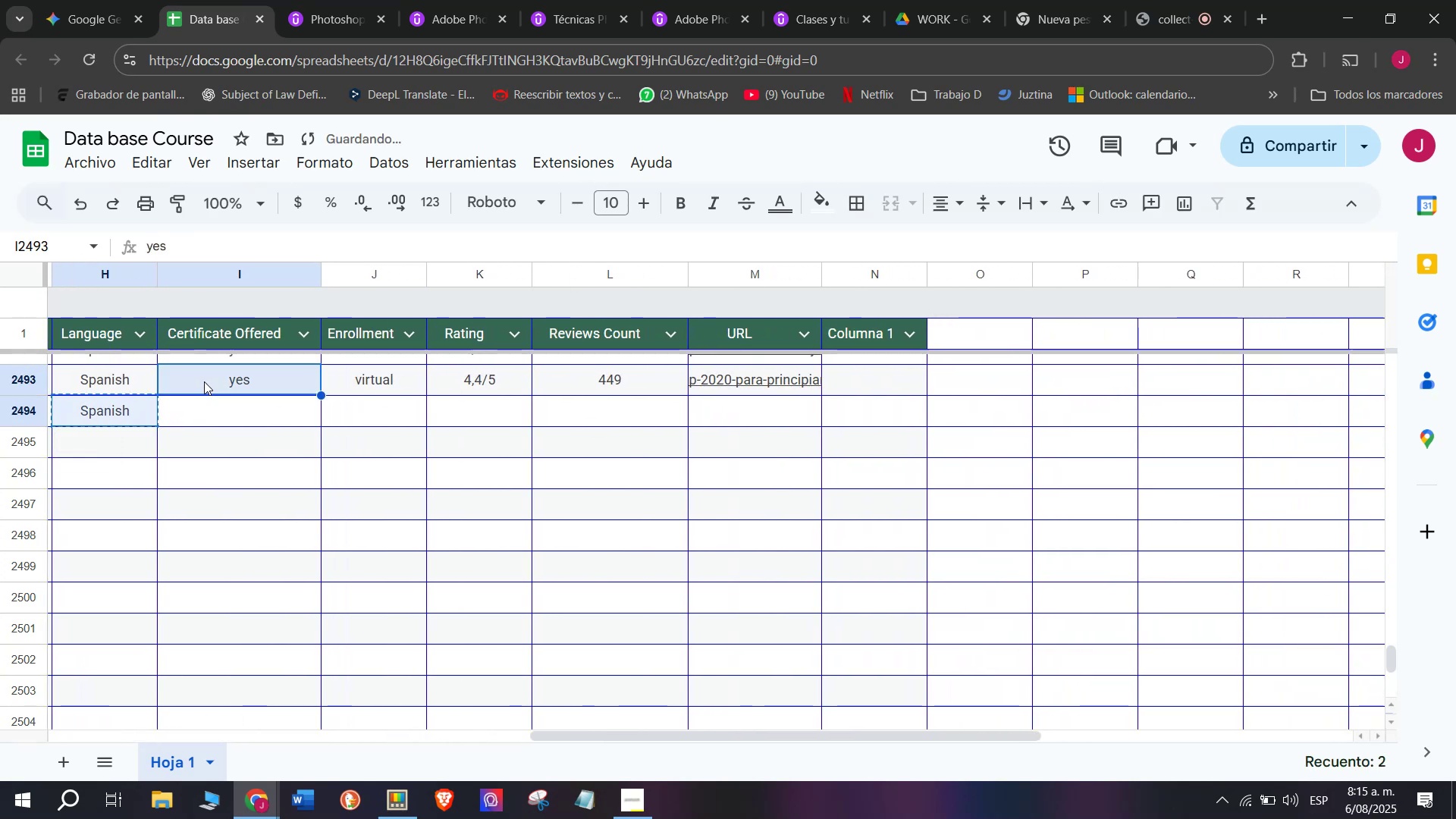 
key(Control+C)
 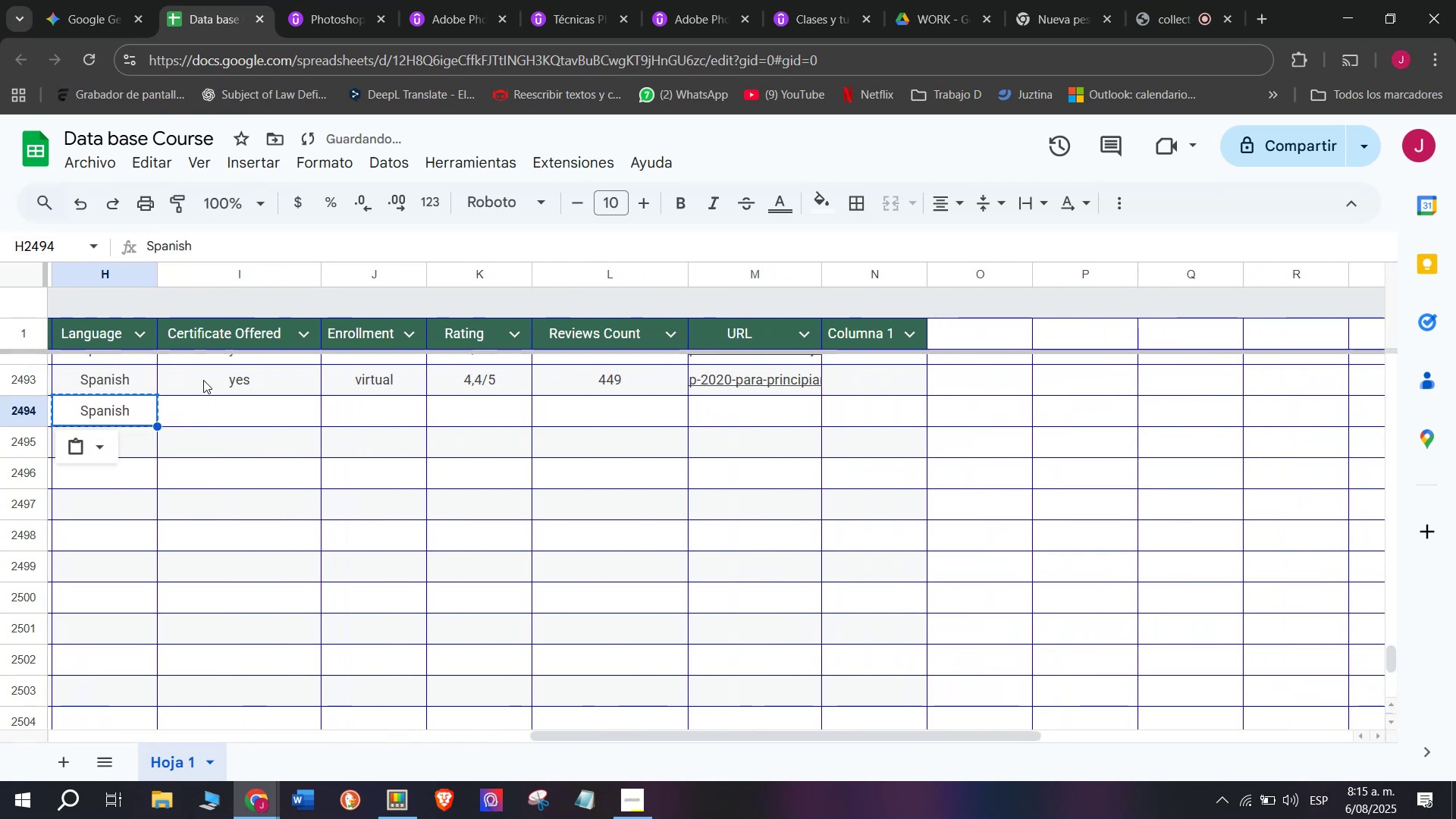 
left_click([203, 380])
 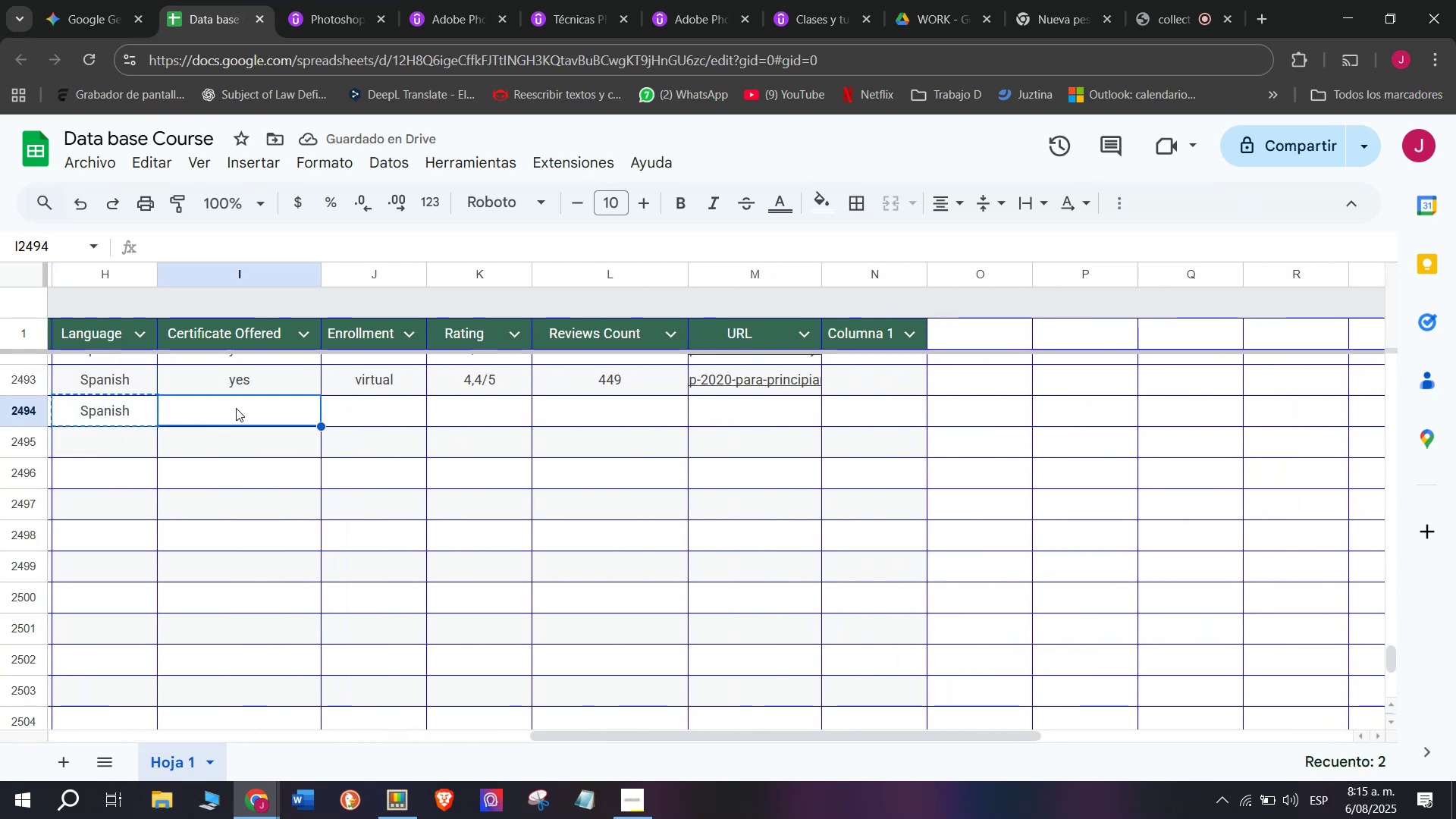 
key(Break)
 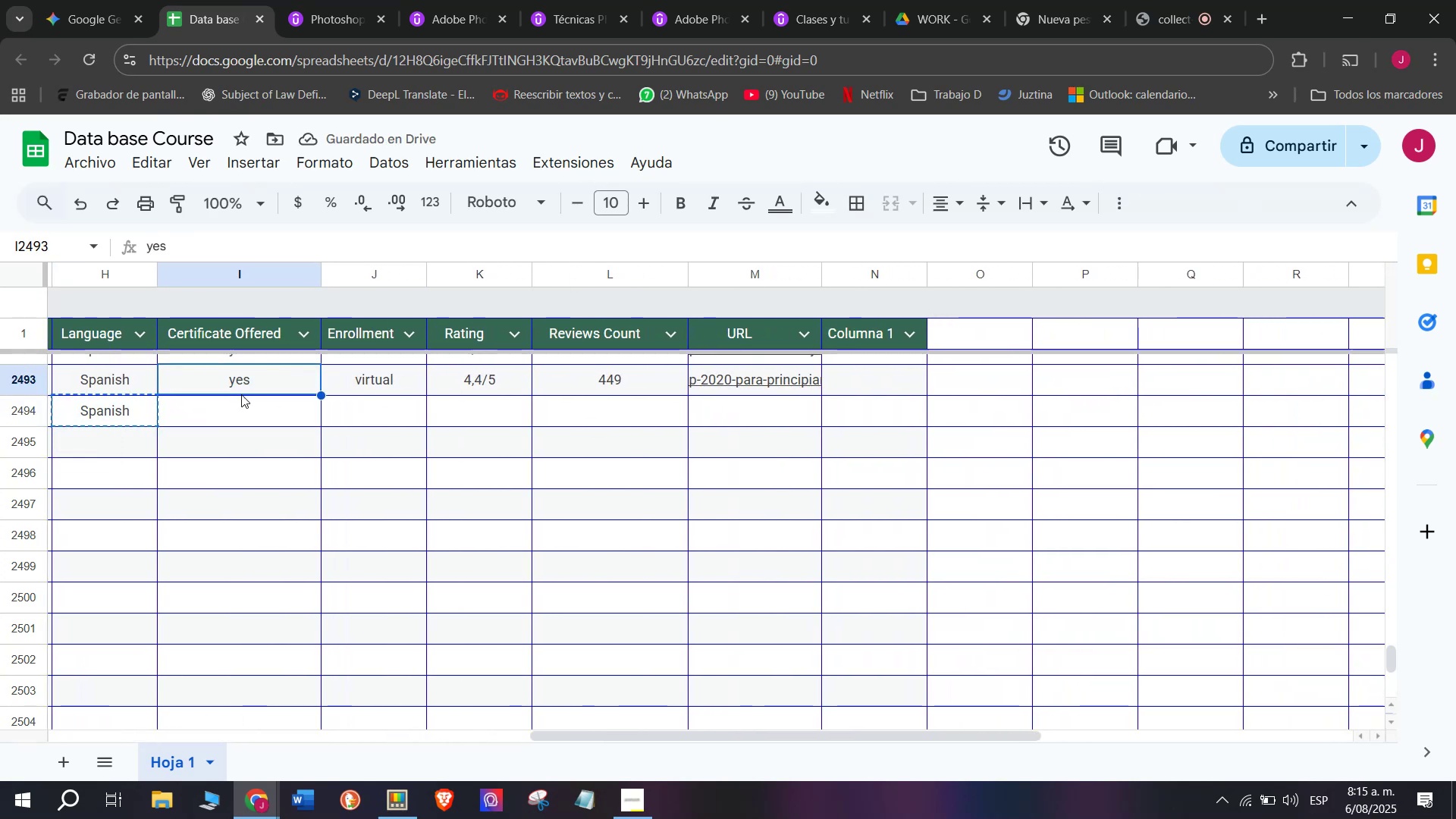 
key(Control+ControlLeft)
 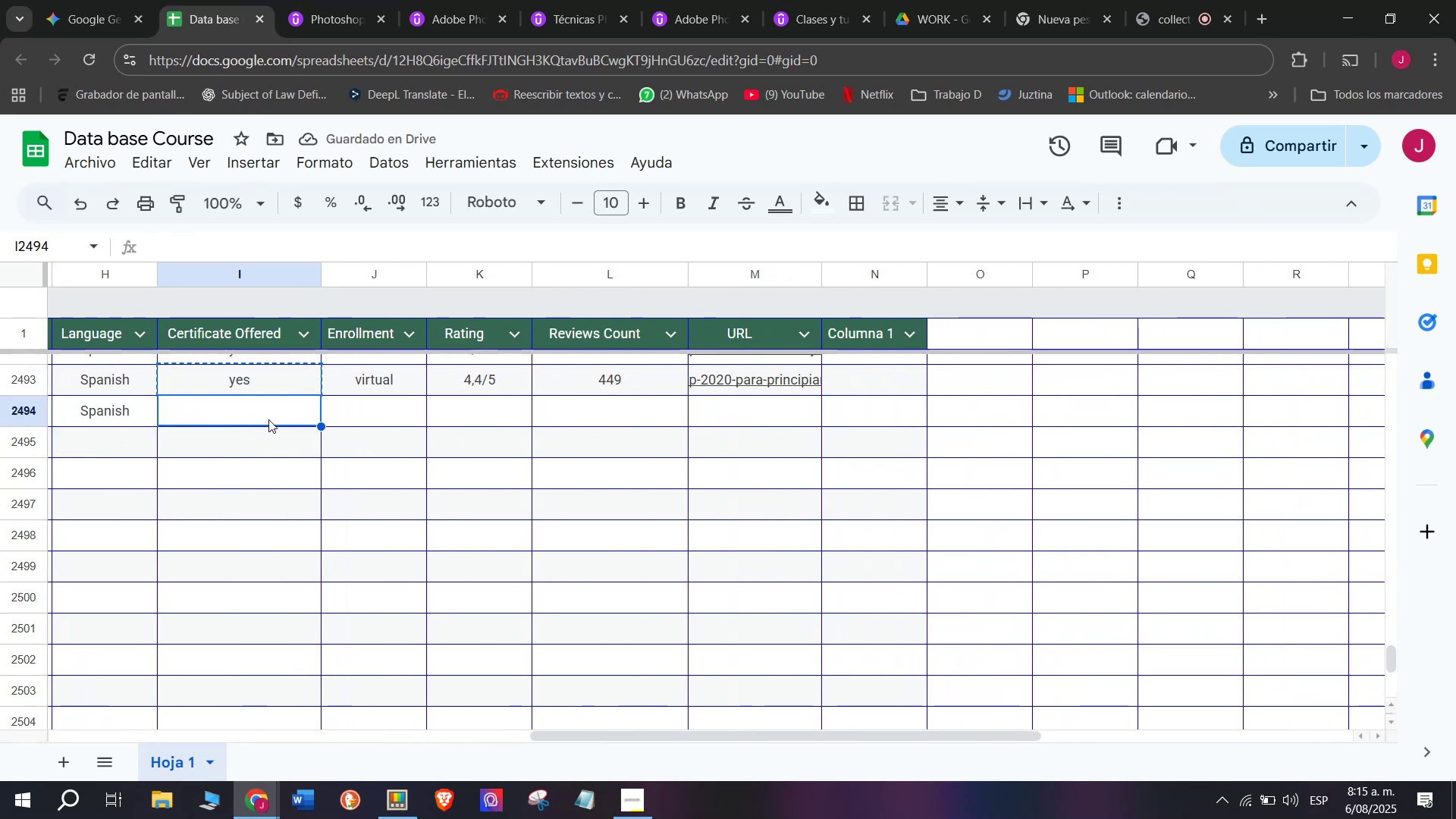 
key(Control+C)
 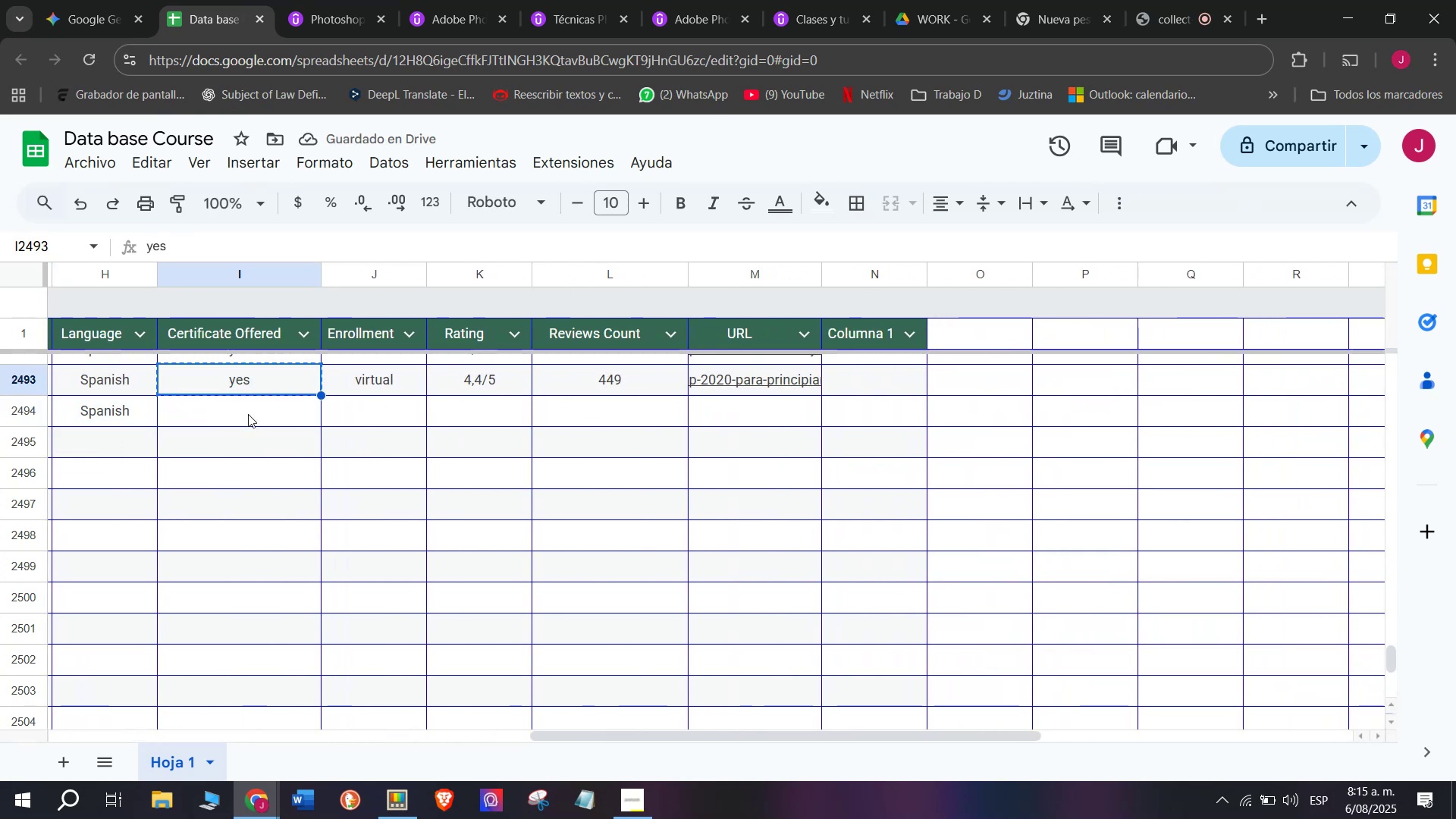 
triple_click([248, 414])
 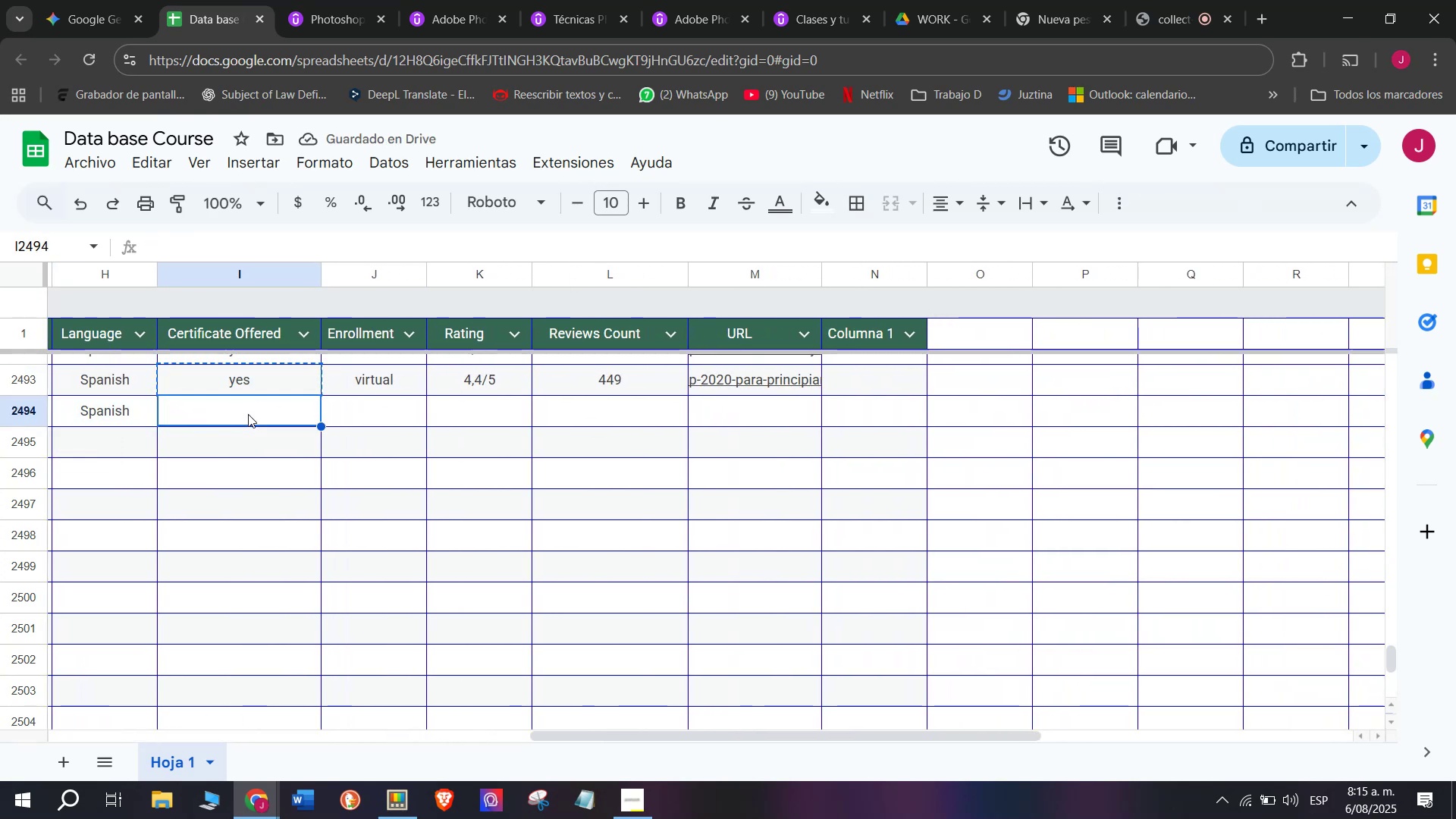 
key(Z)
 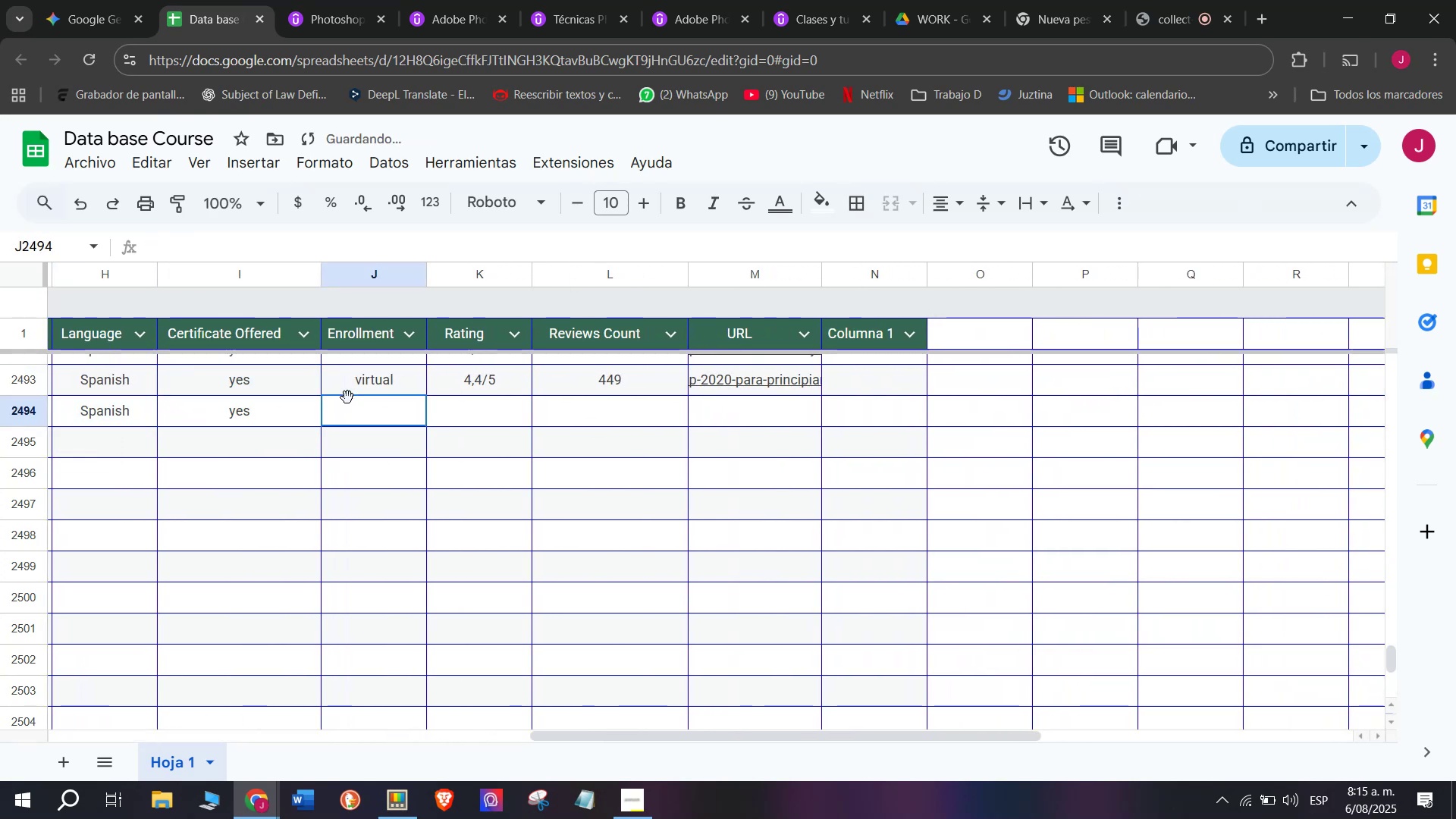 
key(Control+ControlLeft)
 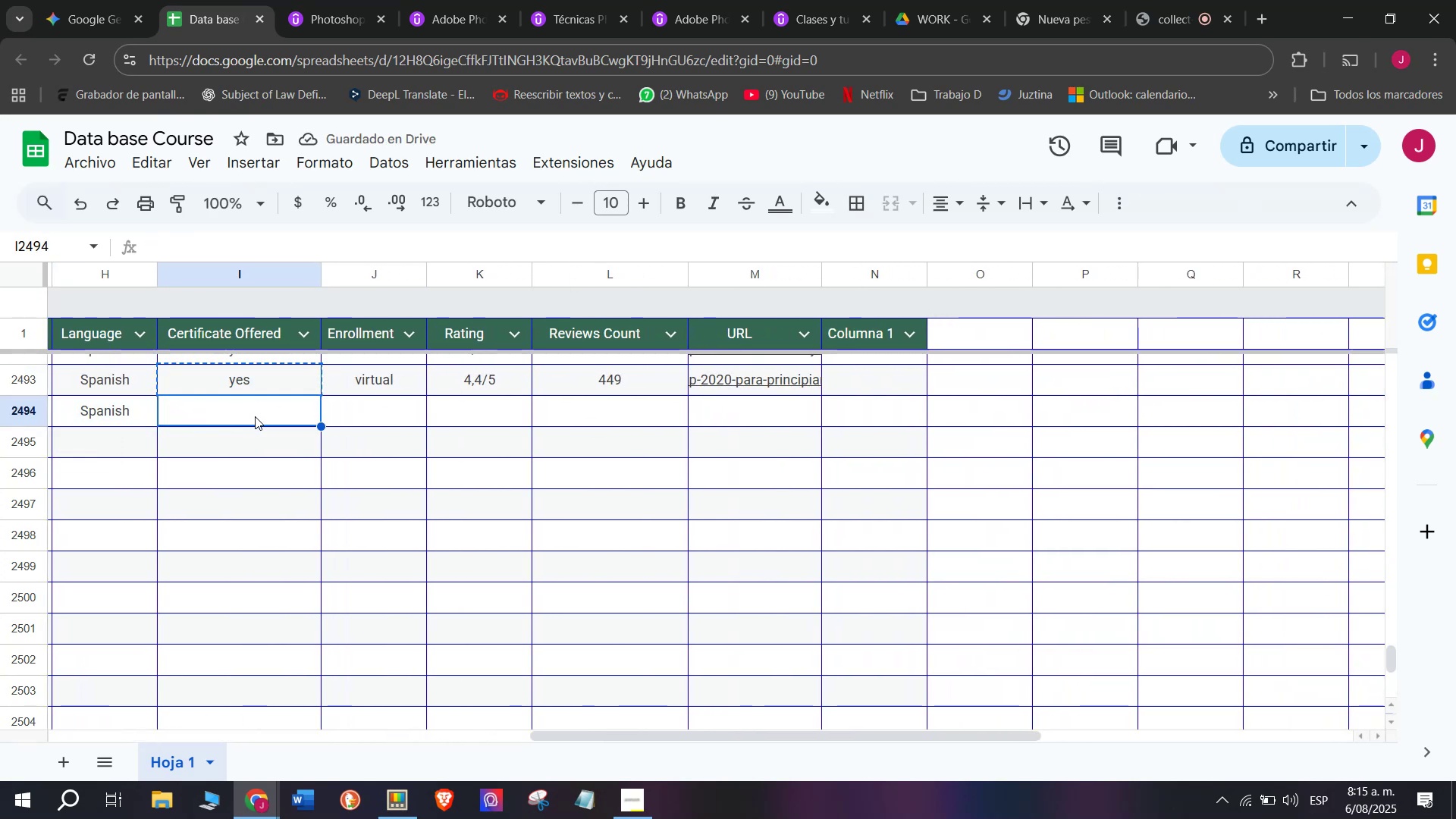 
key(Control+V)
 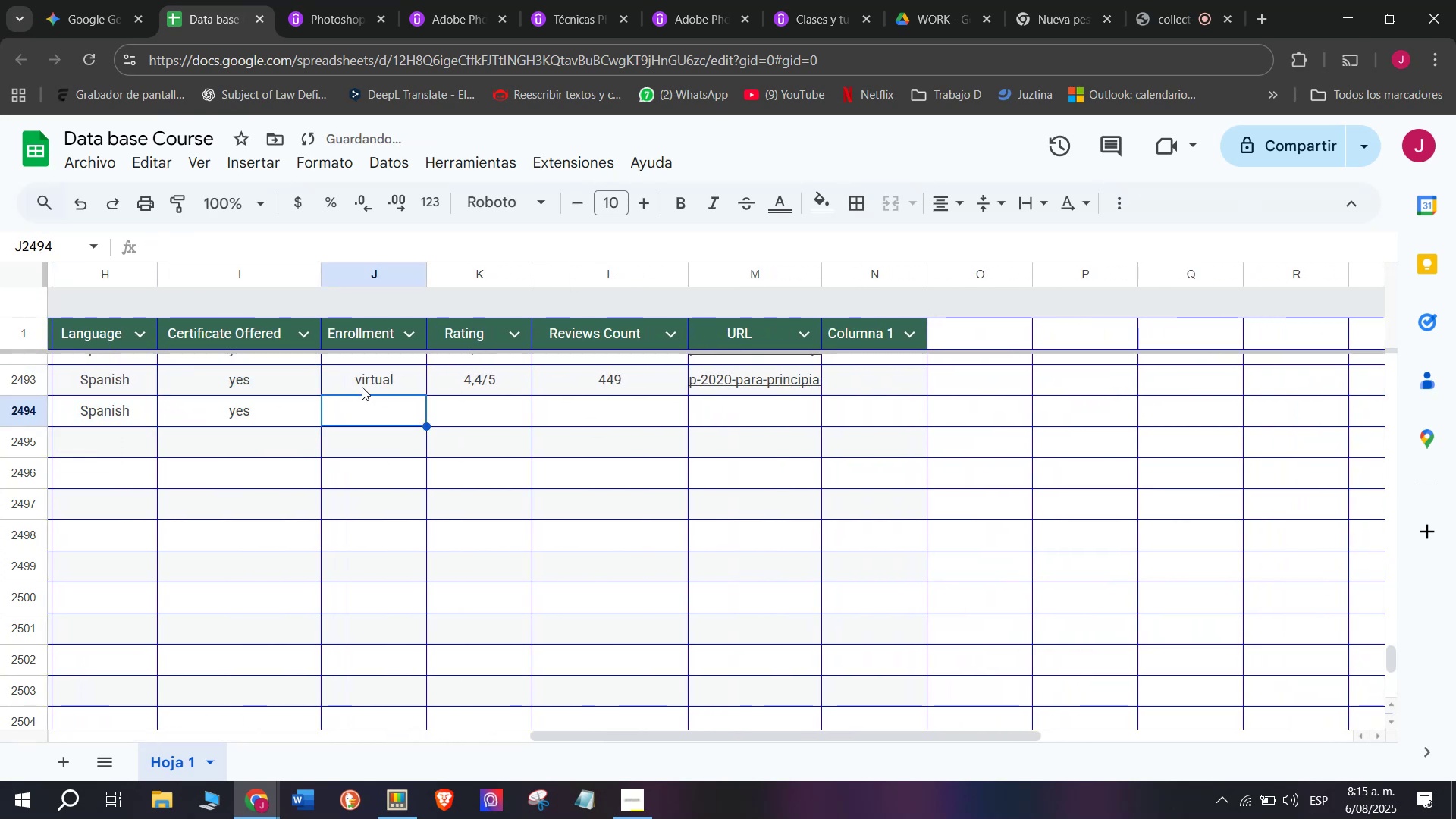 
double_click([362, 387])
 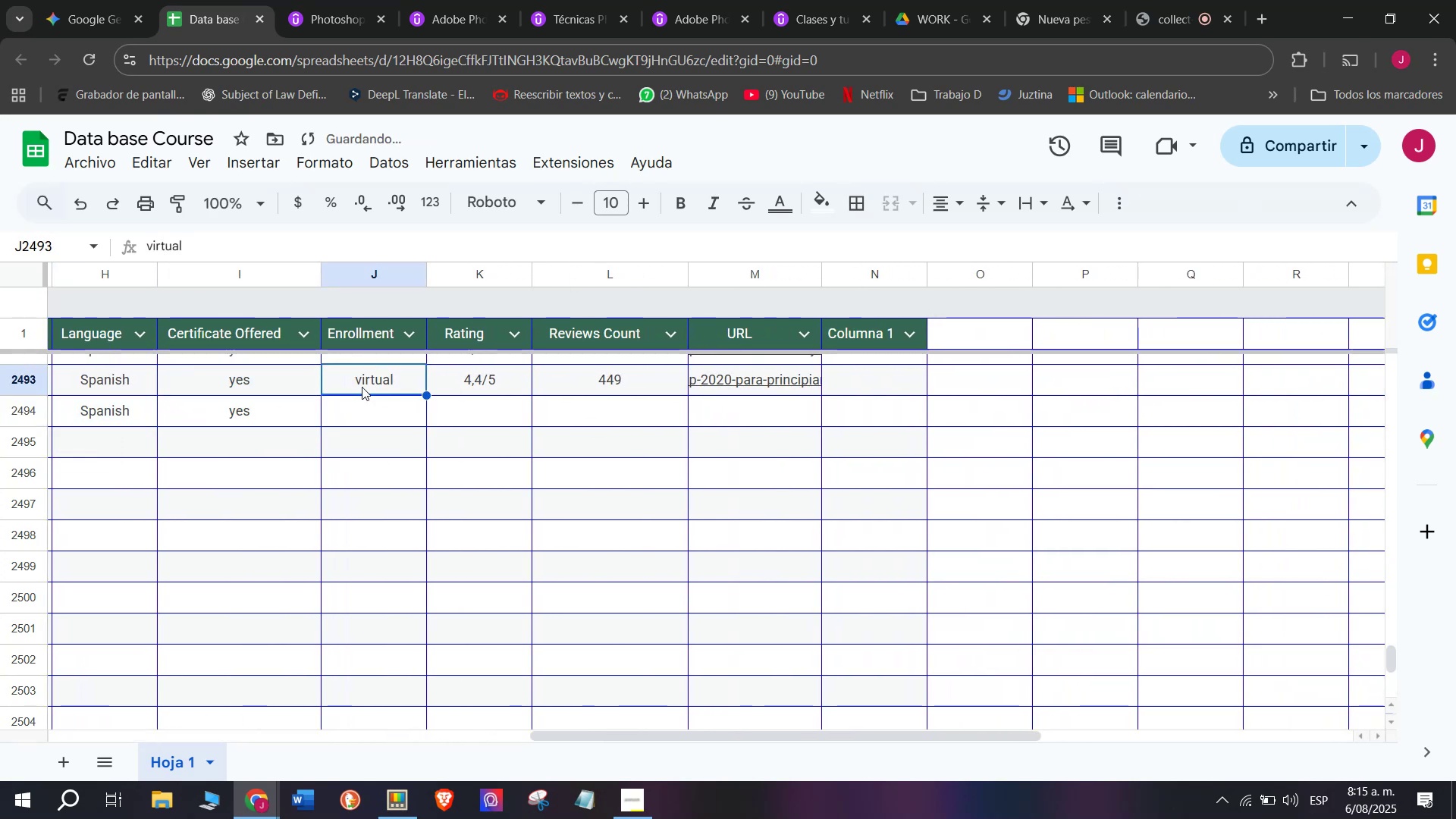 
key(Break)
 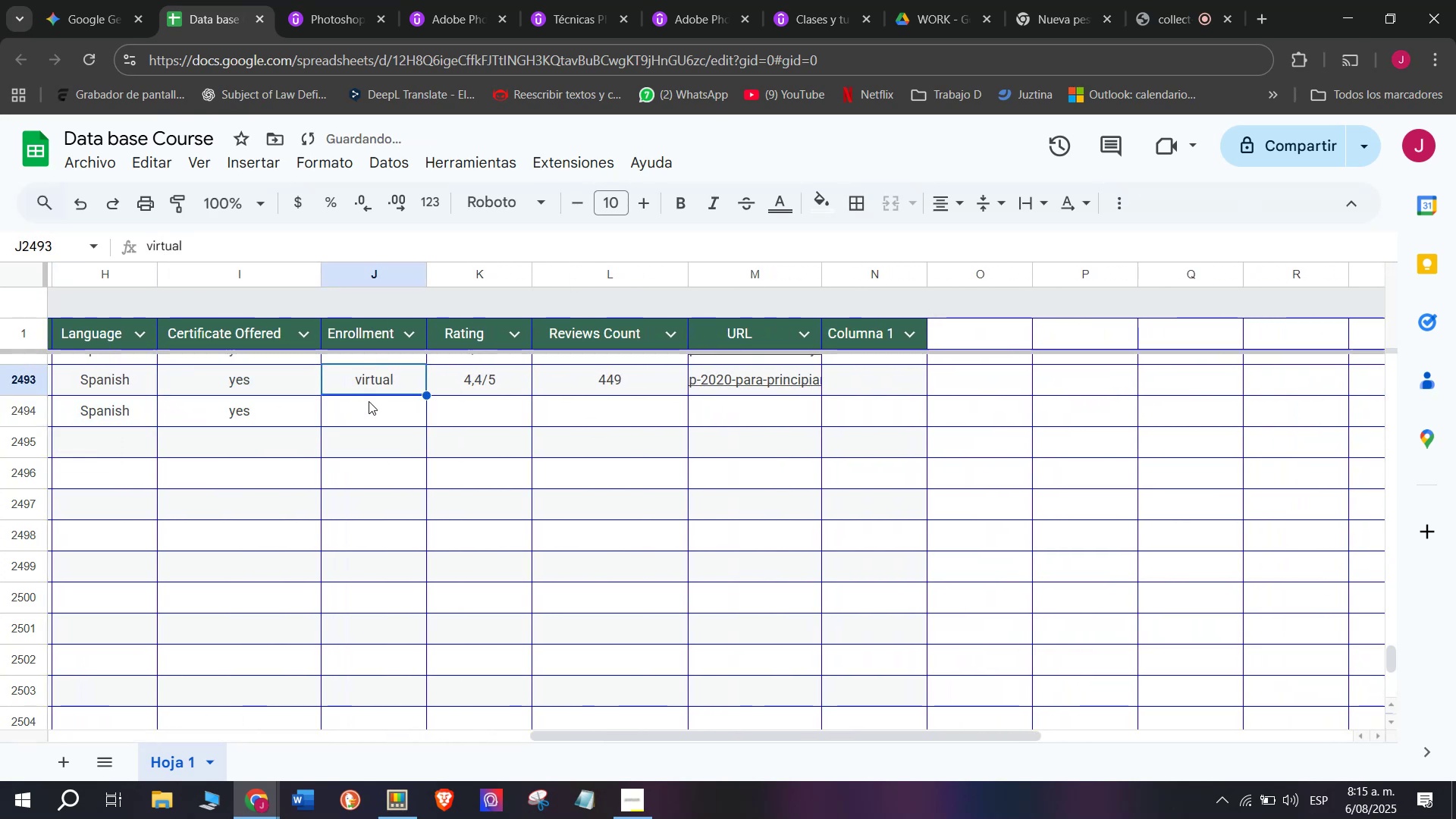 
key(Control+ControlLeft)
 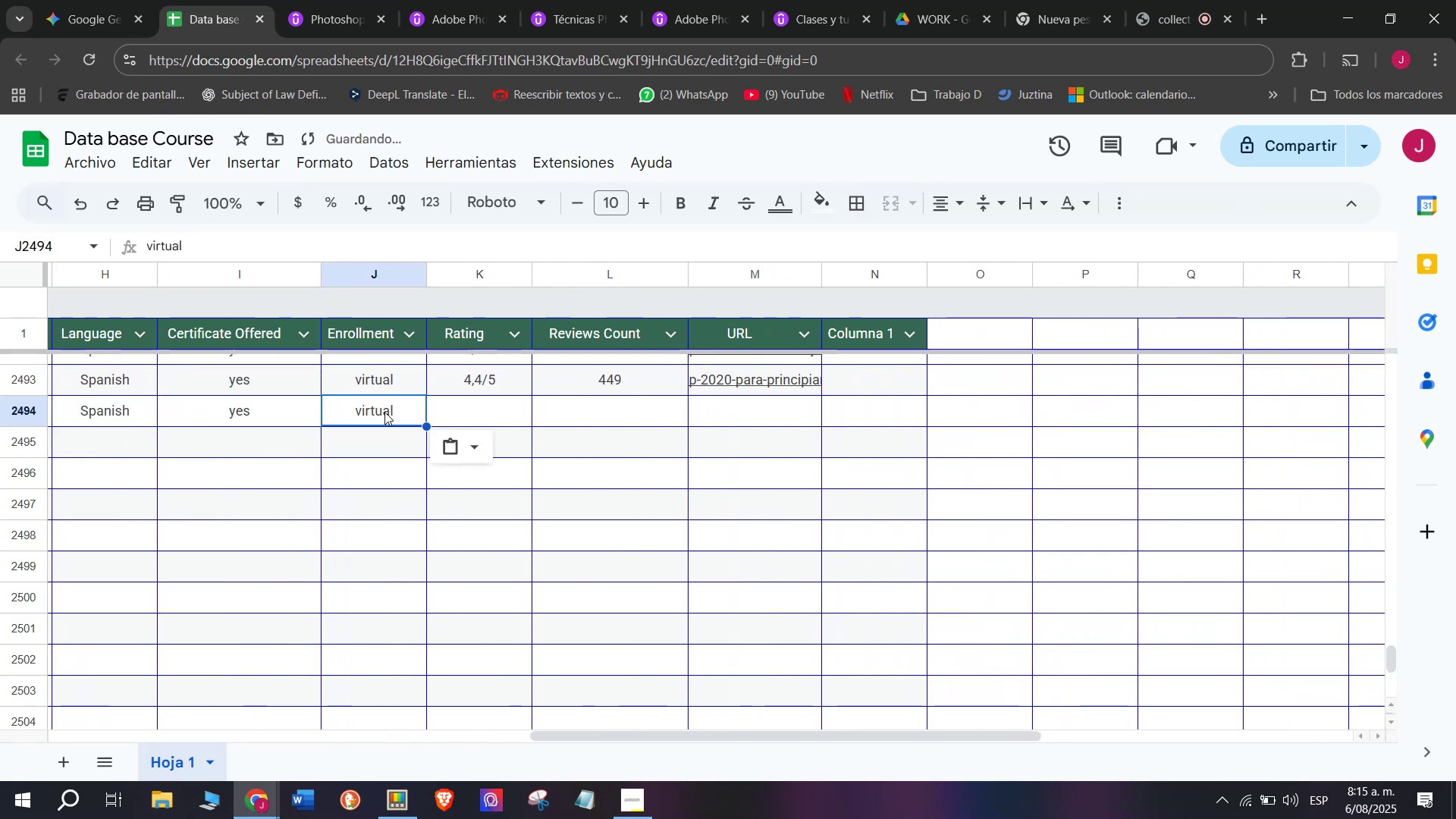 
key(Control+C)
 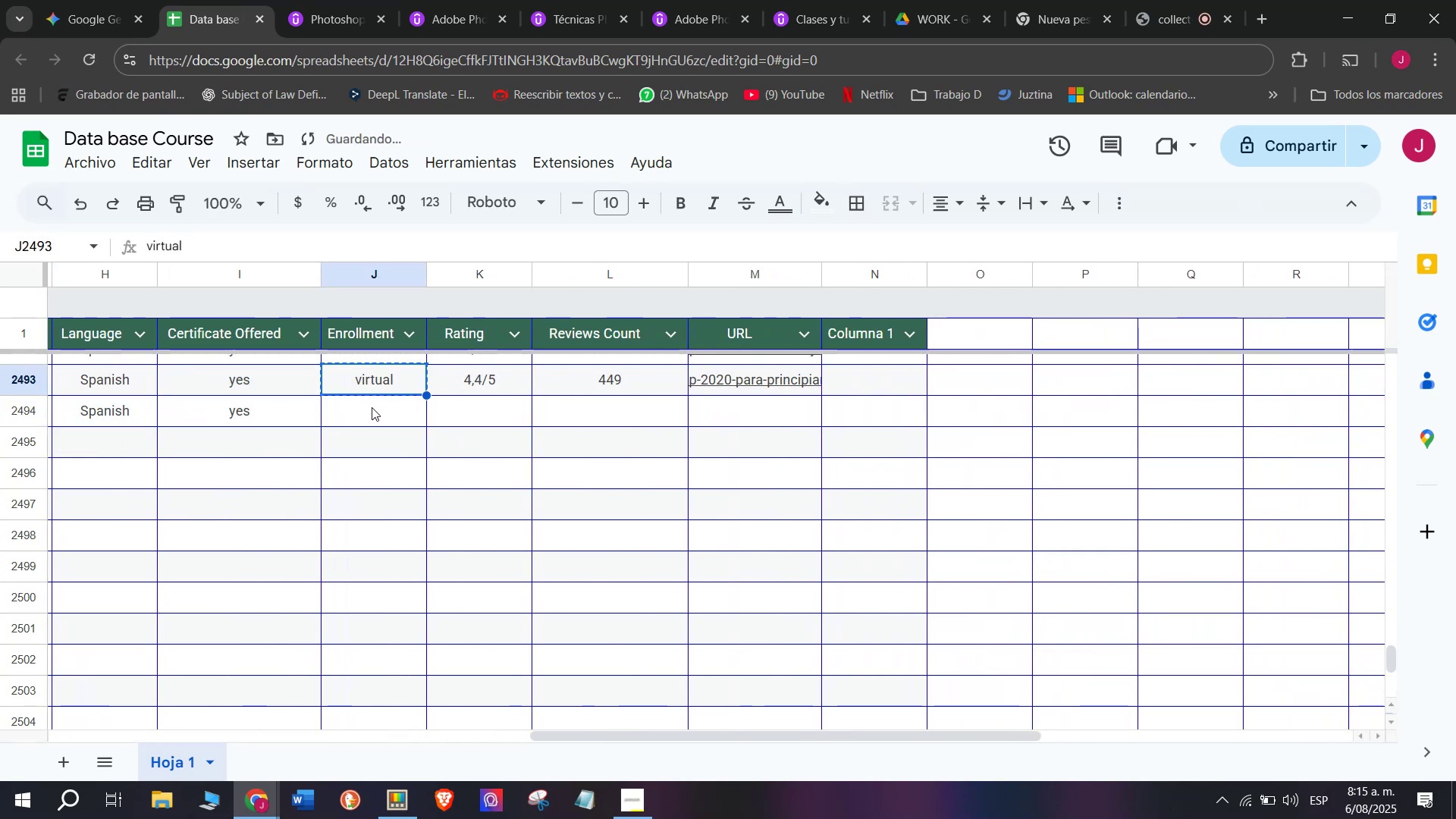 
triple_click([372, 407])
 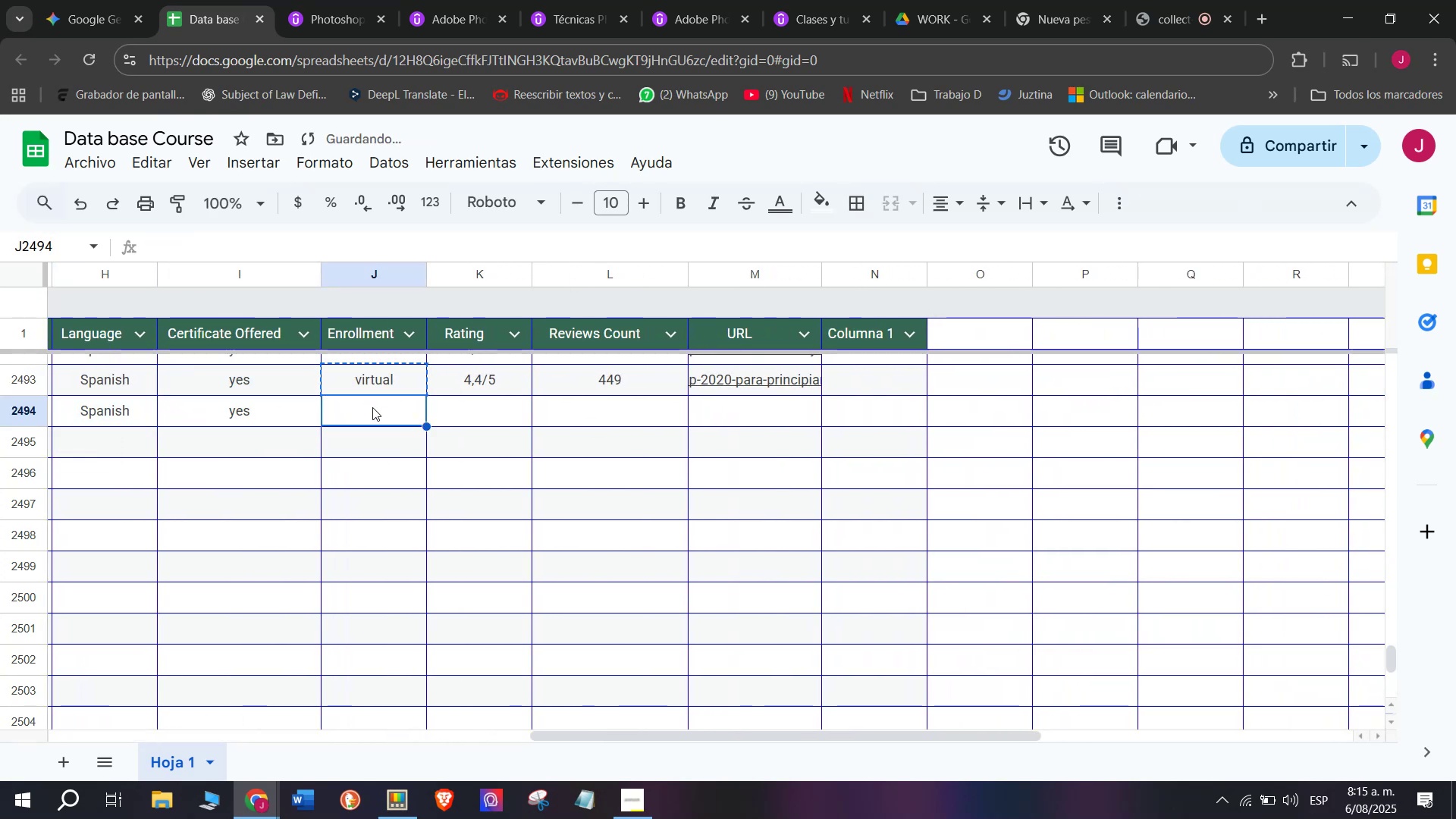 
key(Z)
 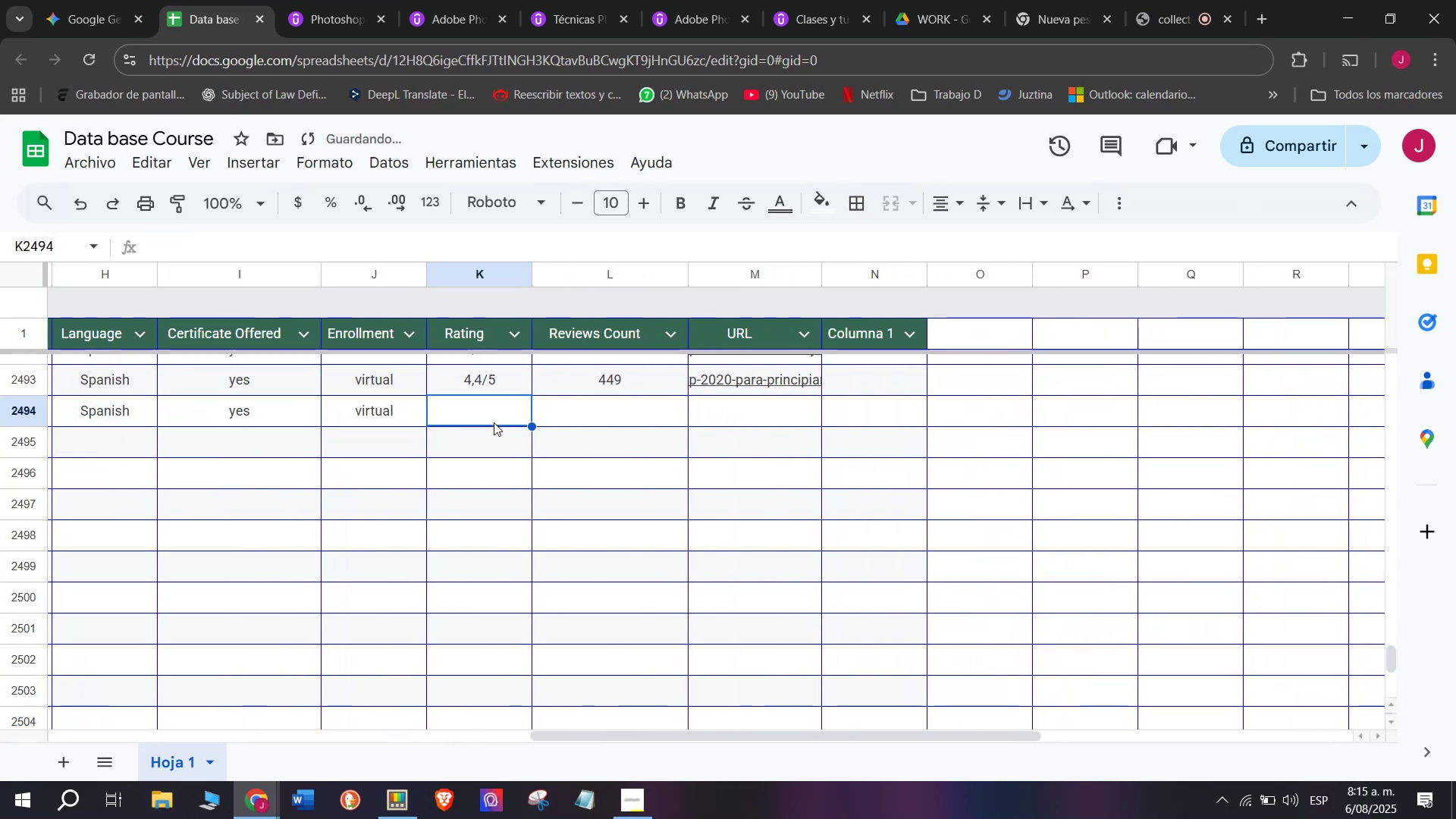 
key(Control+ControlLeft)
 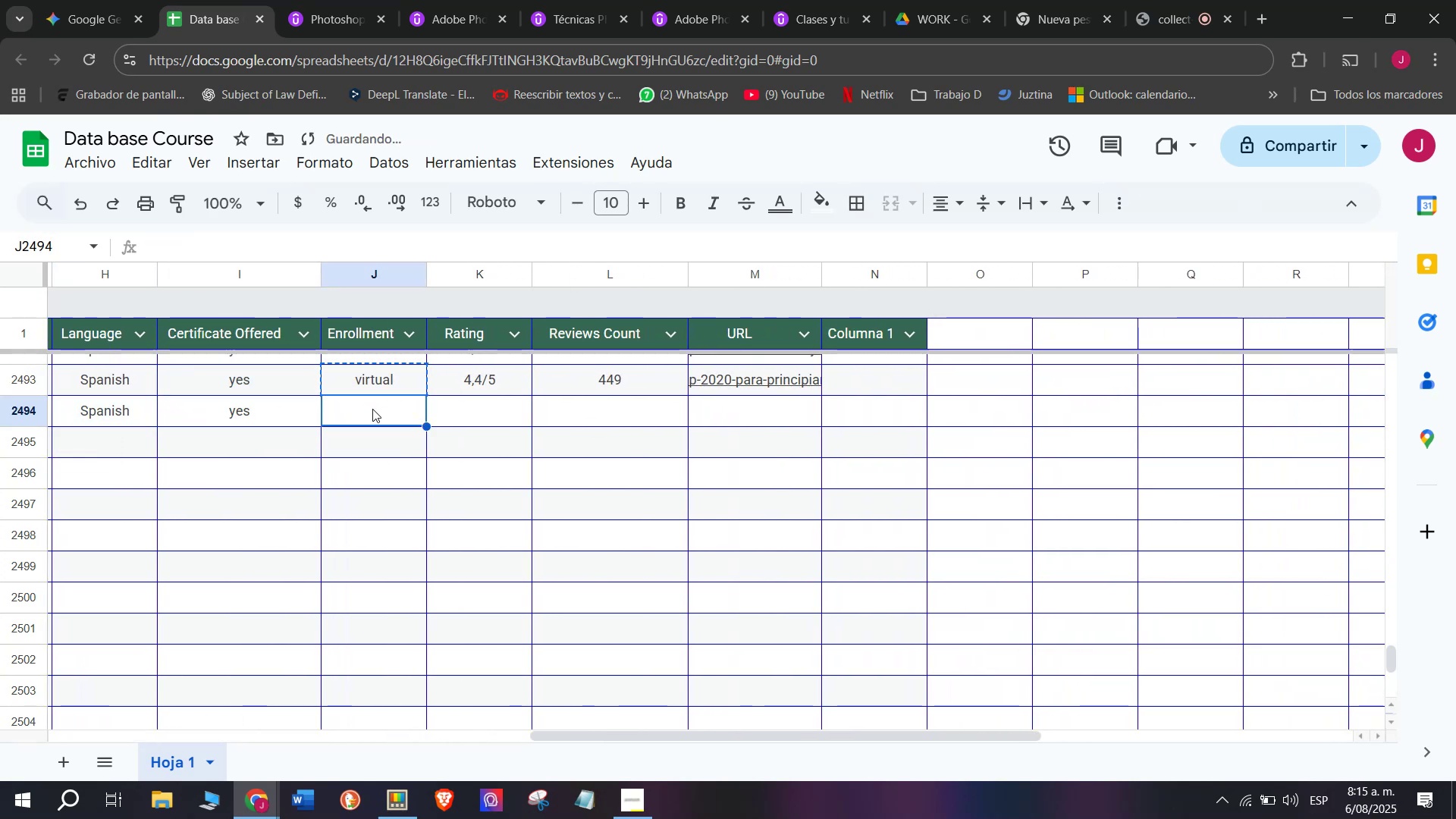 
key(Control+V)
 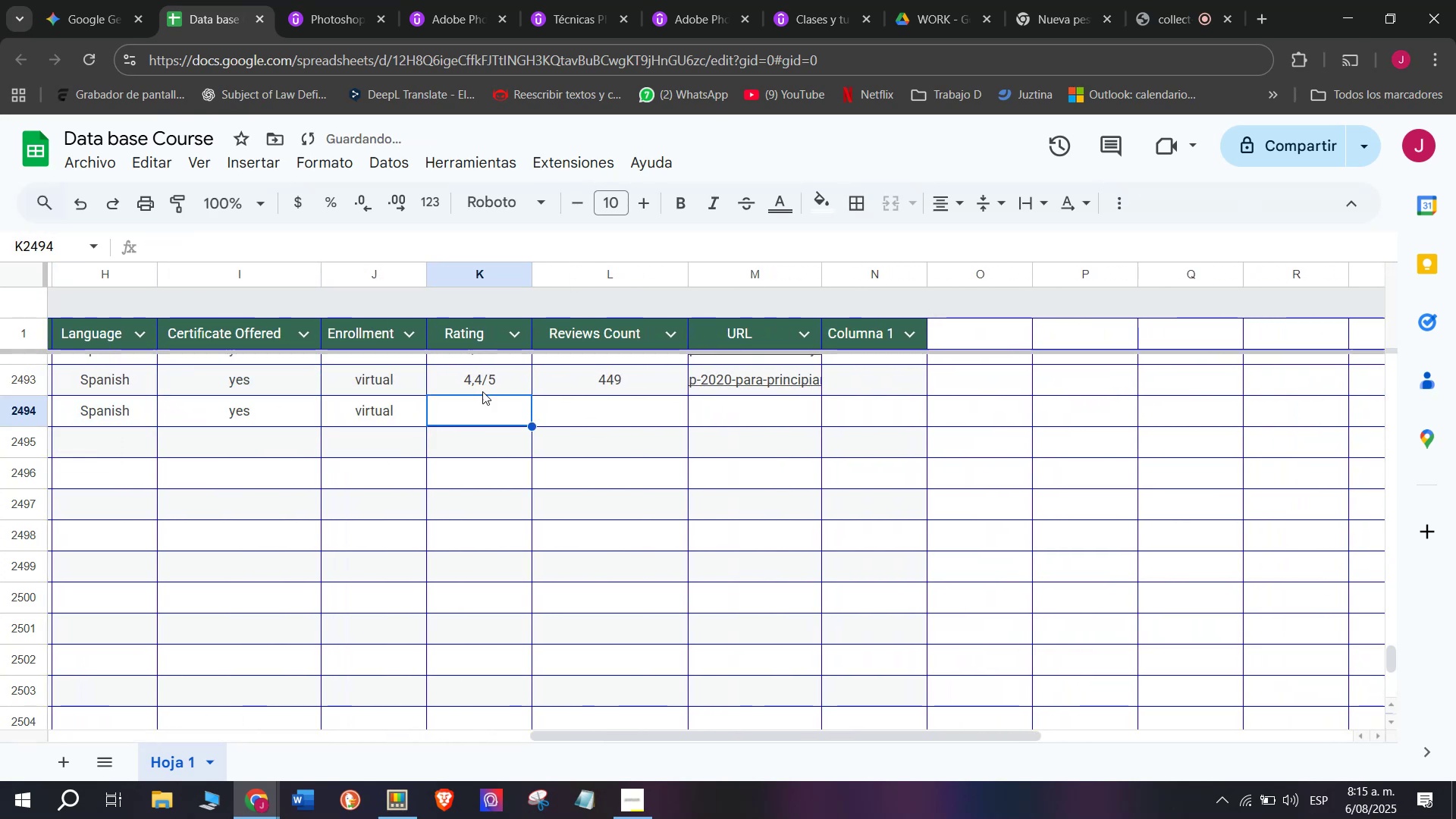 
double_click([479, 378])
 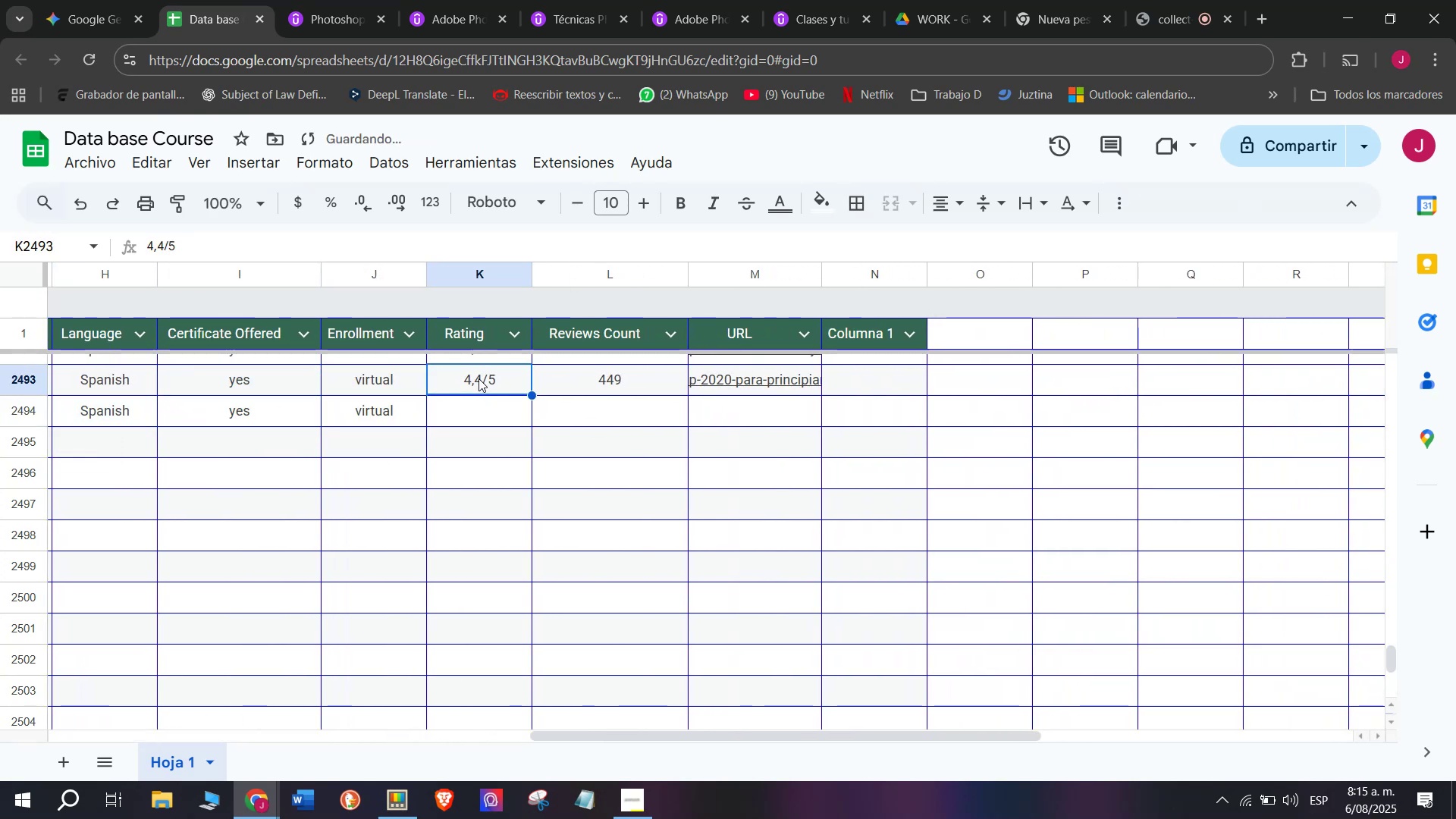 
key(Control+ControlLeft)
 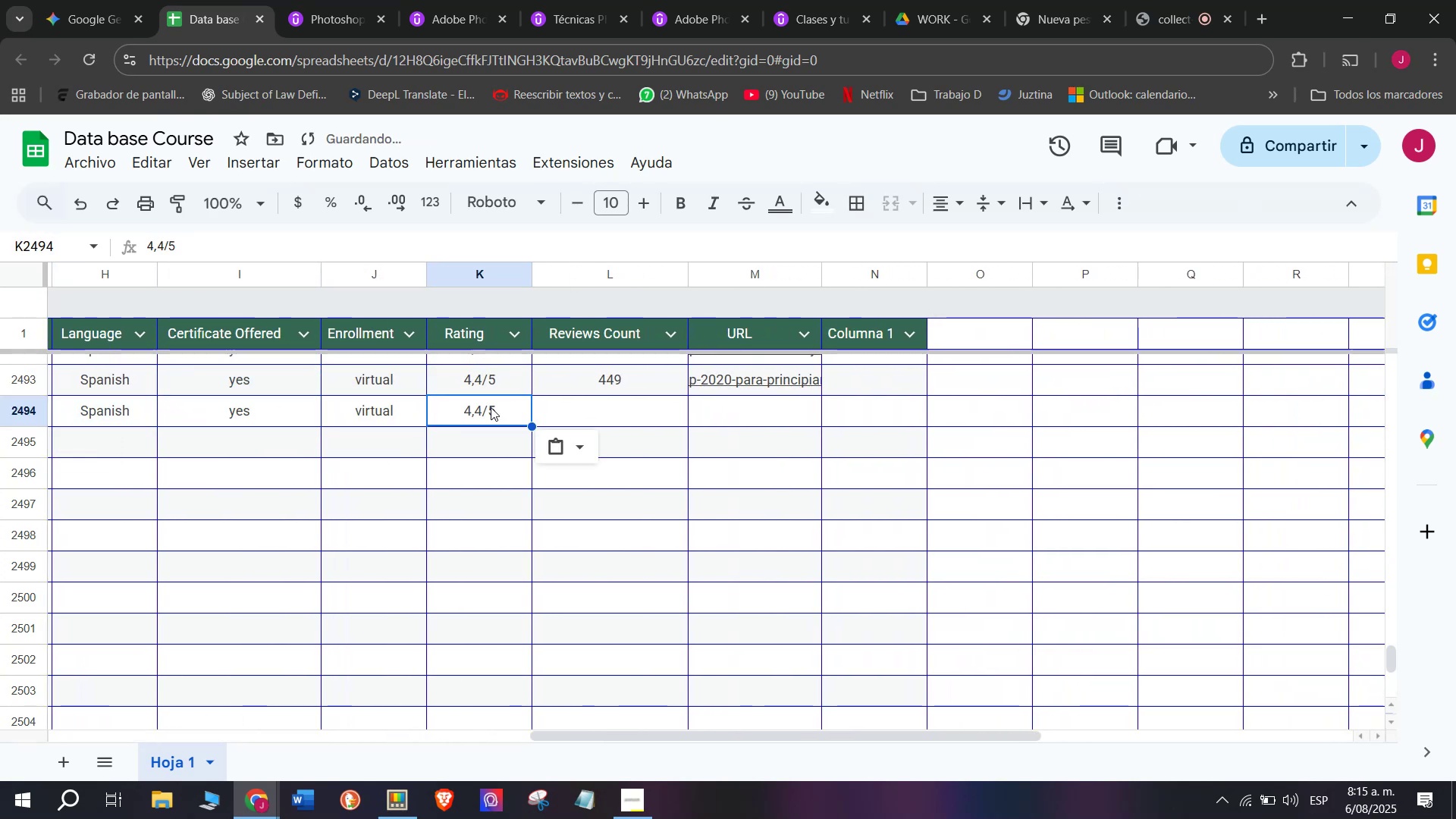 
key(Break)
 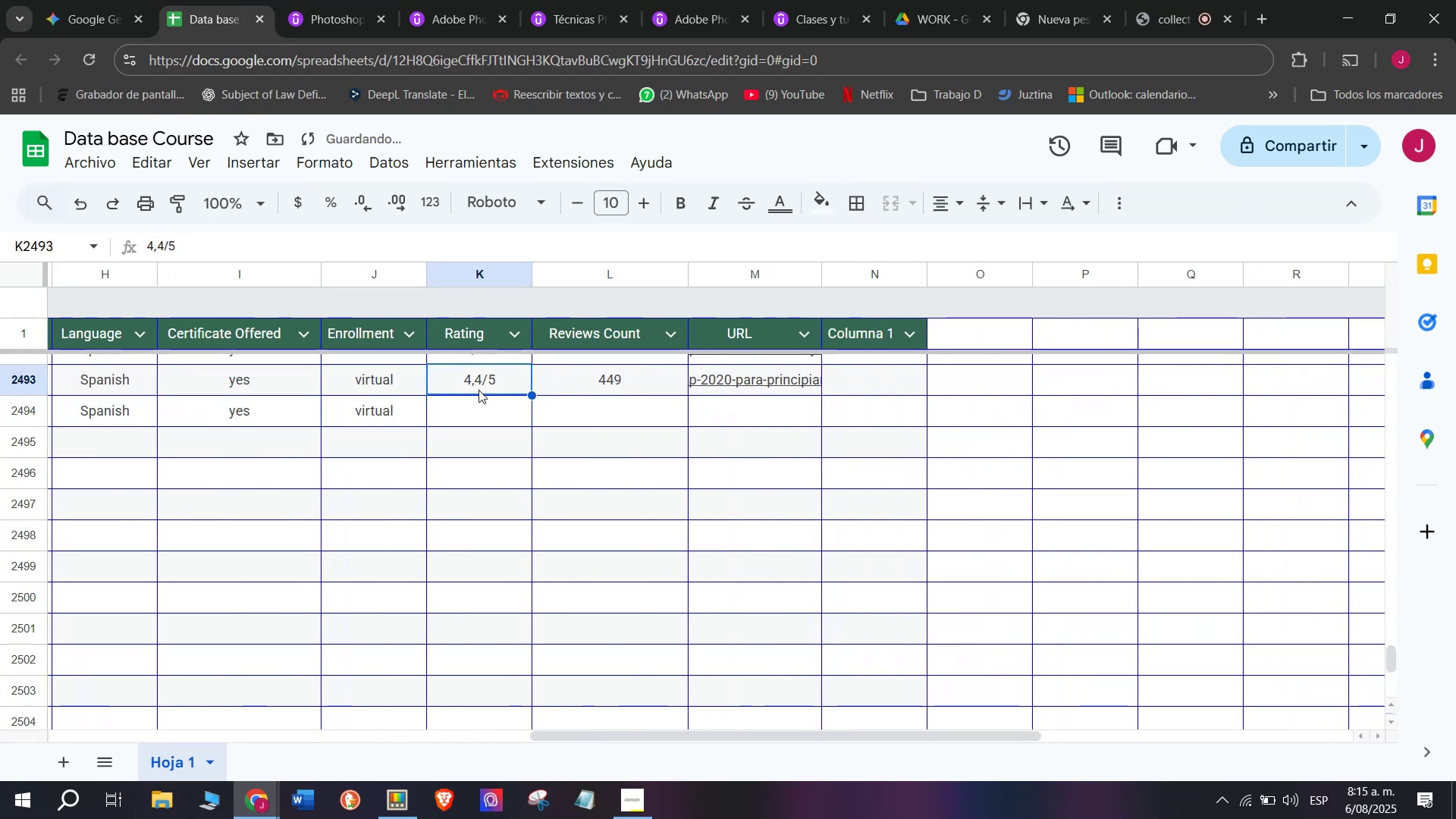 
key(Control+C)
 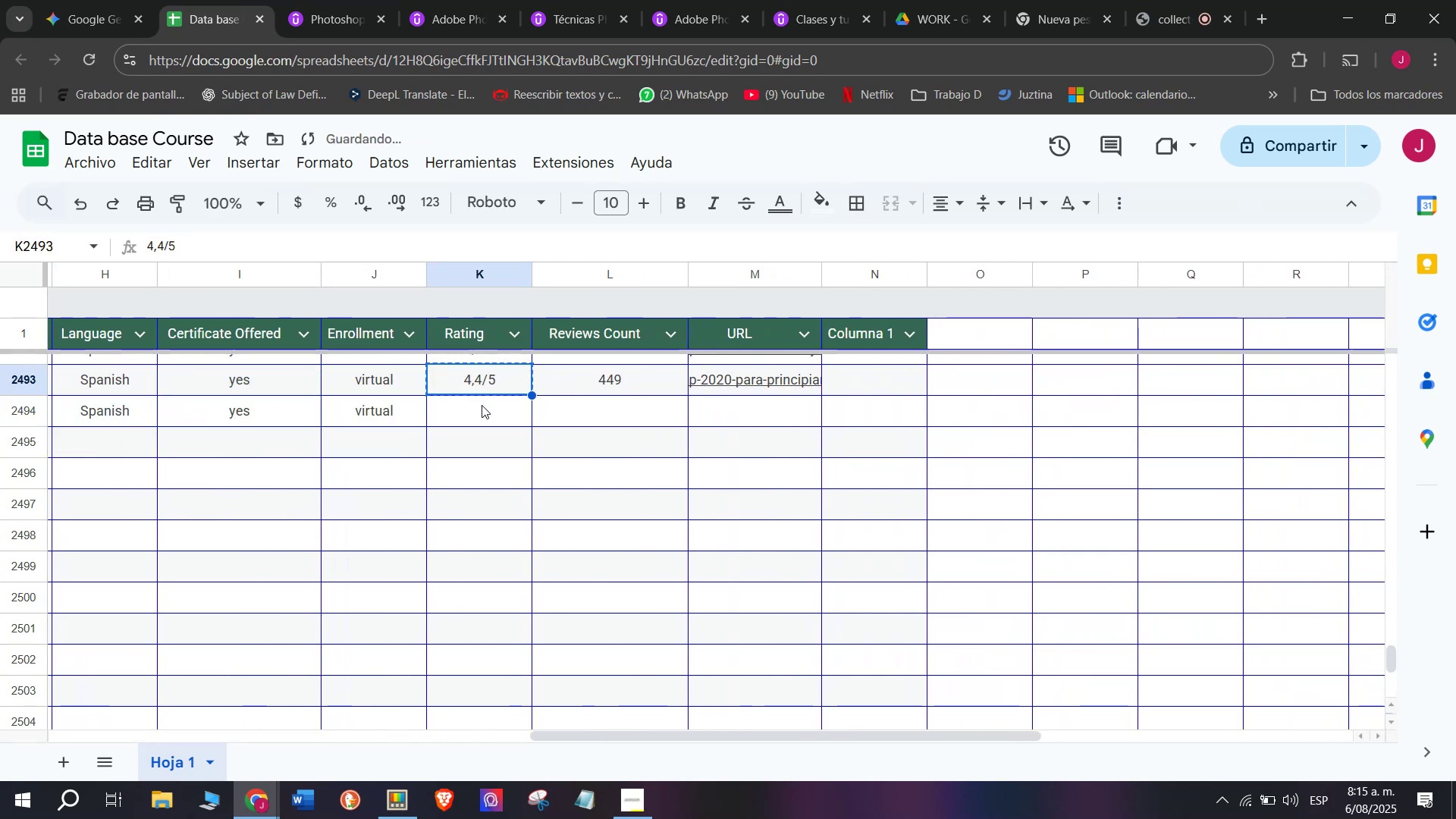 
triple_click([482, 405])
 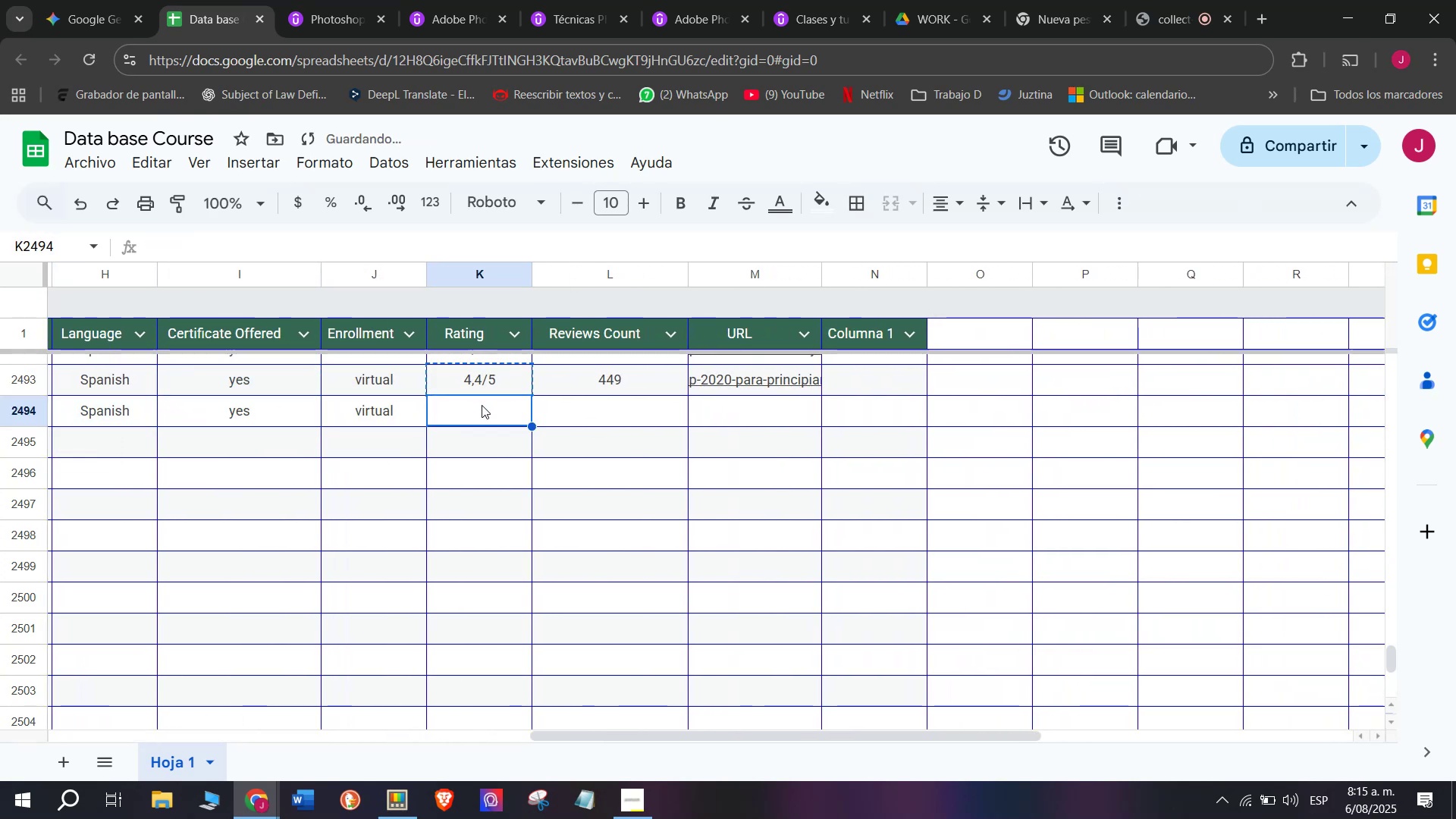 
key(Z)
 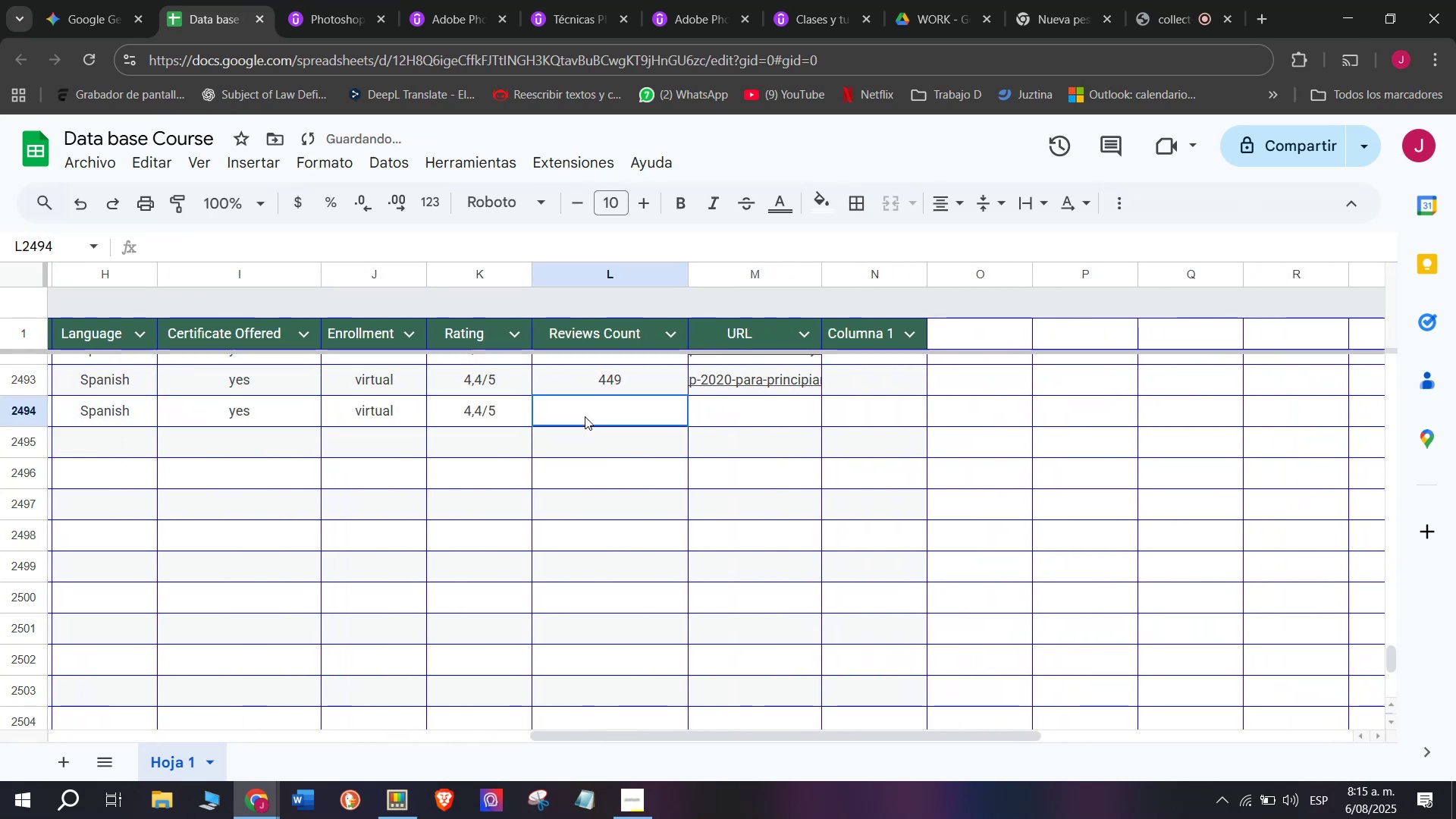 
key(Control+ControlLeft)
 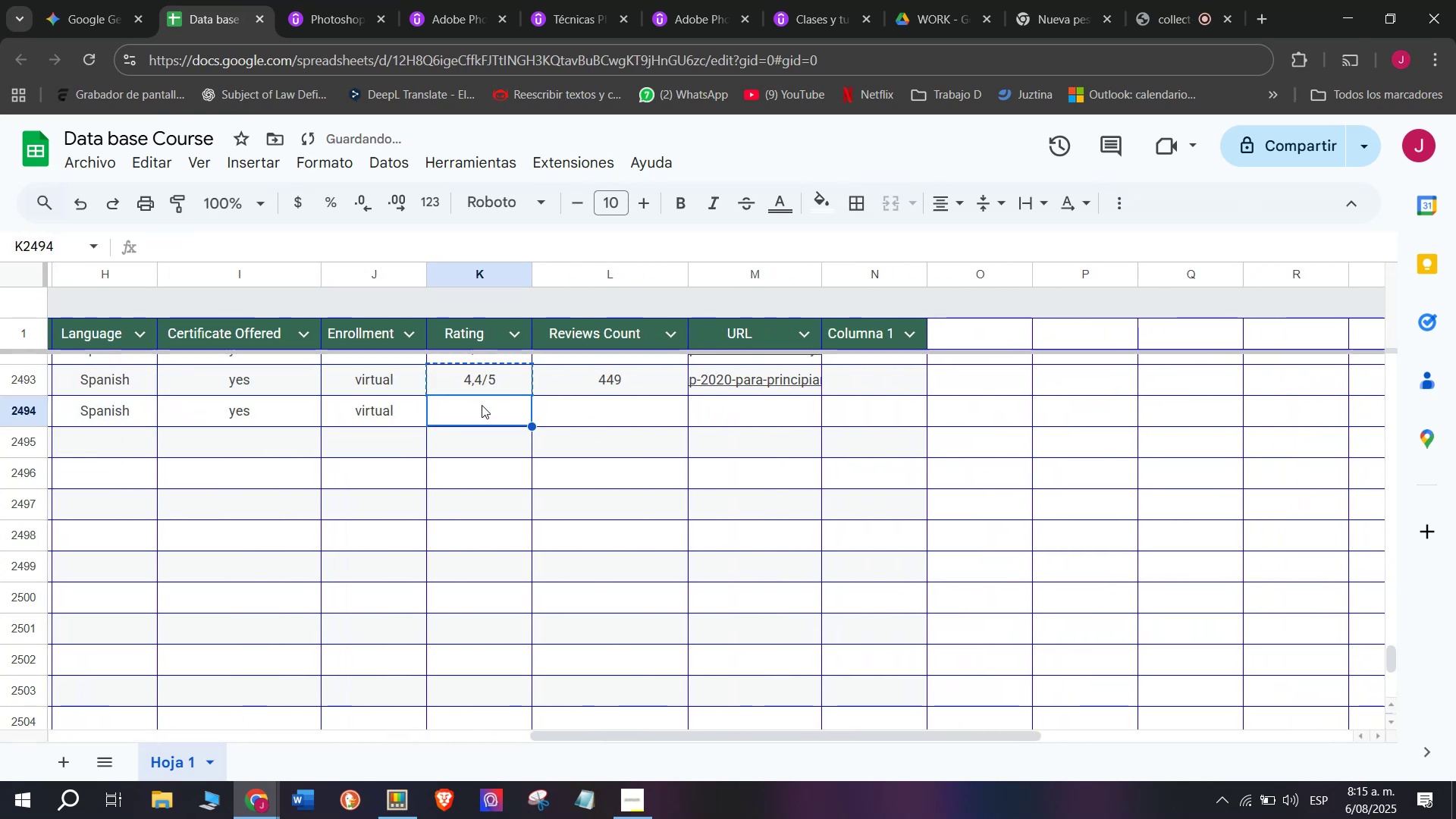 
key(Control+V)
 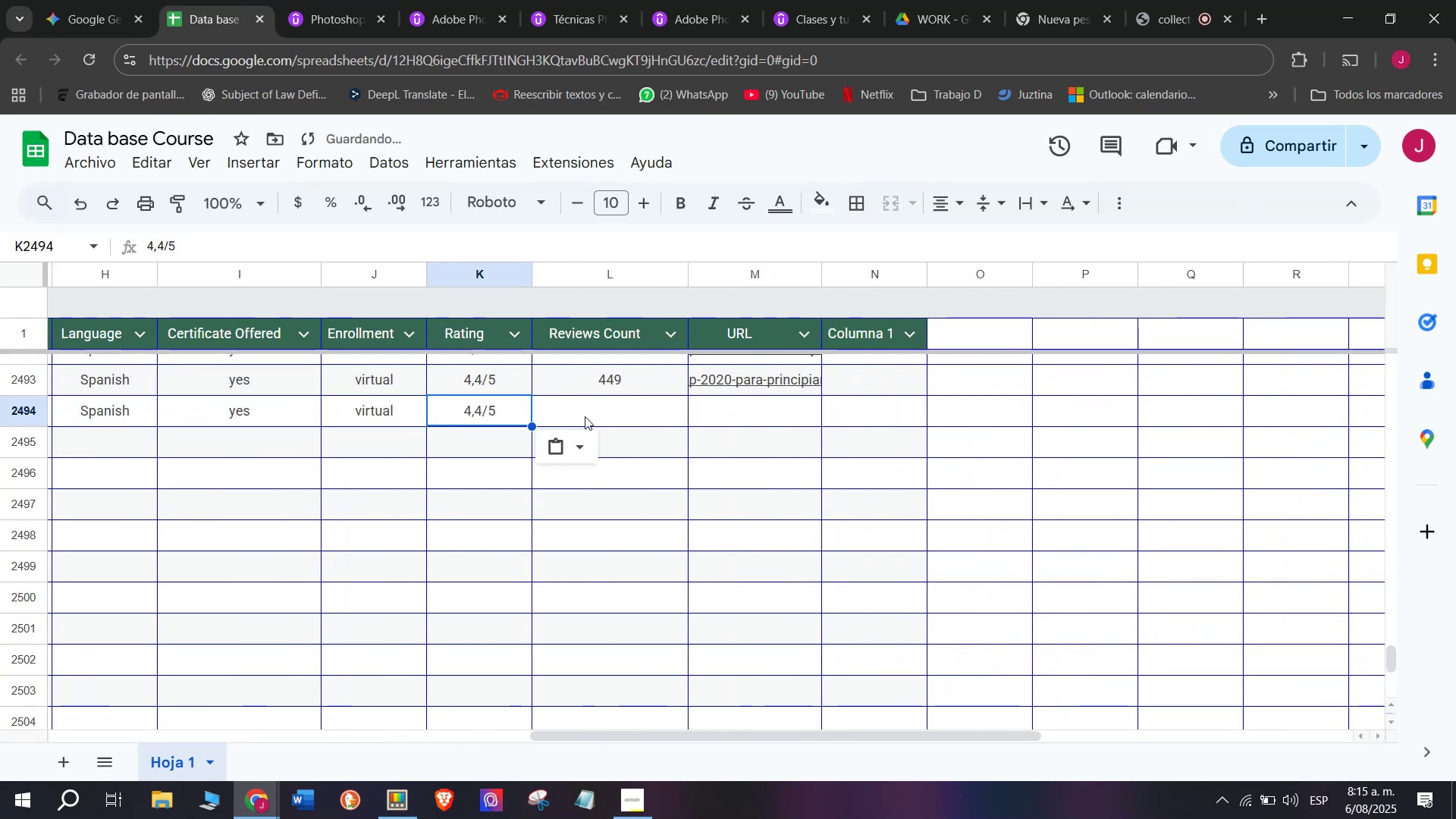 
left_click([585, 416])
 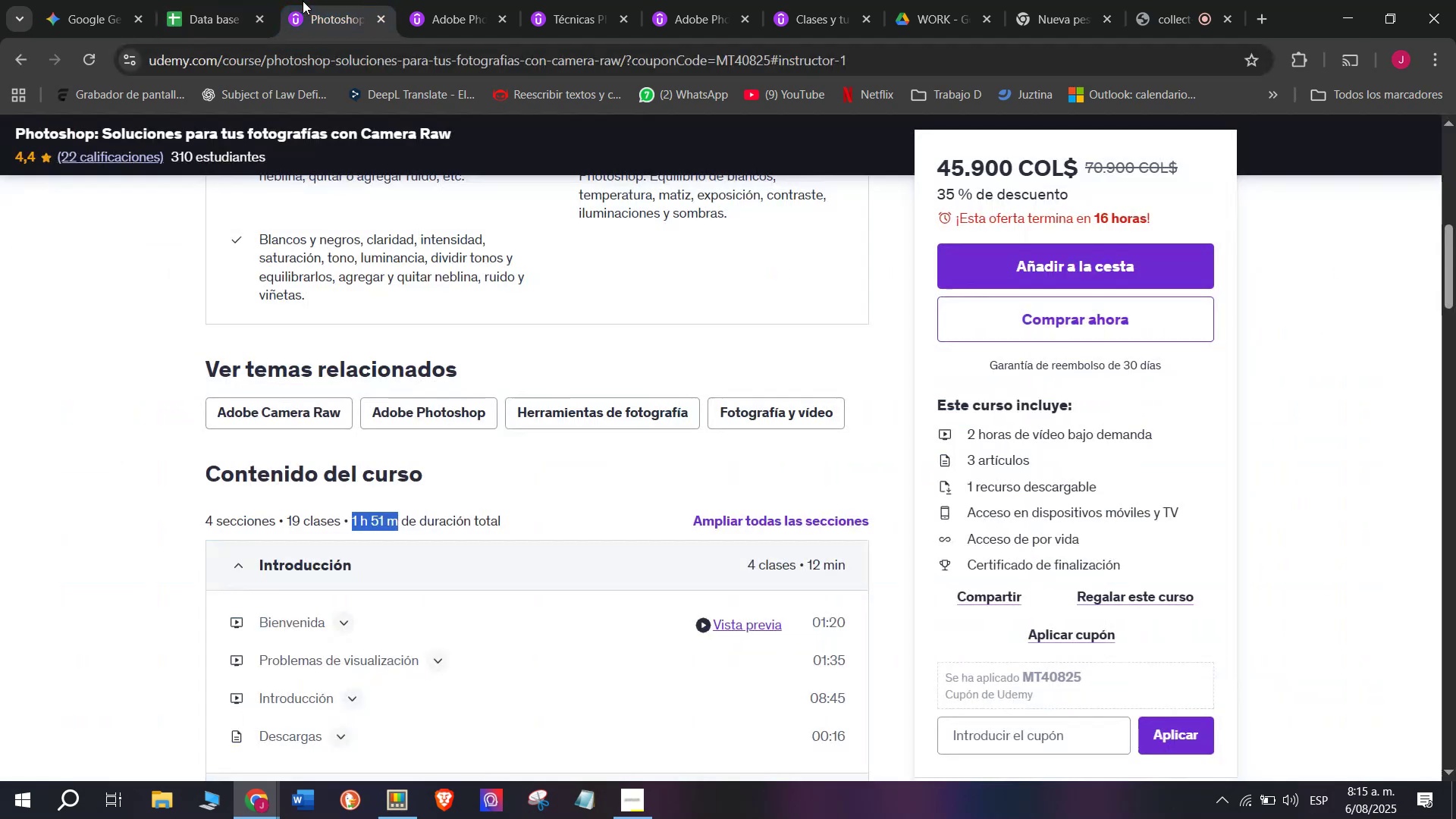 
scroll: coordinate [379, 472], scroll_direction: up, amount: 3.0
 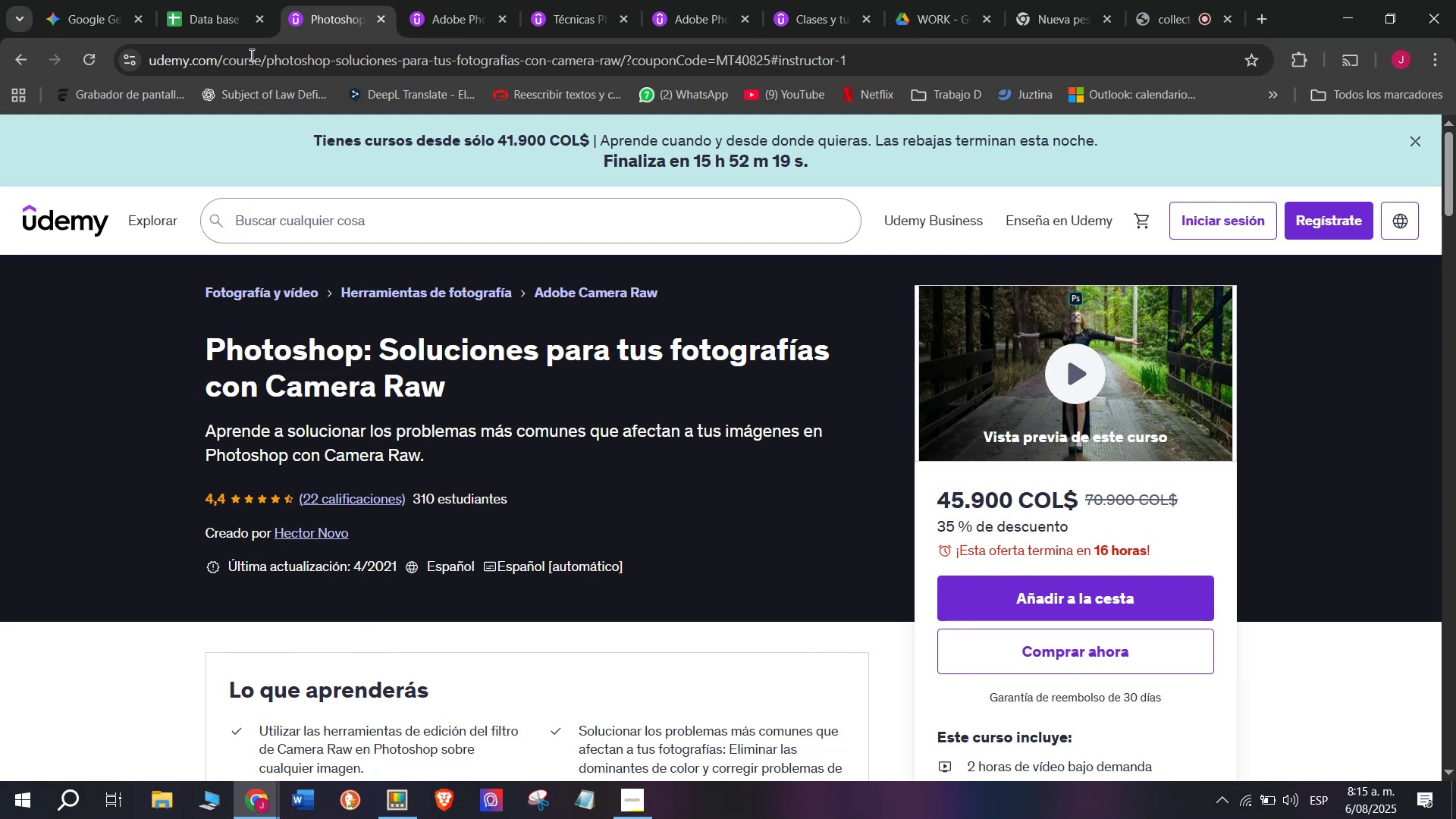 
left_click([230, 0])
 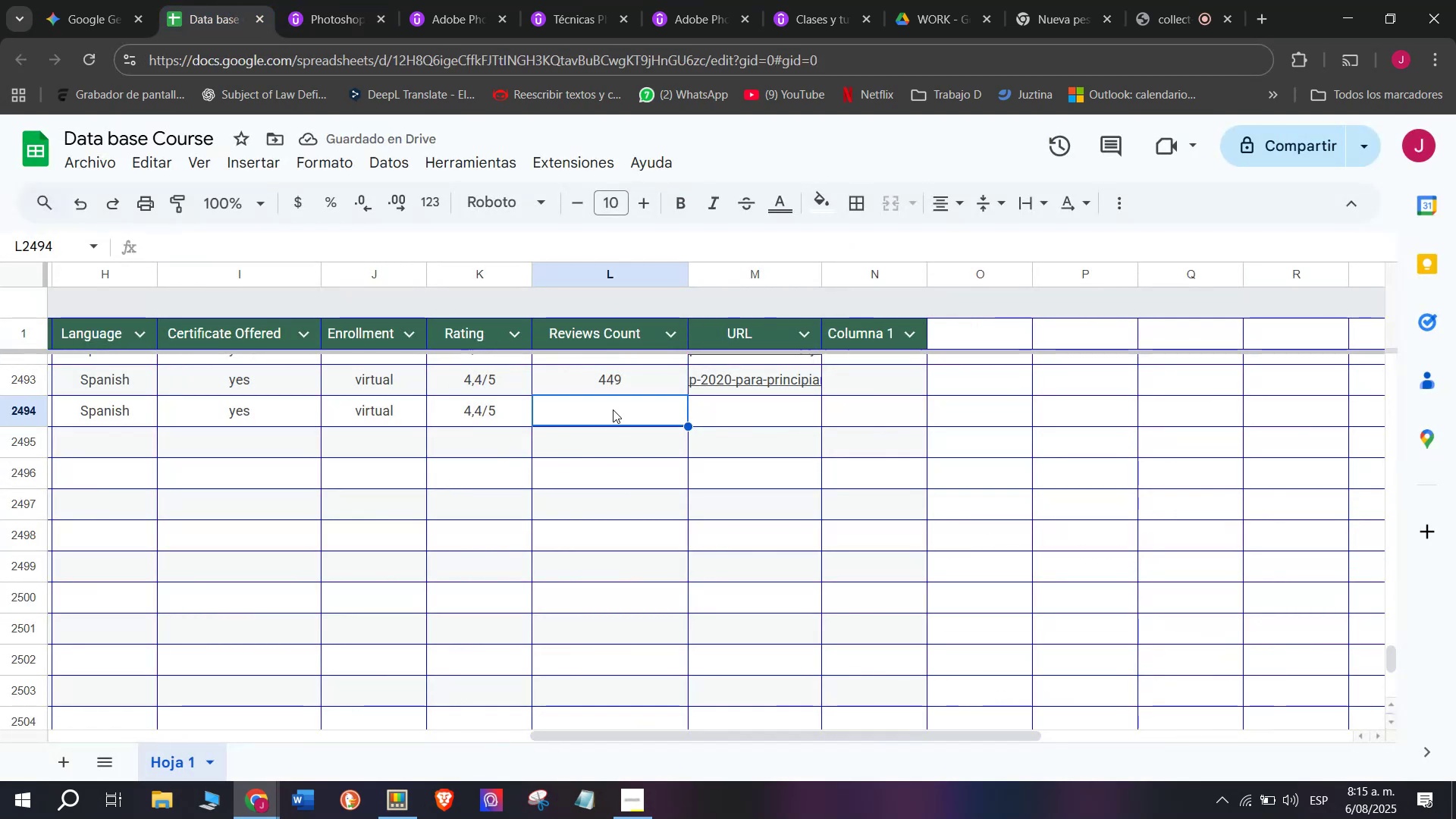 
left_click([617, 405])
 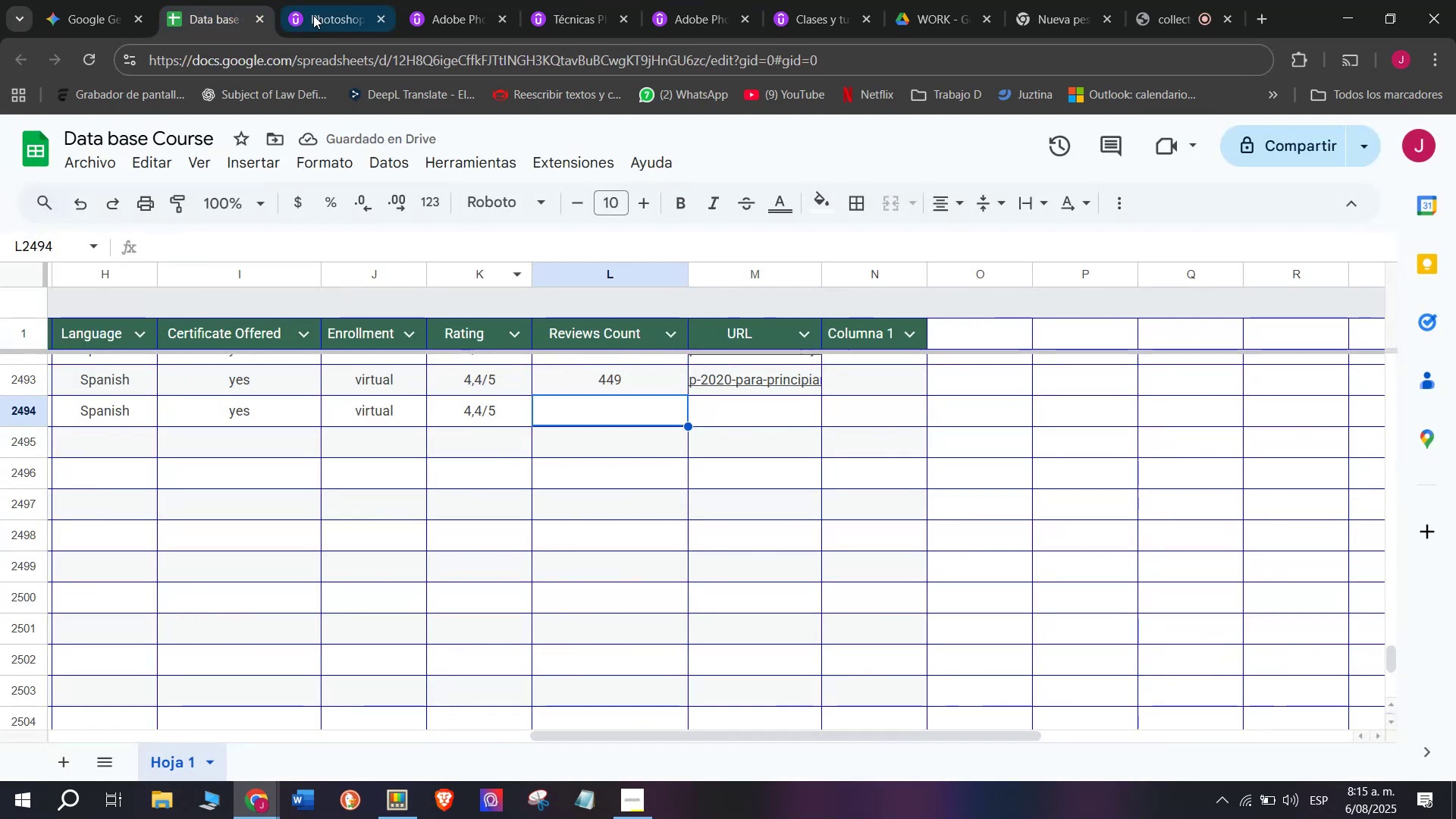 
left_click([347, 0])
 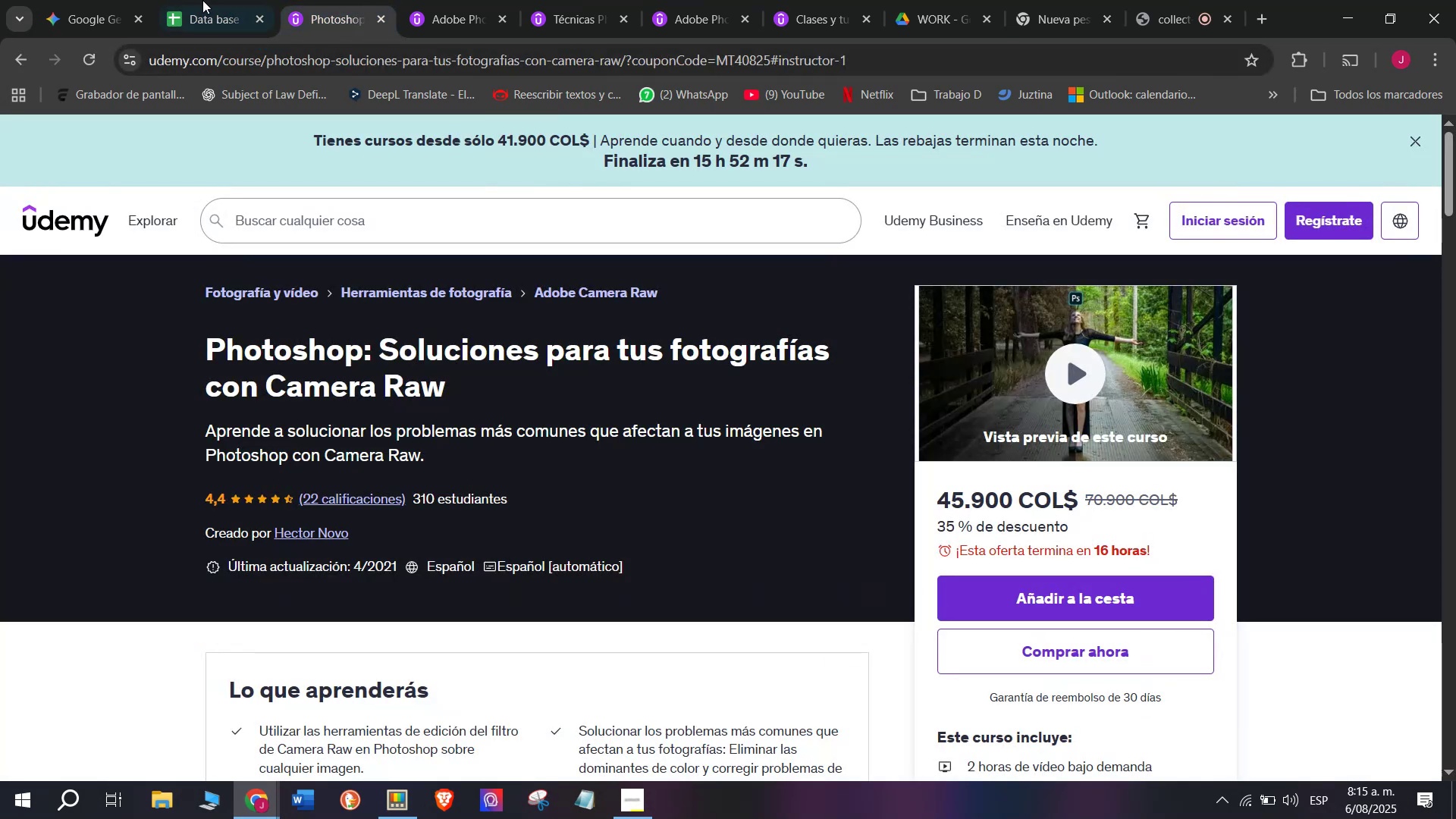 
left_click([196, 0])
 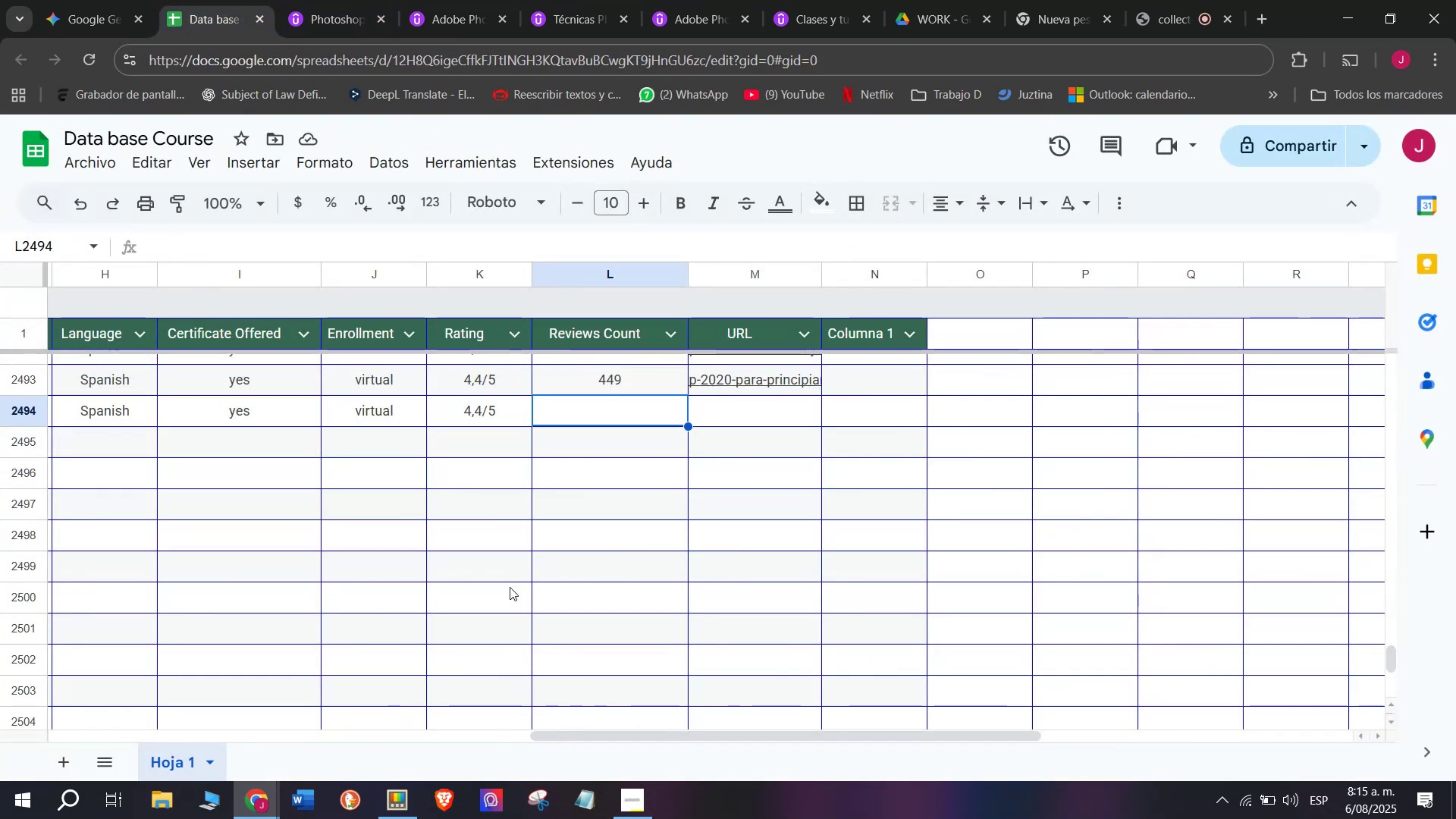 
type(22)
 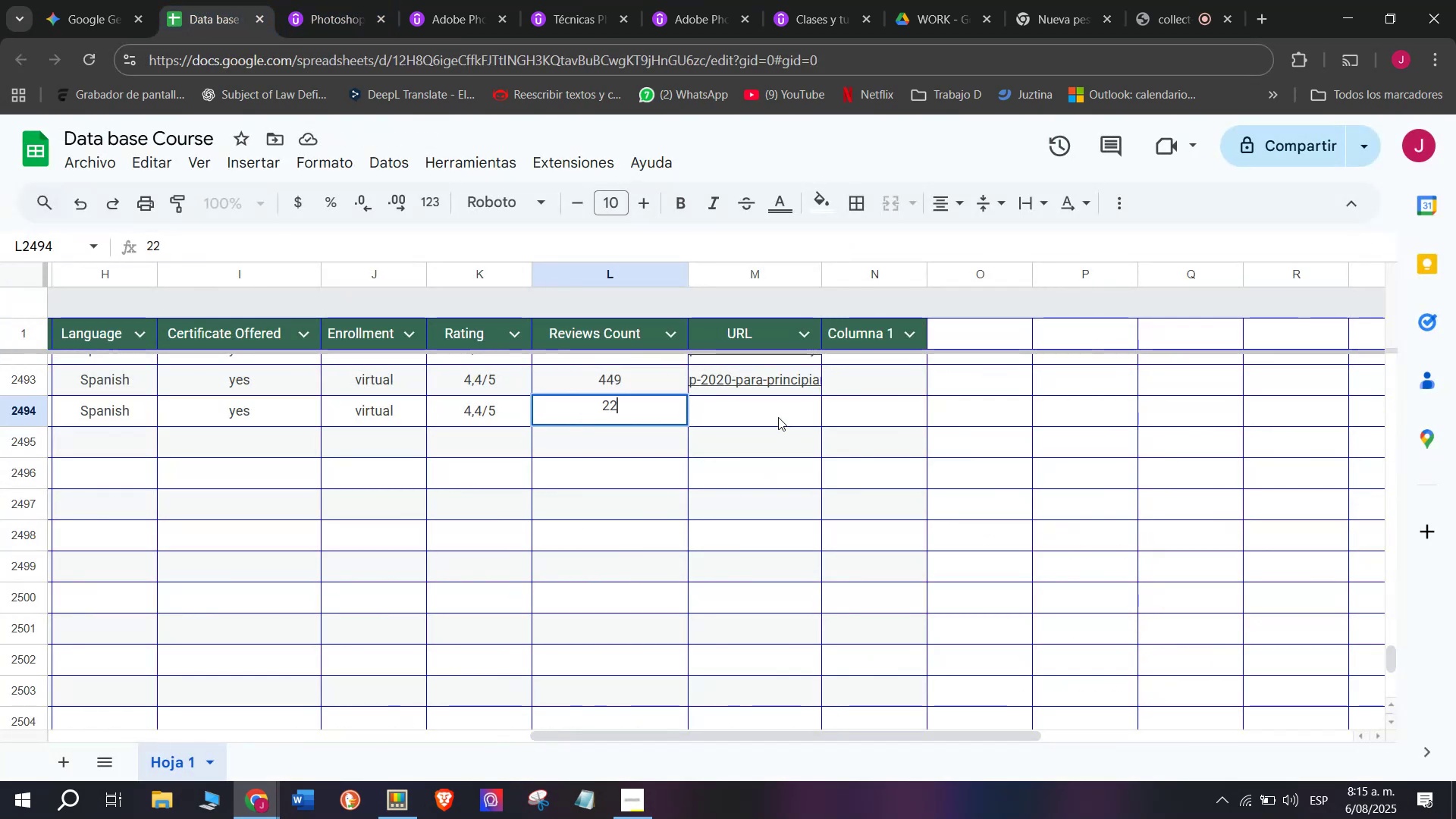 
left_click([777, 415])
 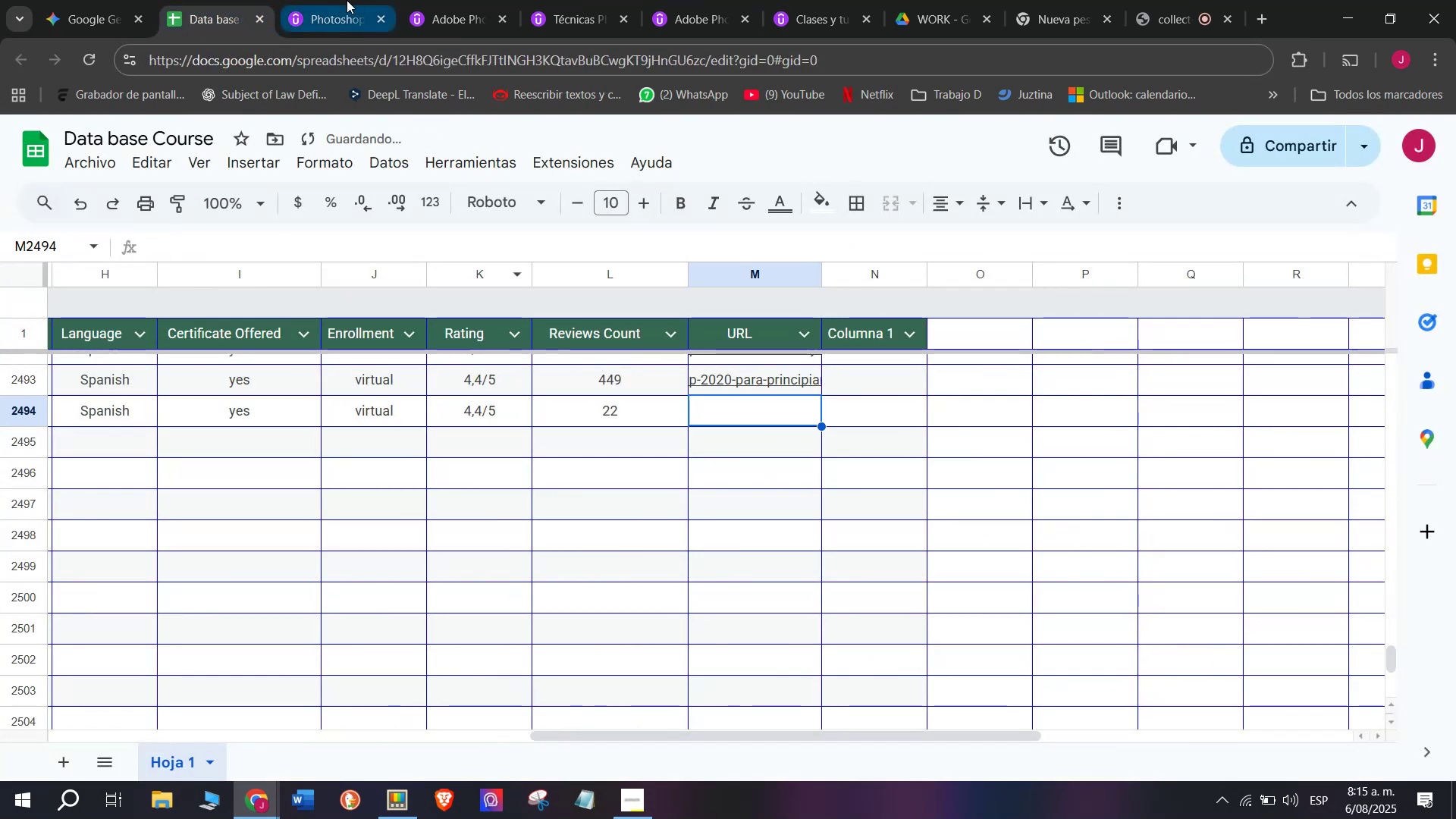 
left_click([347, 0])
 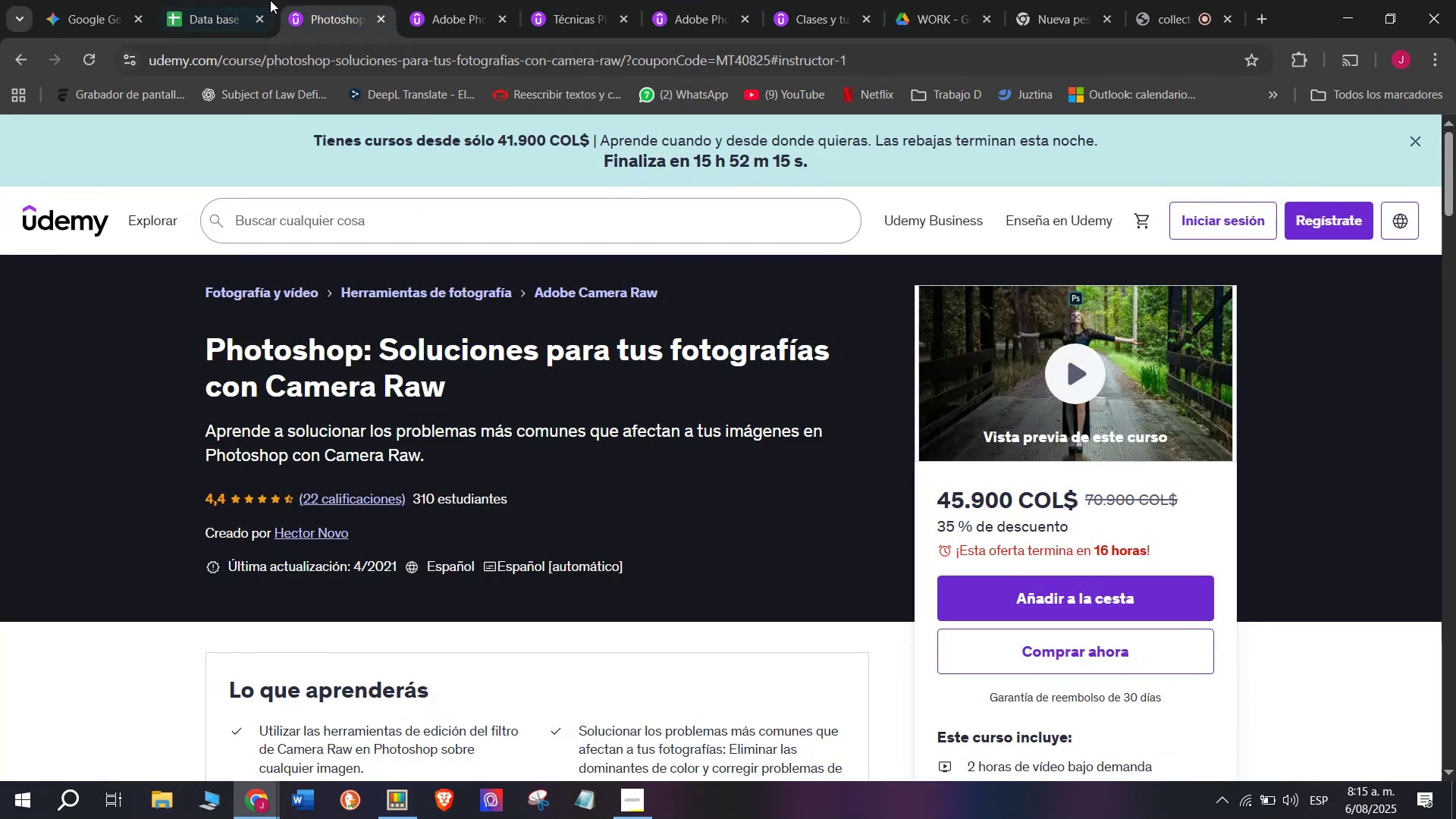 
left_click([212, 0])
 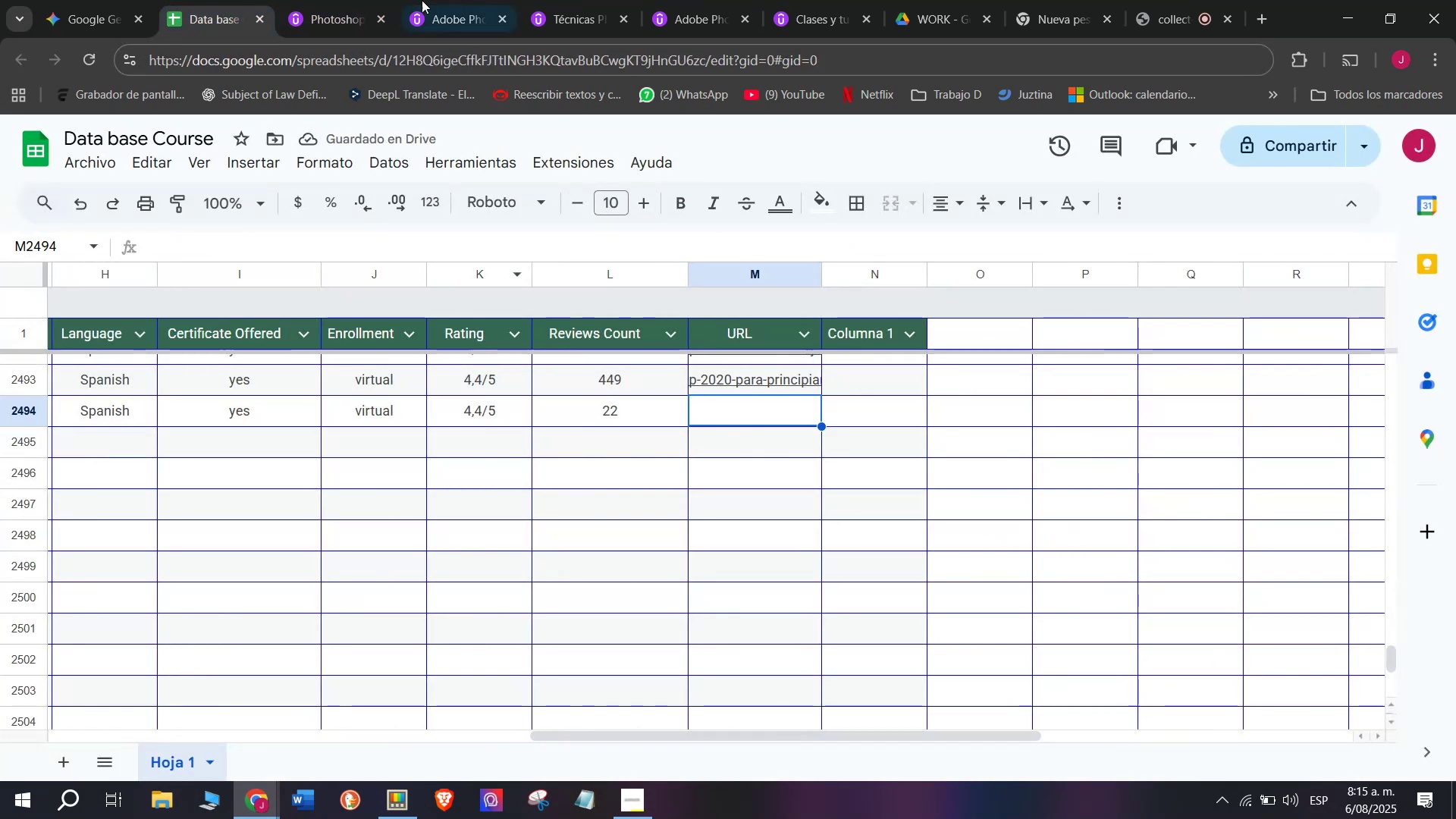 
left_click([367, 0])
 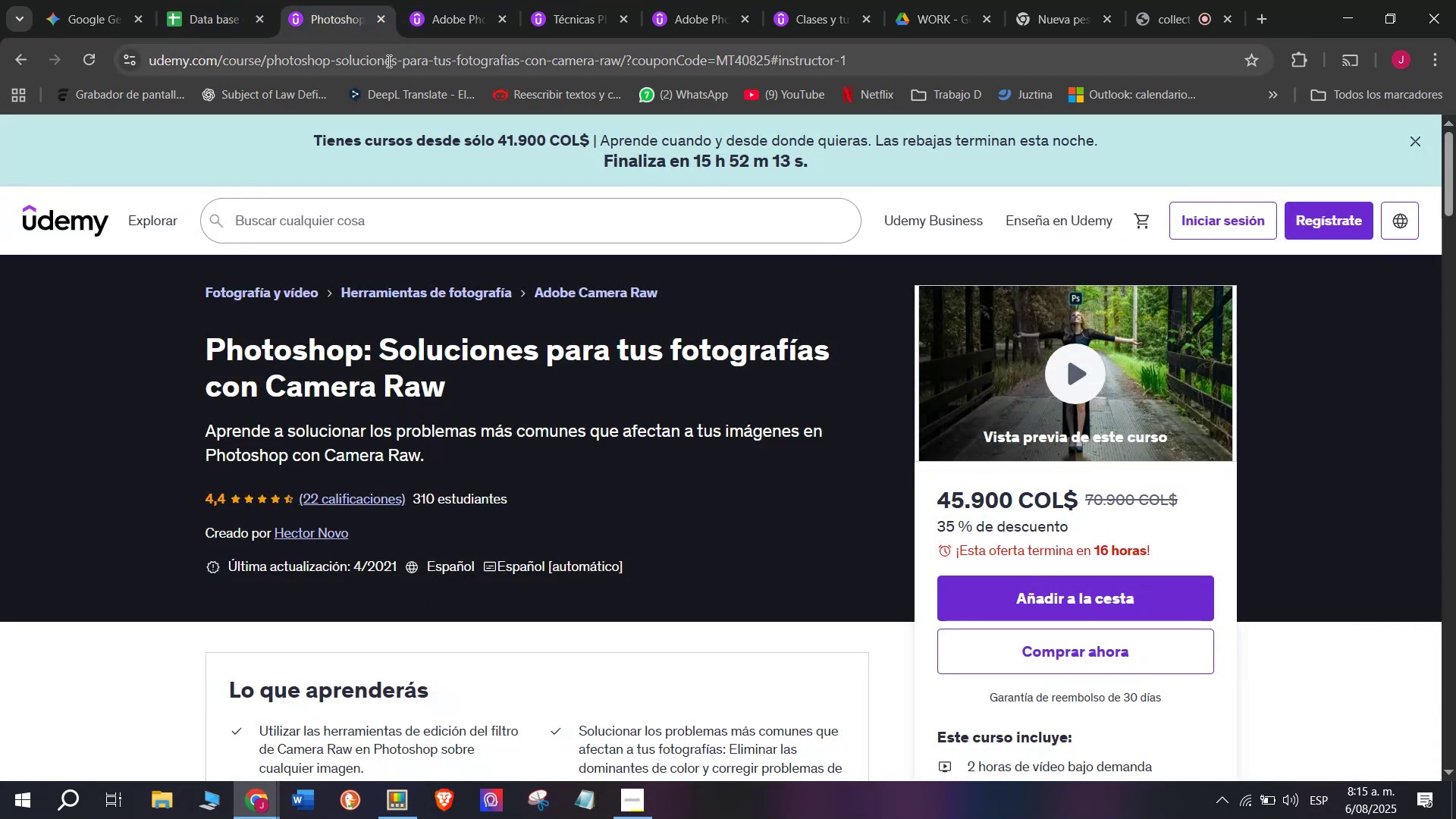 
double_click([388, 60])
 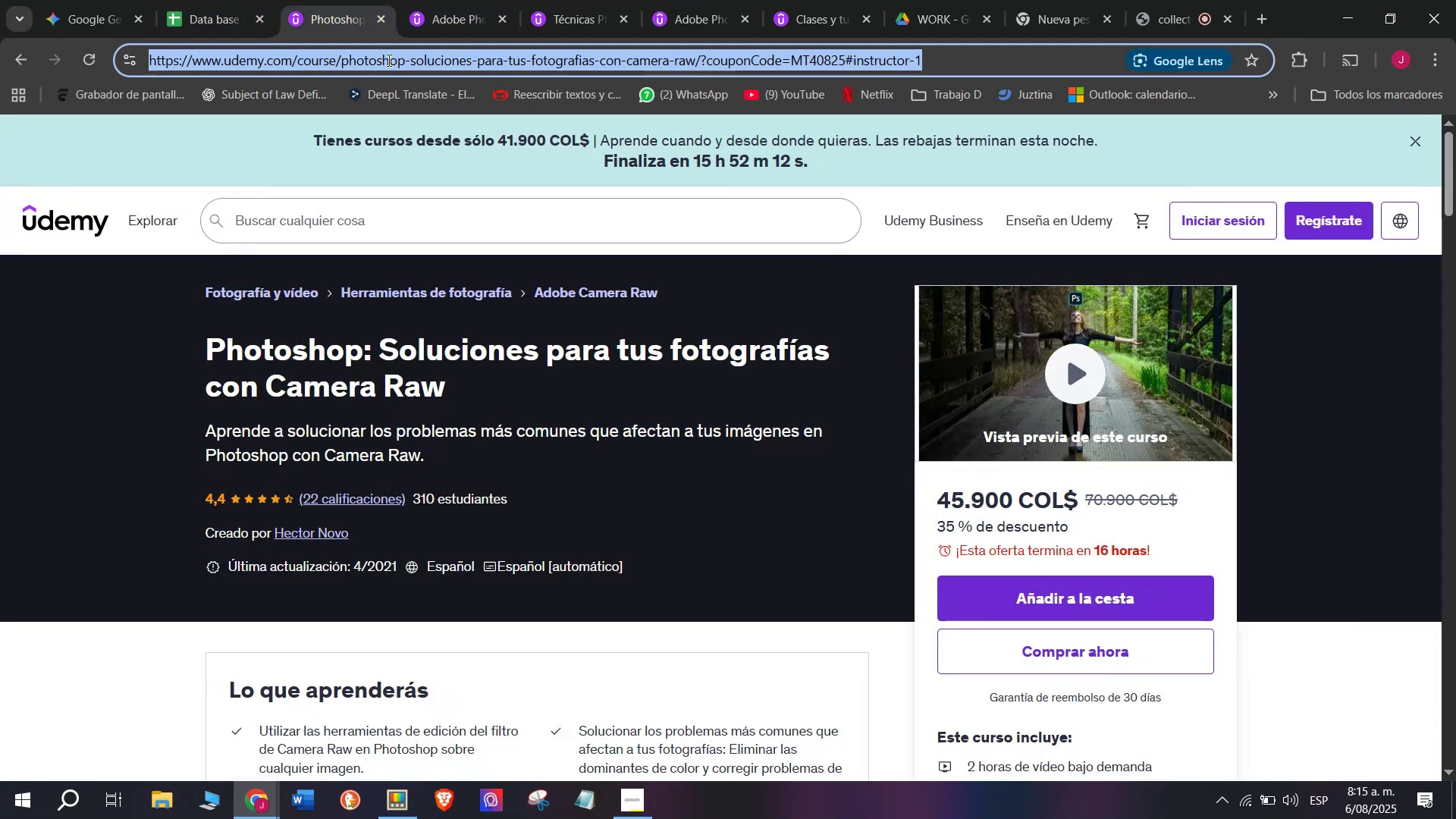 
triple_click([388, 60])
 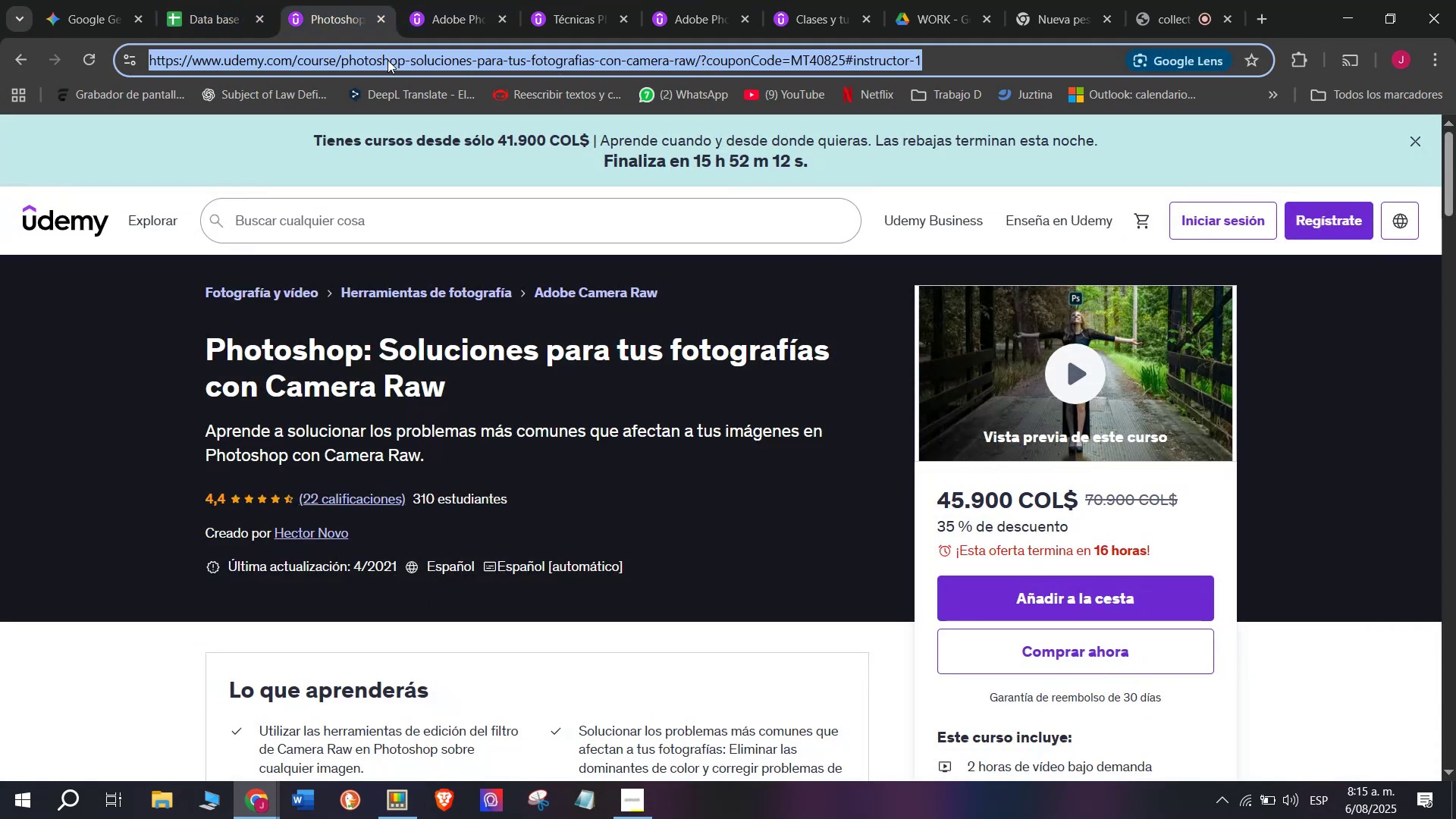 
key(Break)
 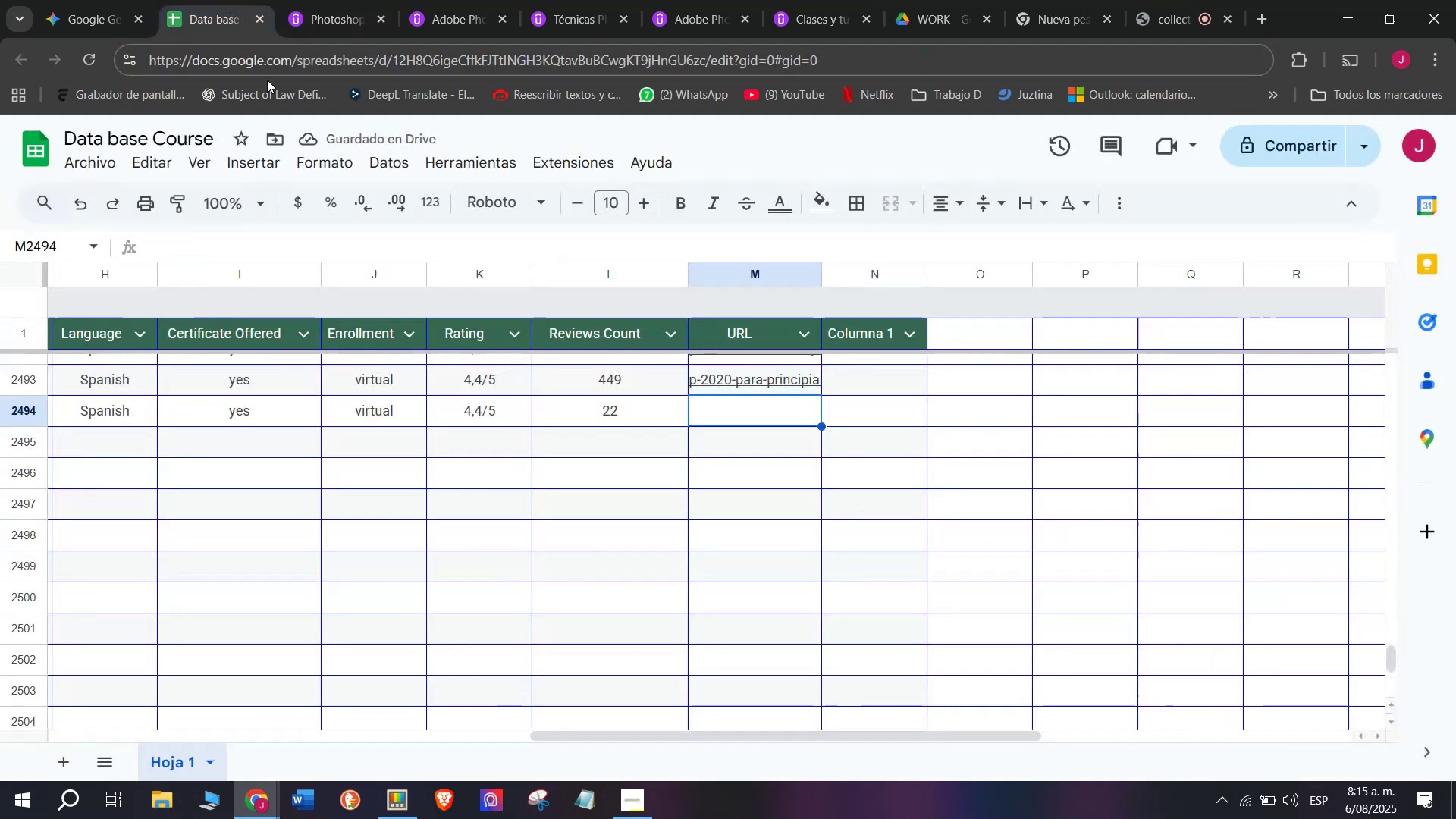 
key(Control+ControlLeft)
 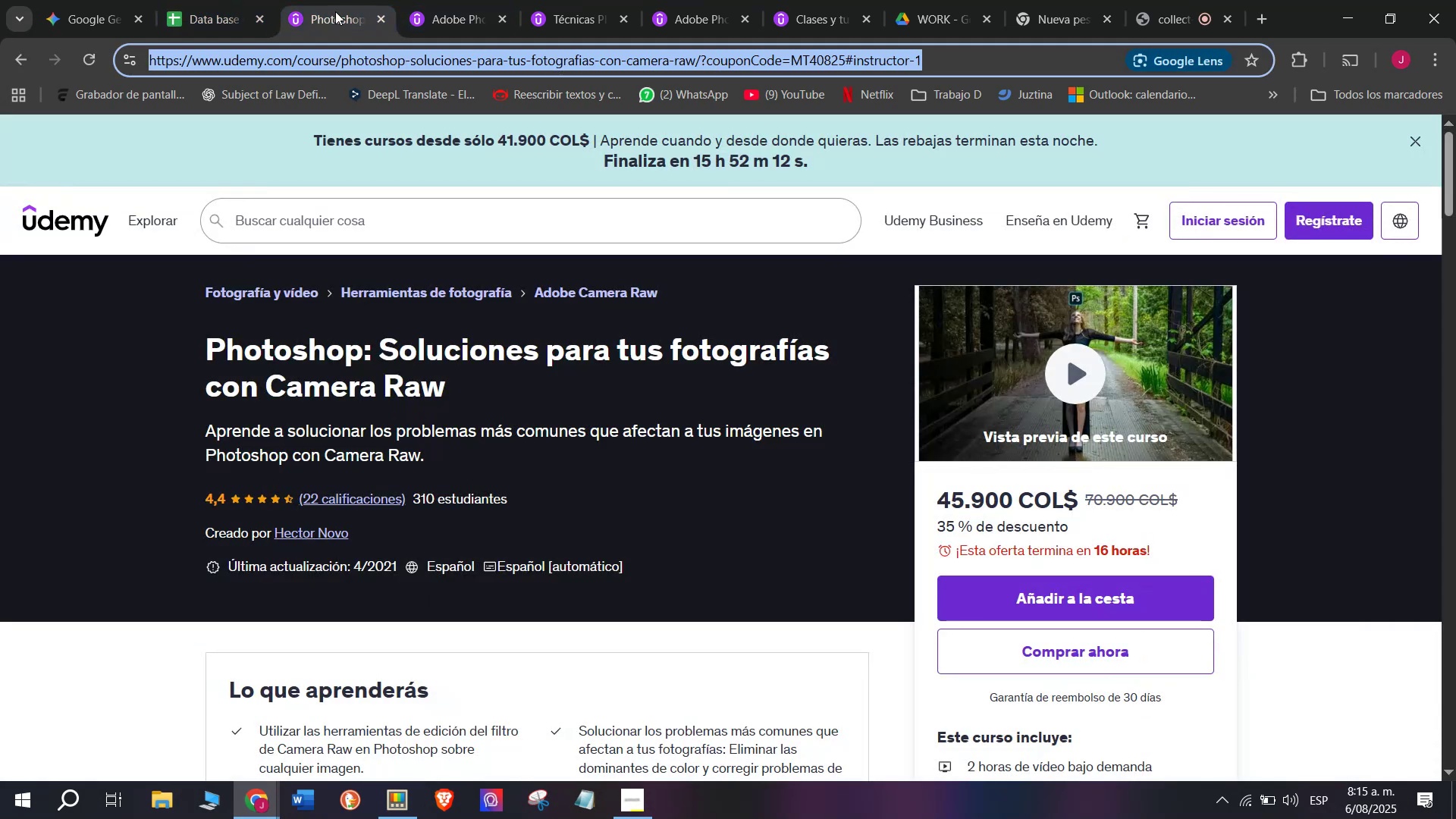 
key(Control+C)
 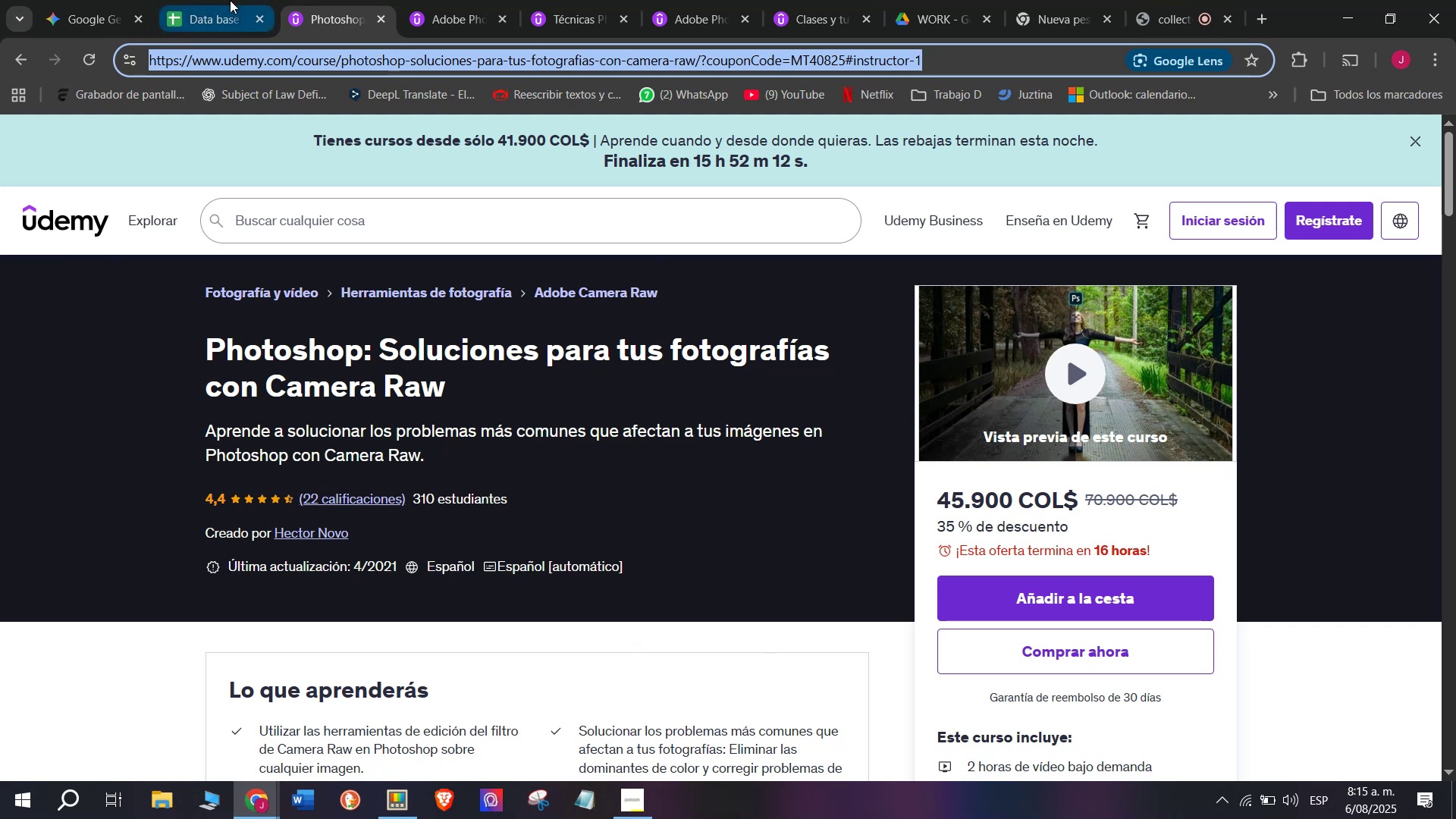 
left_click([230, 0])
 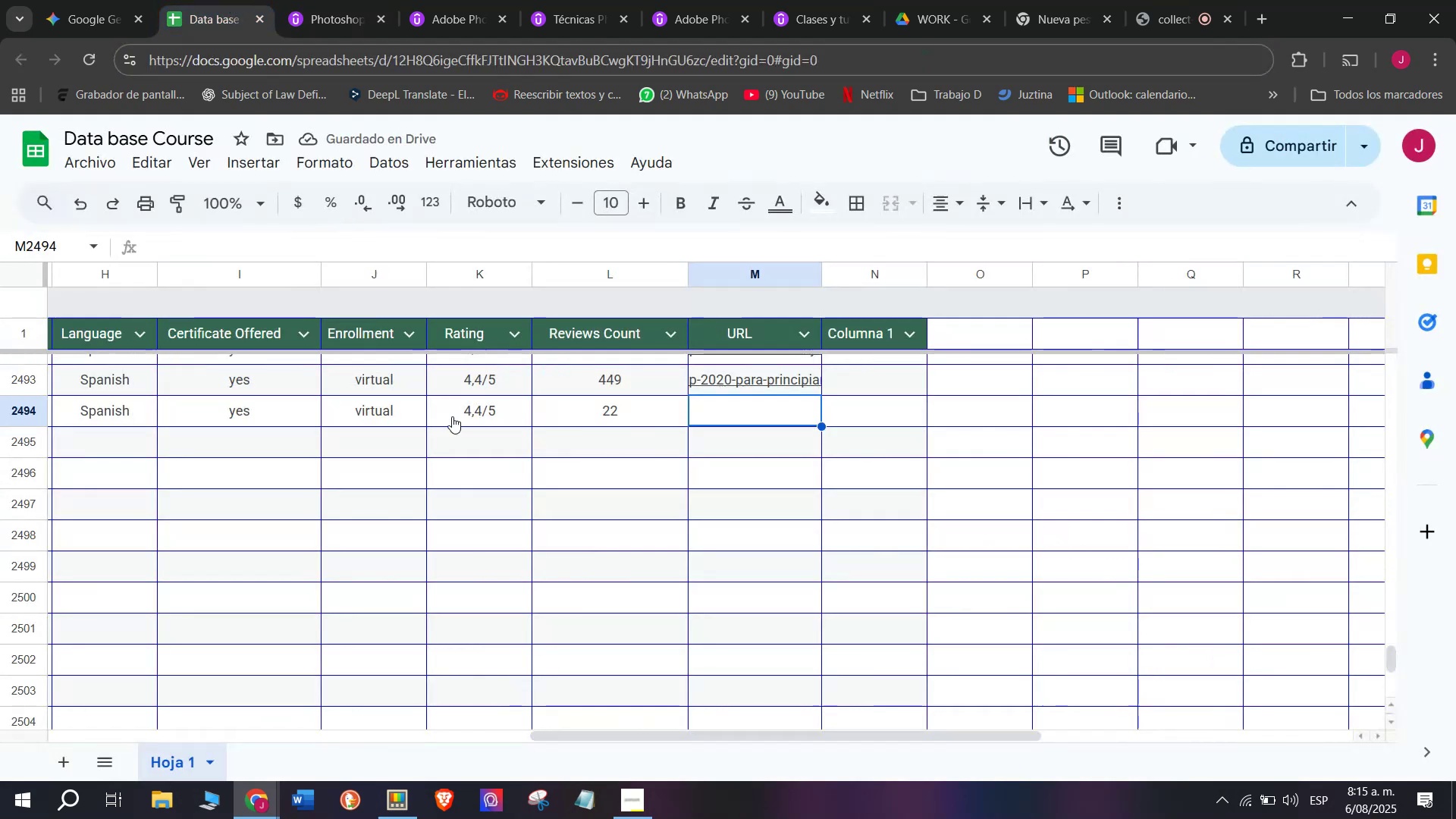 
key(Control+ControlLeft)
 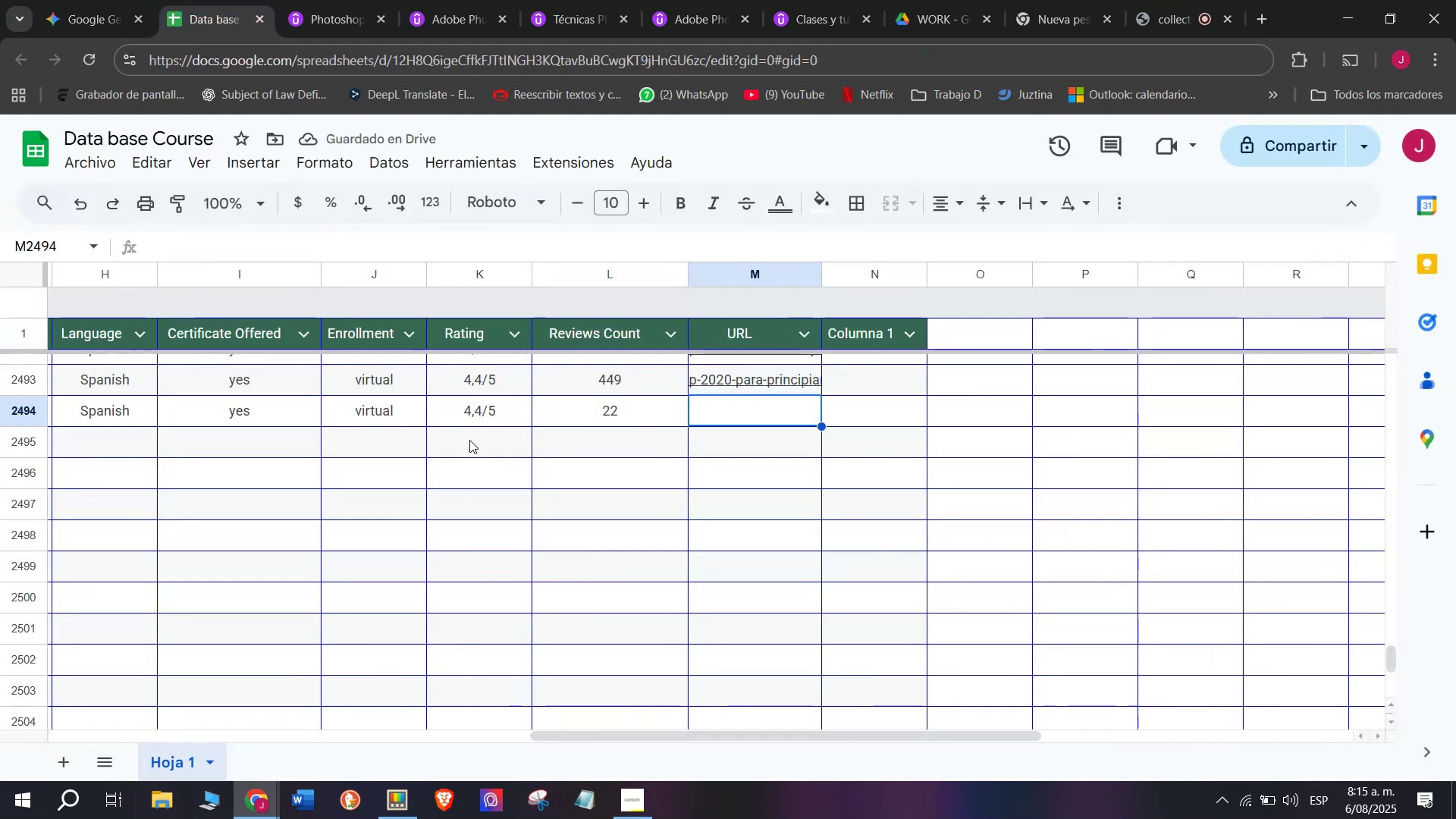 
key(Z)
 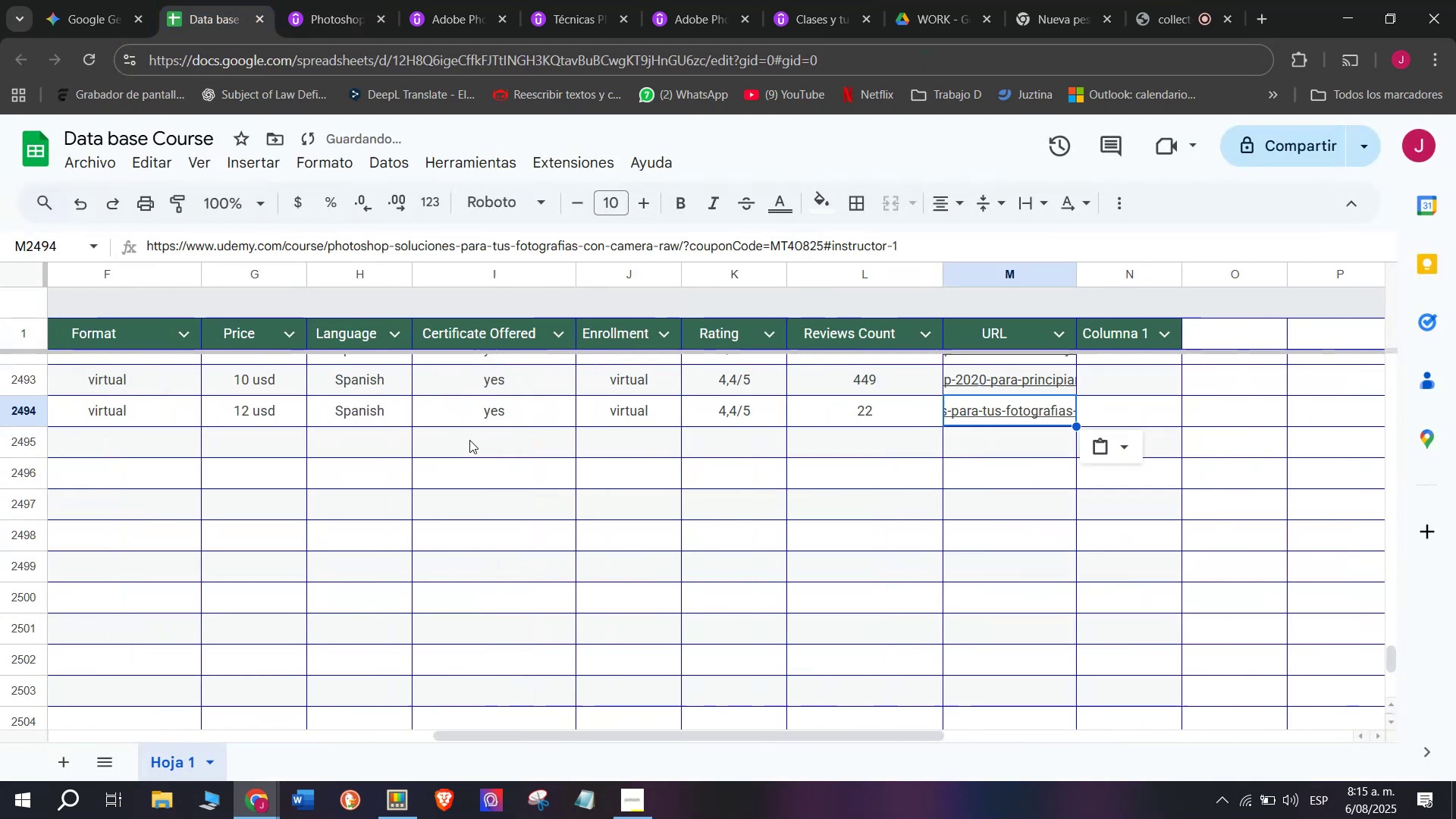 
key(Control+V)
 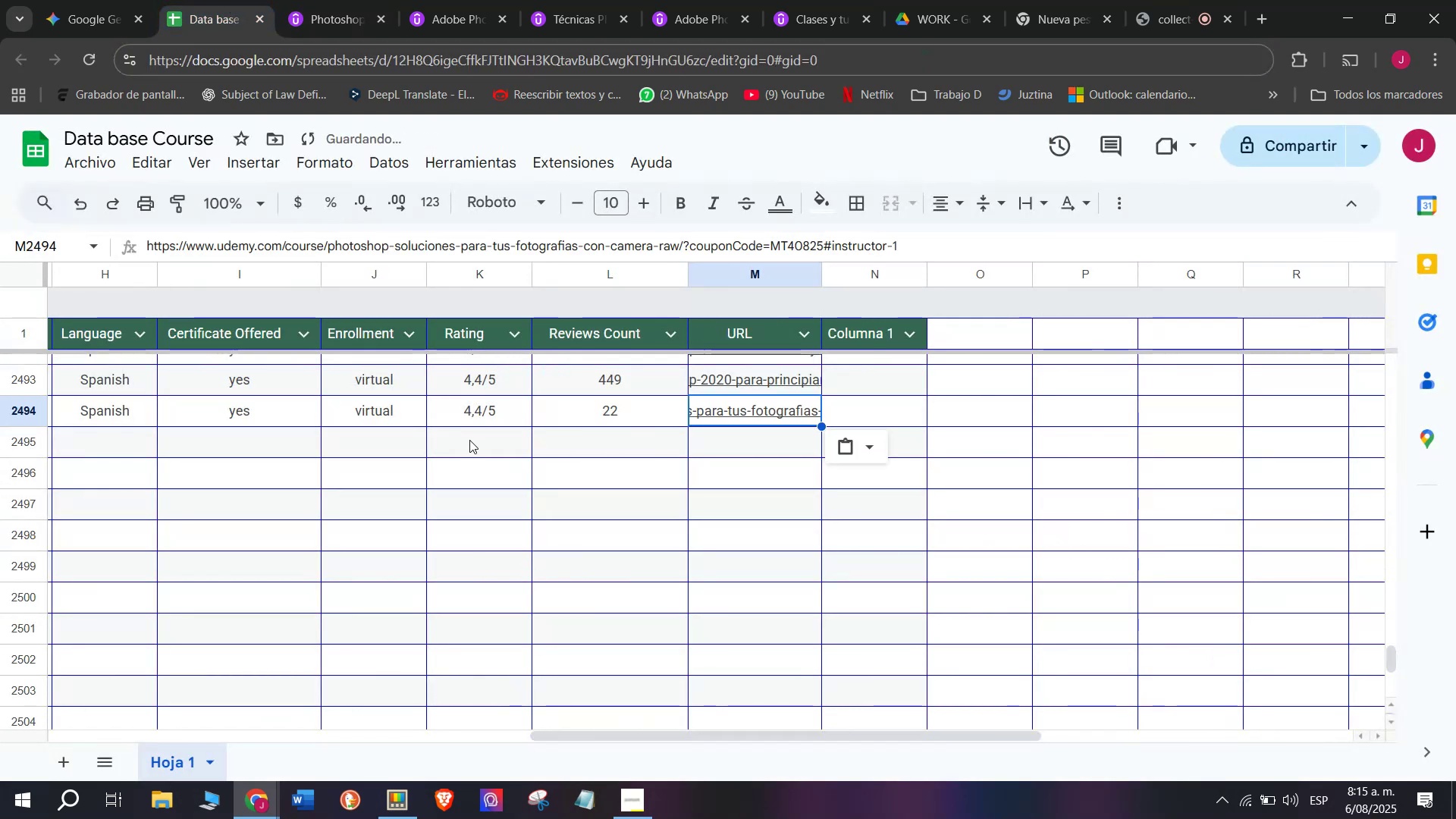 
scroll: coordinate [185, 121], scroll_direction: up, amount: 6.0
 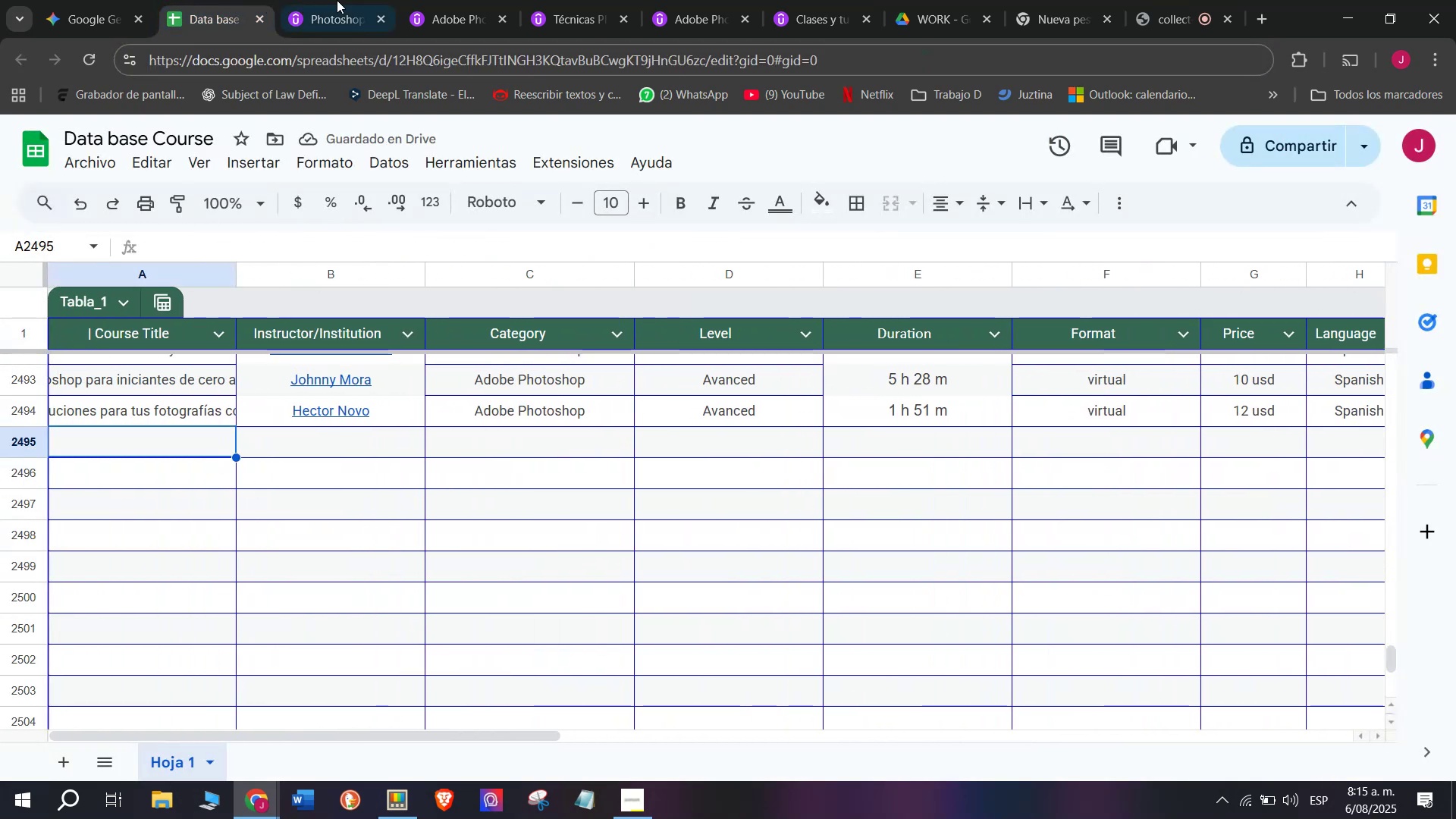 
left_click([339, 0])
 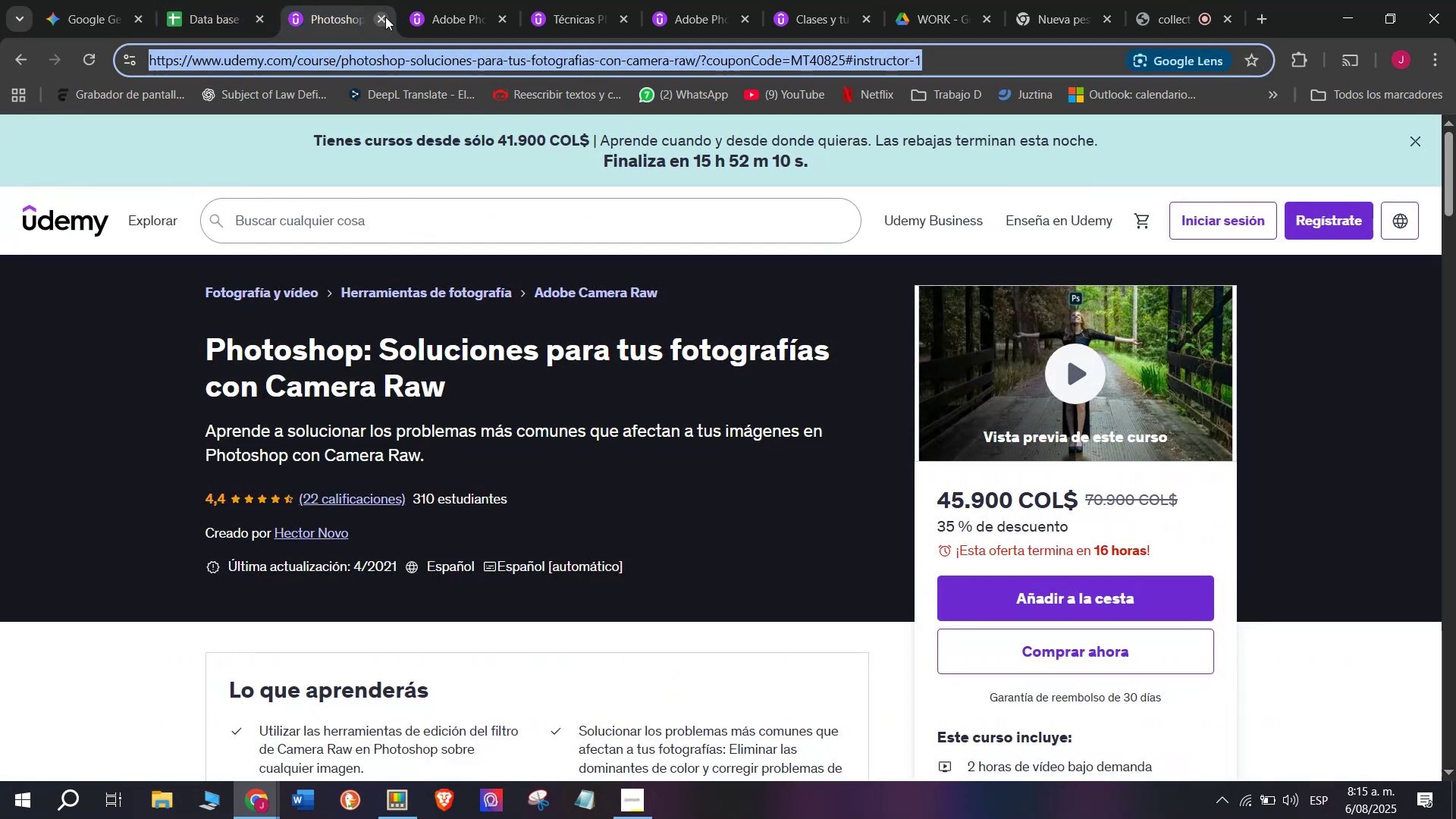 
left_click([383, 20])
 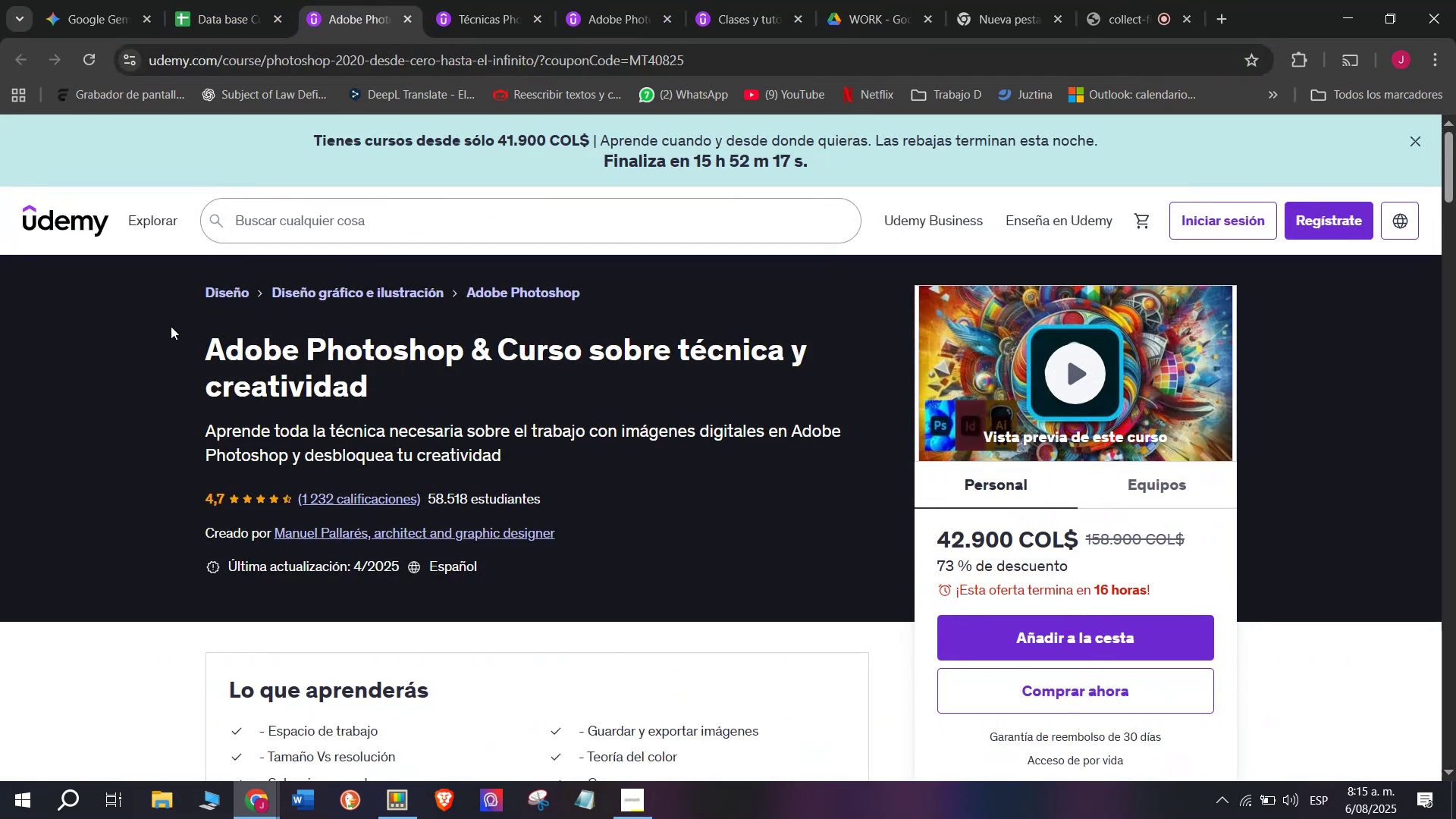 
left_click_drag(start_coordinate=[184, 358], to_coordinate=[396, 388])
 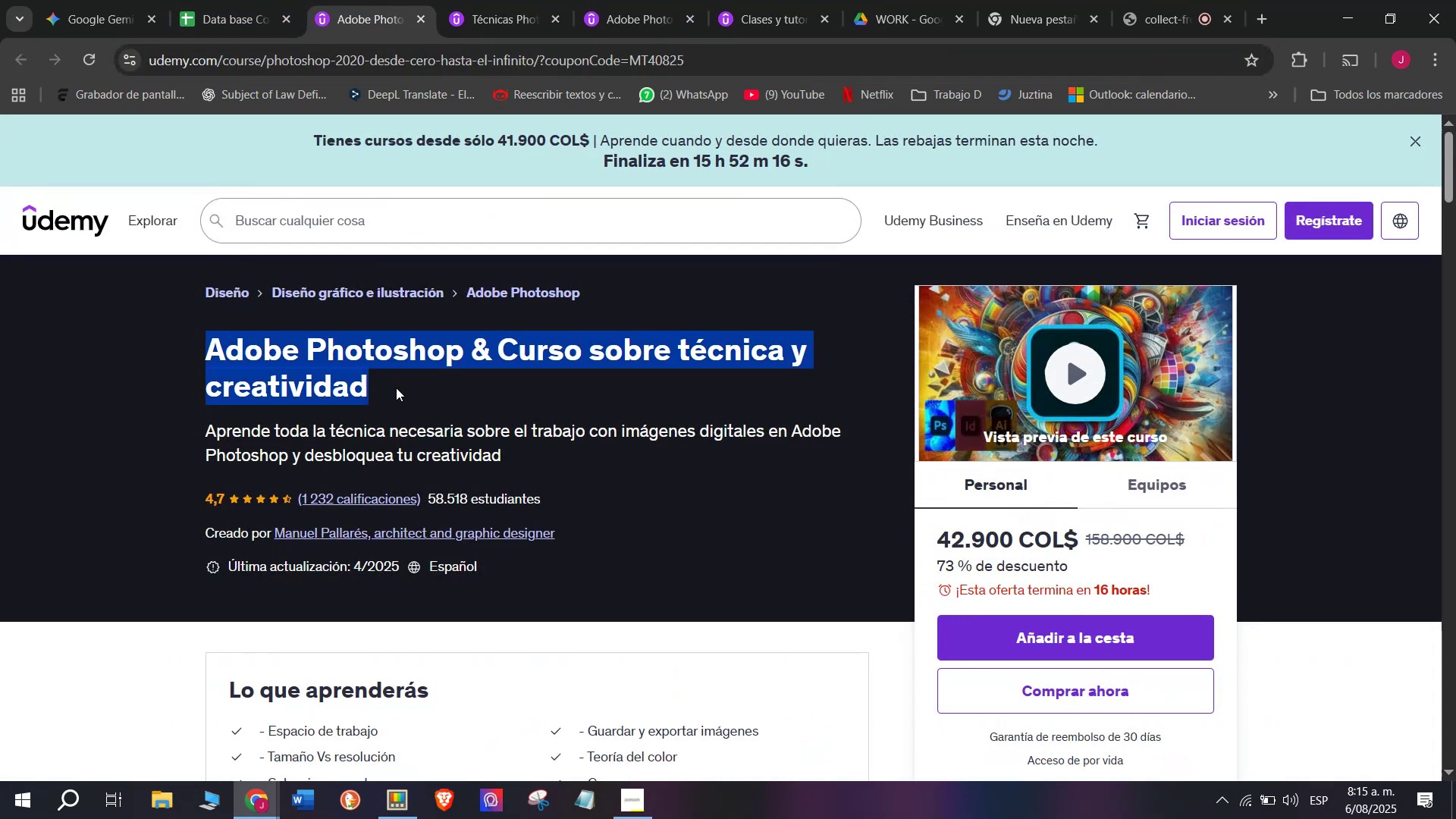 
key(Control+ControlLeft)
 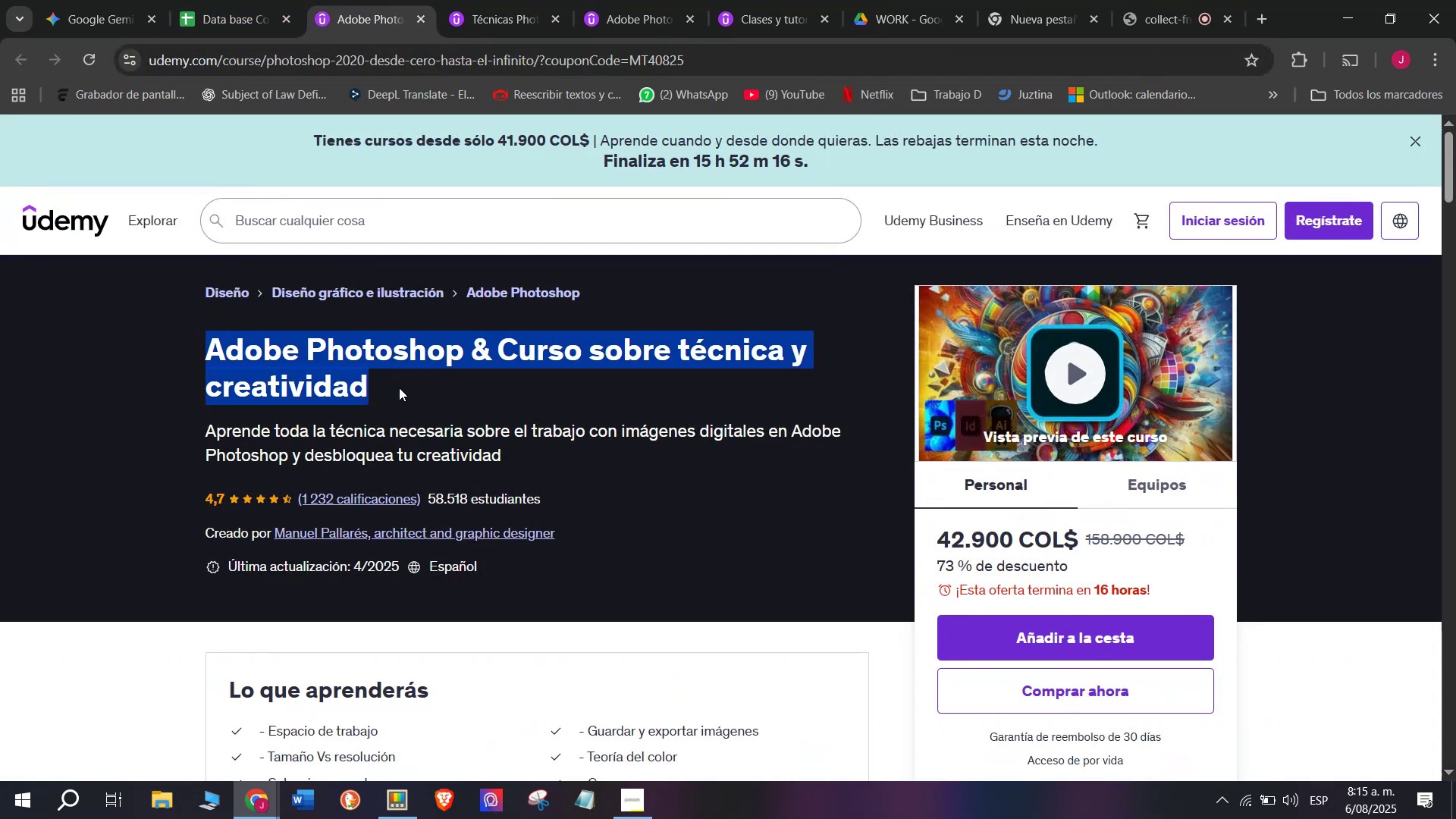 
key(Break)
 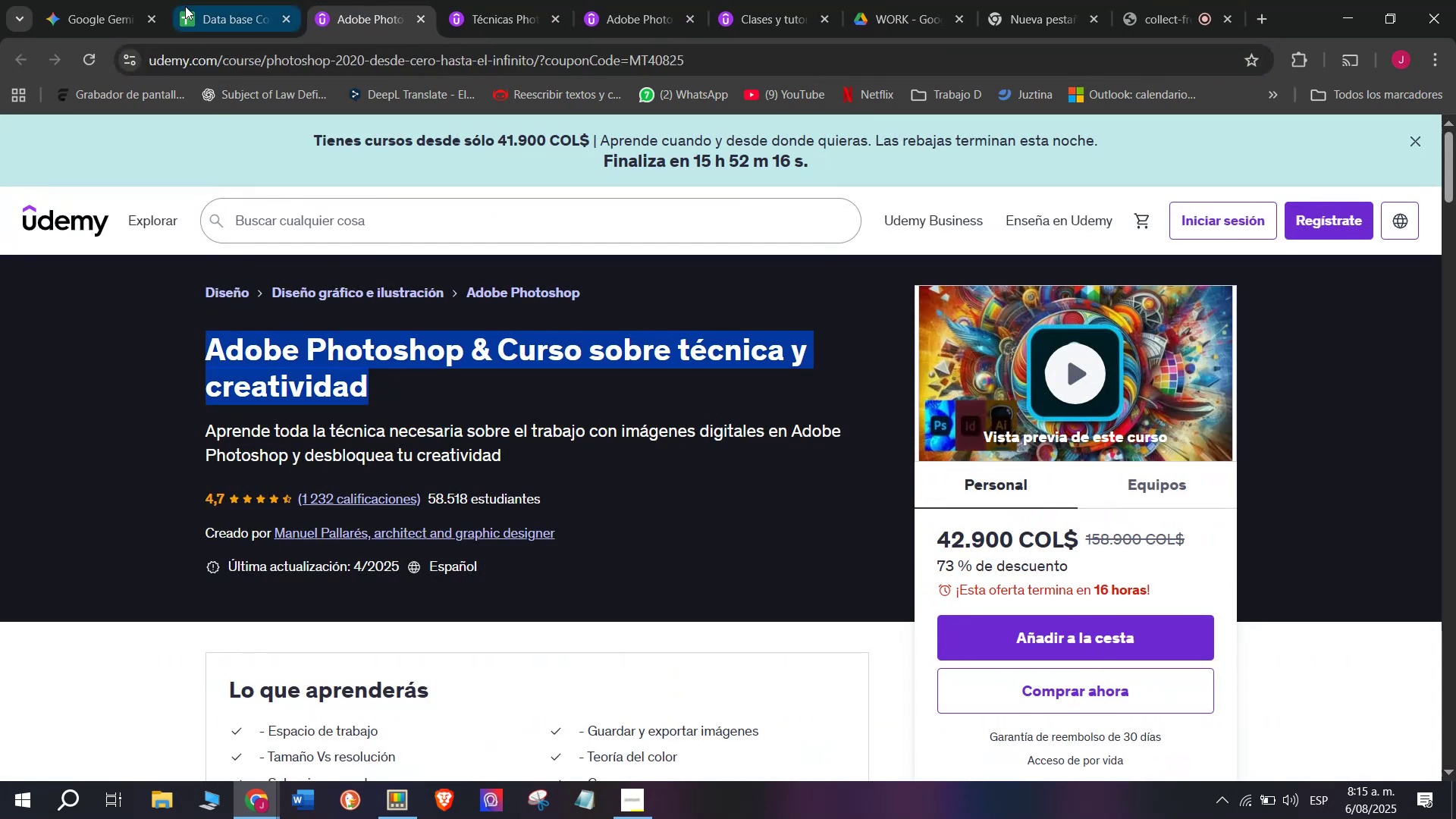 
key(Control+C)
 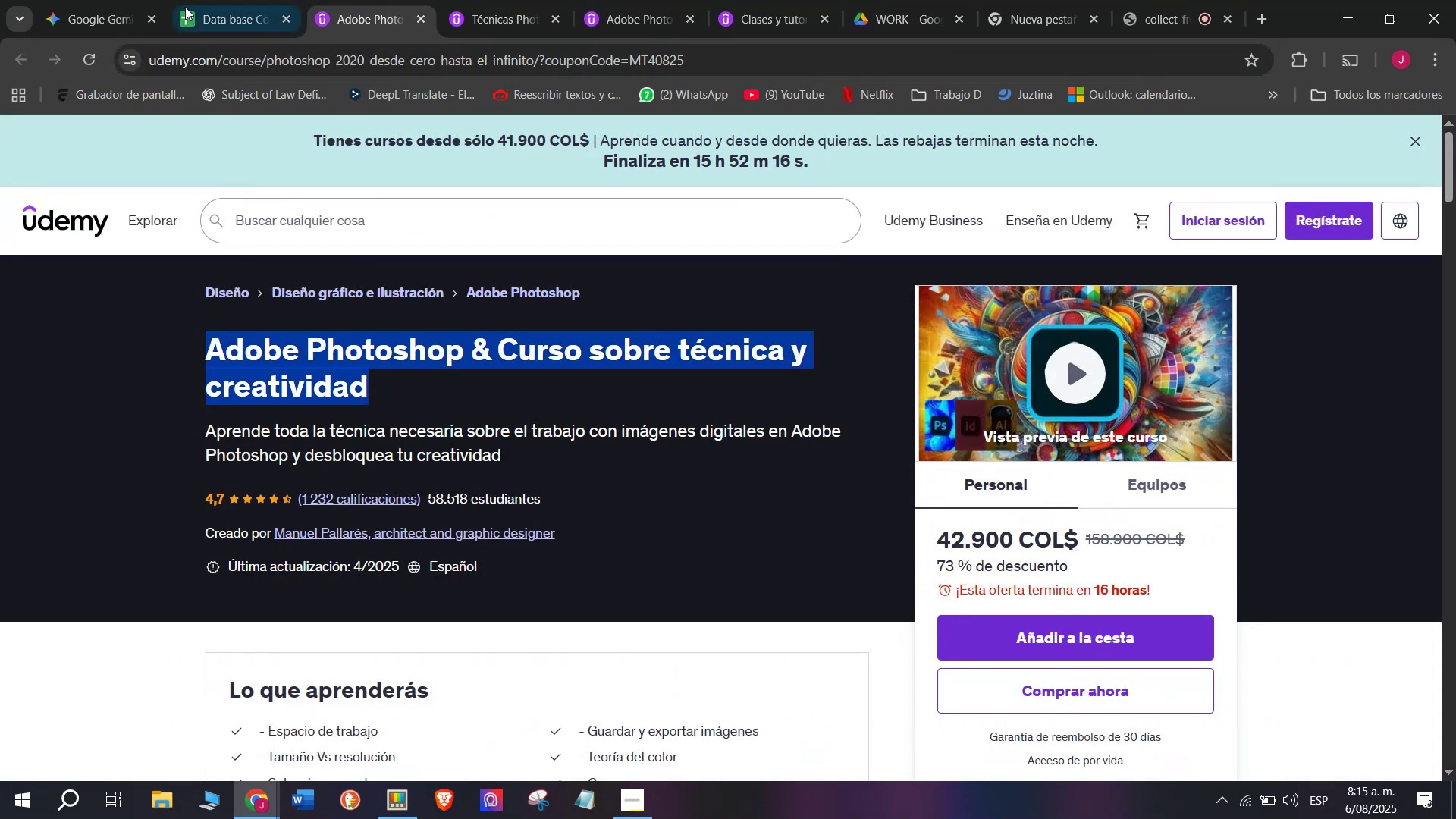 
left_click([185, 2])
 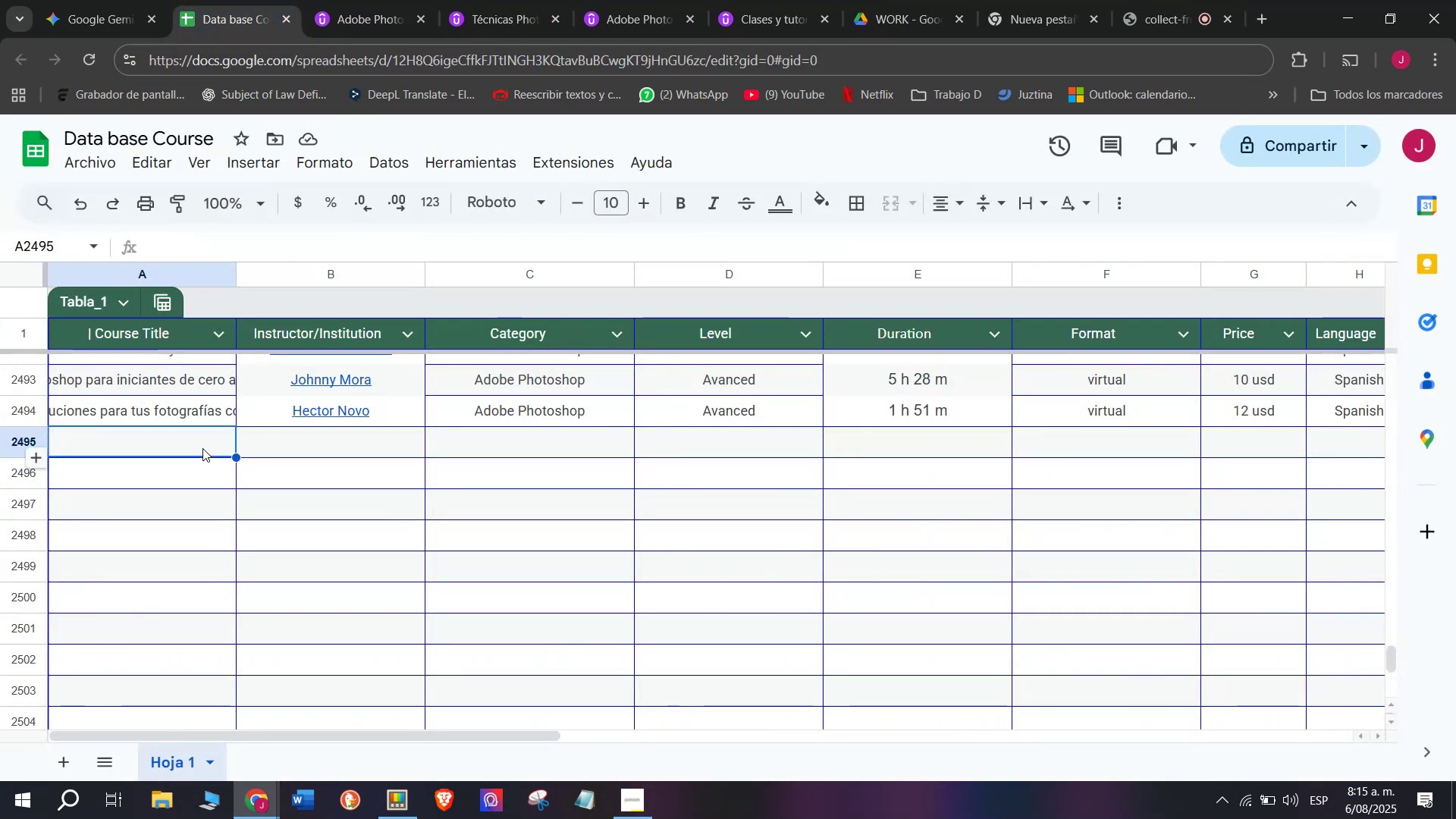 
double_click([202, 448])
 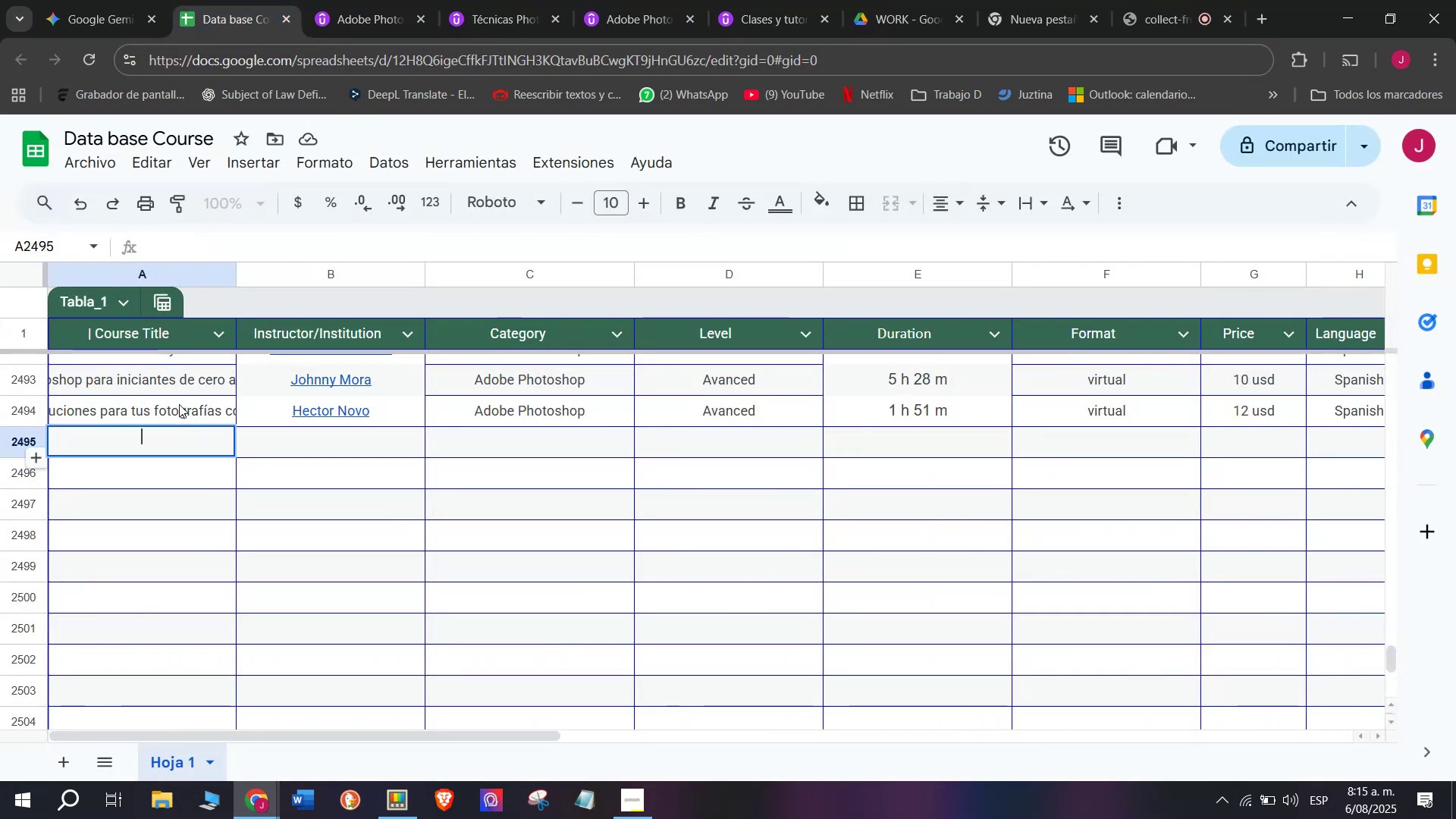 
key(Z)
 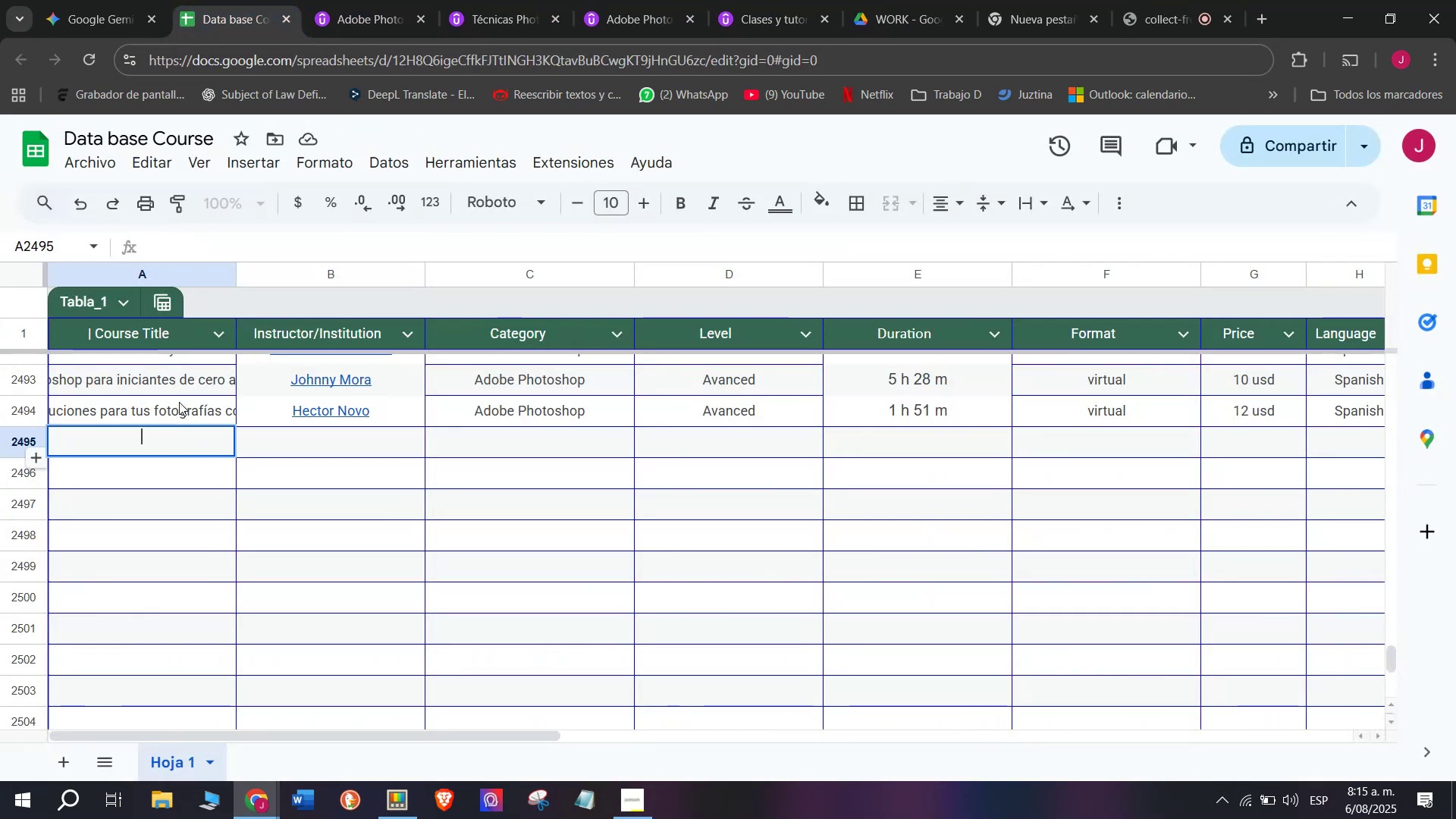 
key(Control+ControlLeft)
 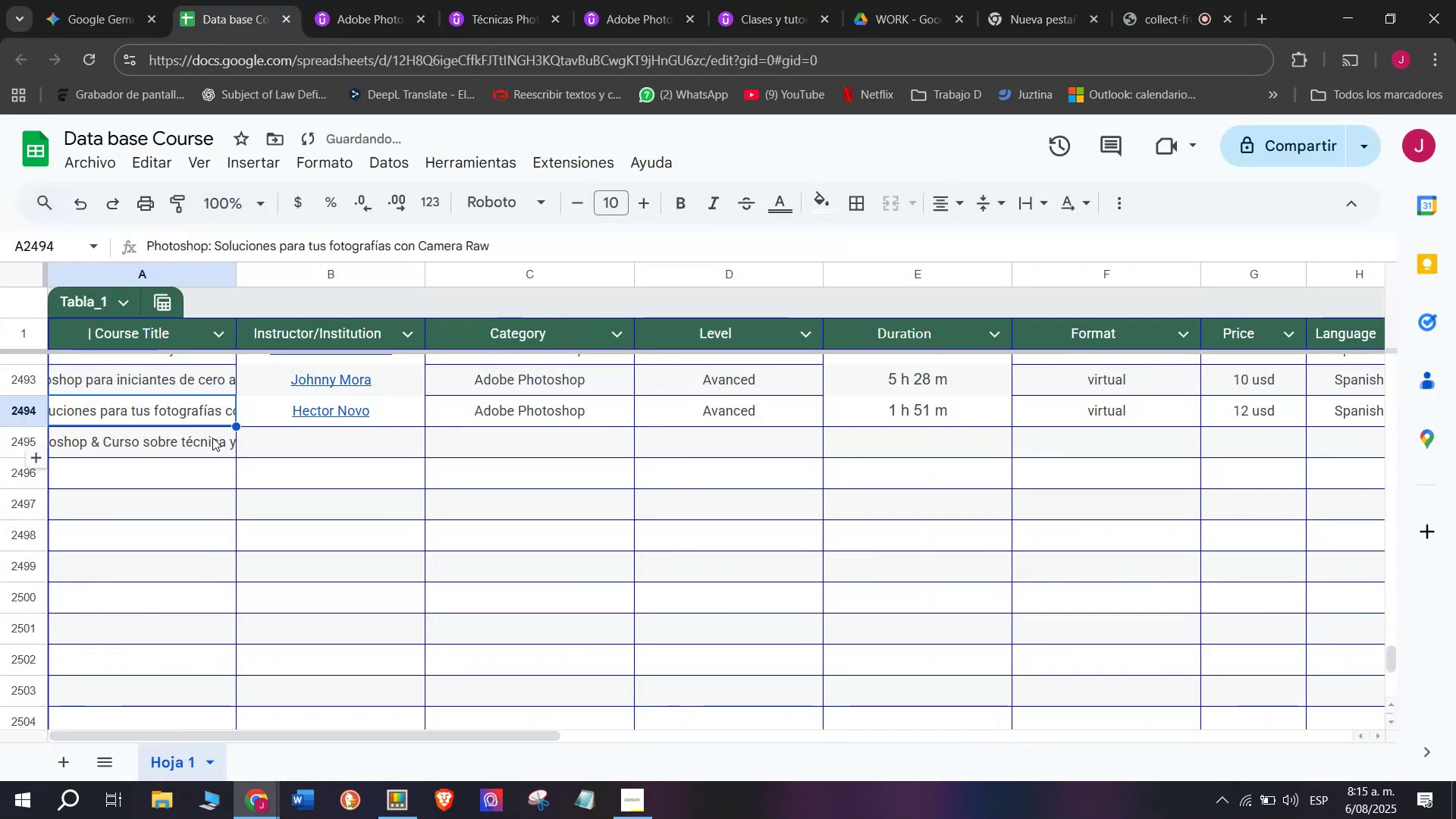 
key(Control+V)
 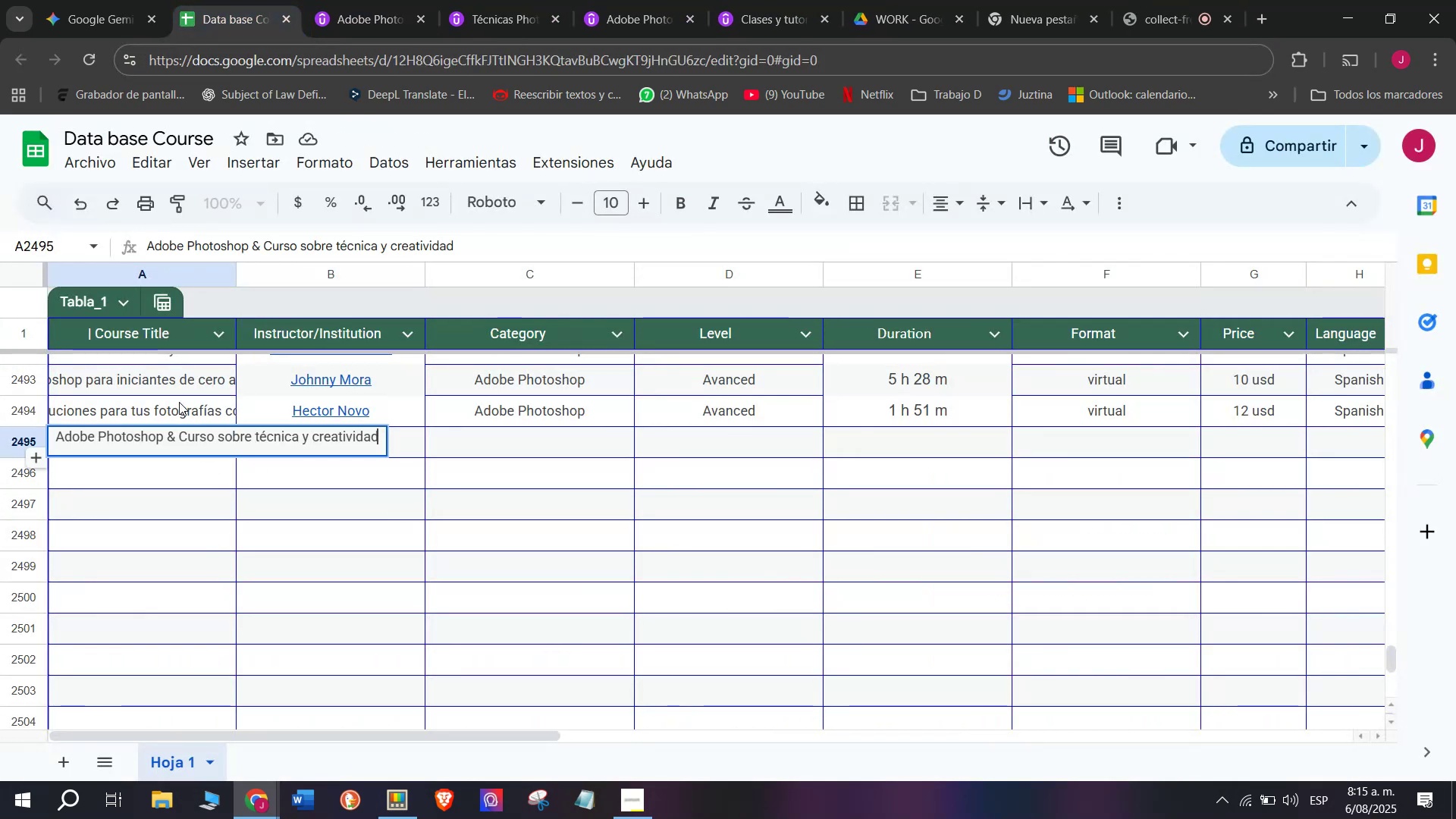 
left_click([179, 402])
 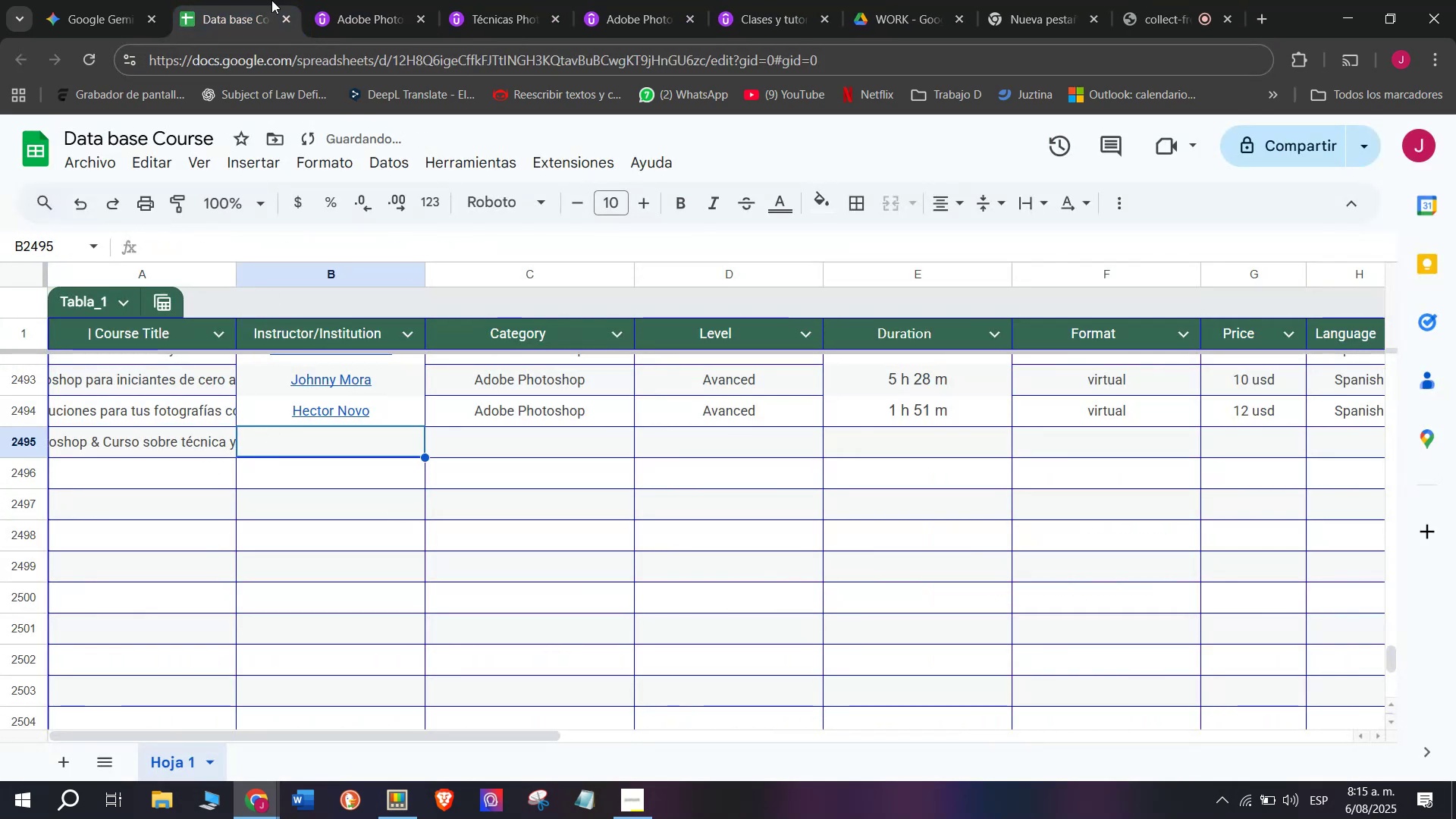 
left_click([366, 0])
 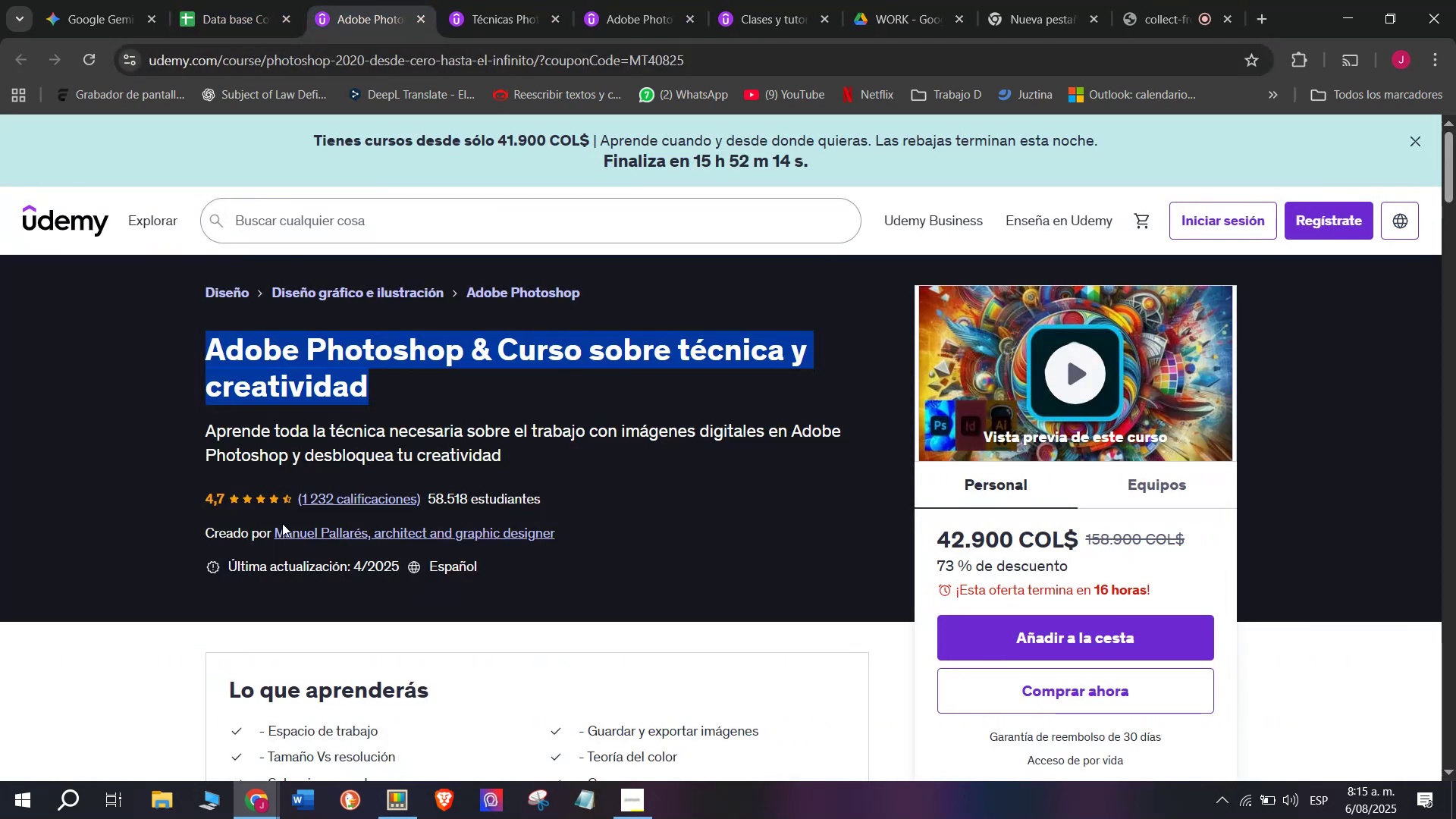 
left_click([287, 530])
 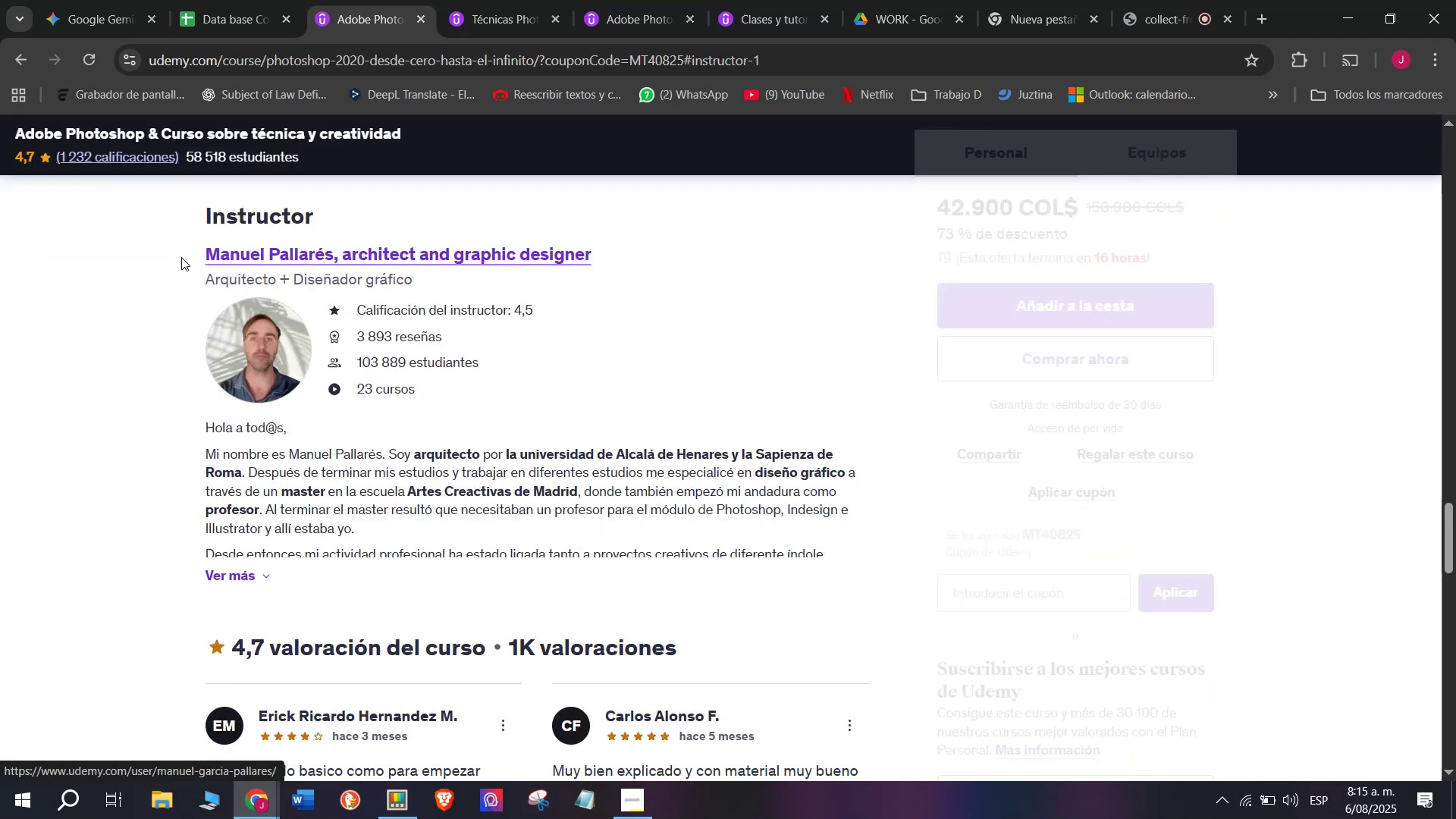 
left_click_drag(start_coordinate=[181, 256], to_coordinate=[608, 257])
 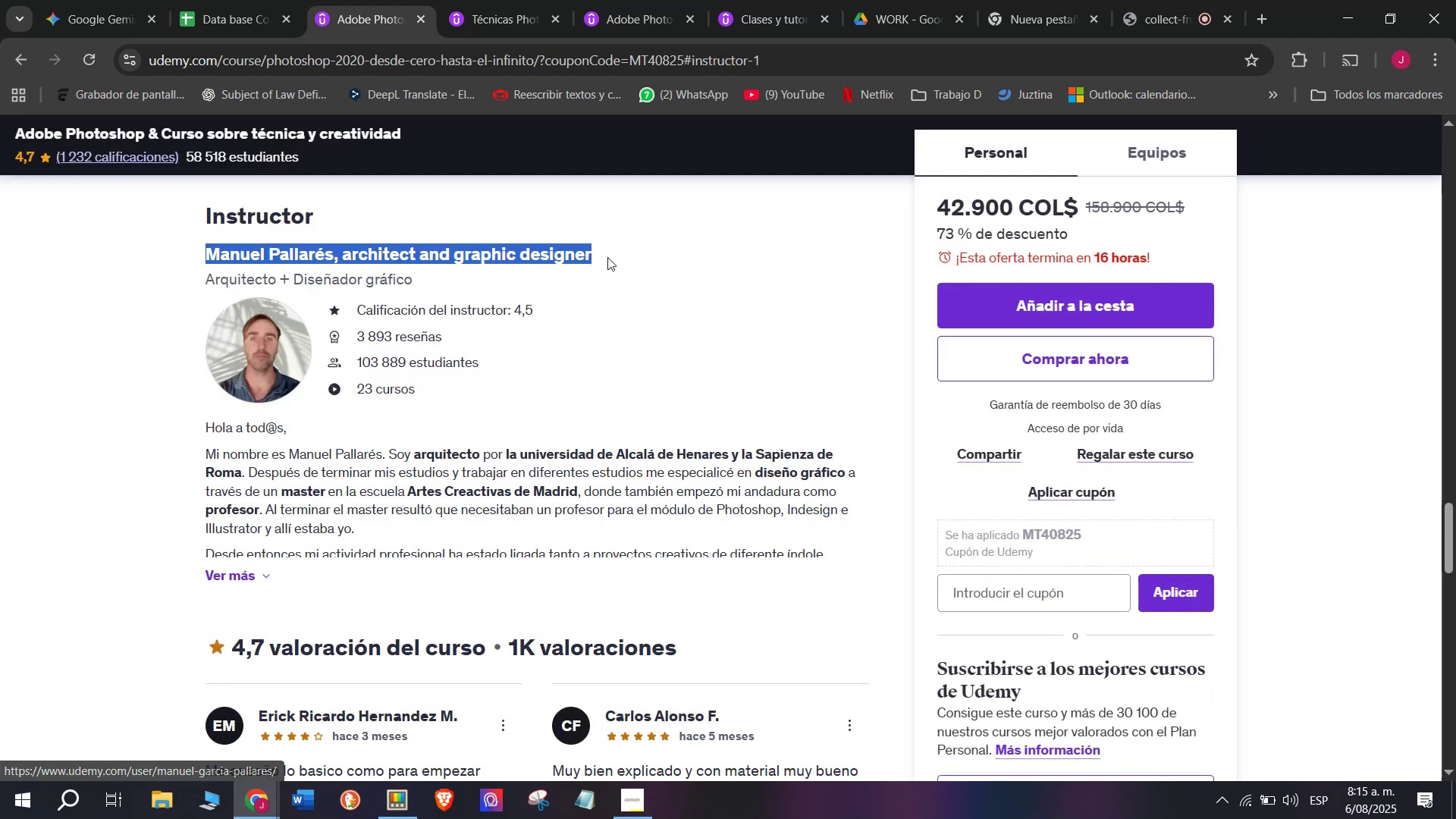 
key(Control+ControlLeft)
 